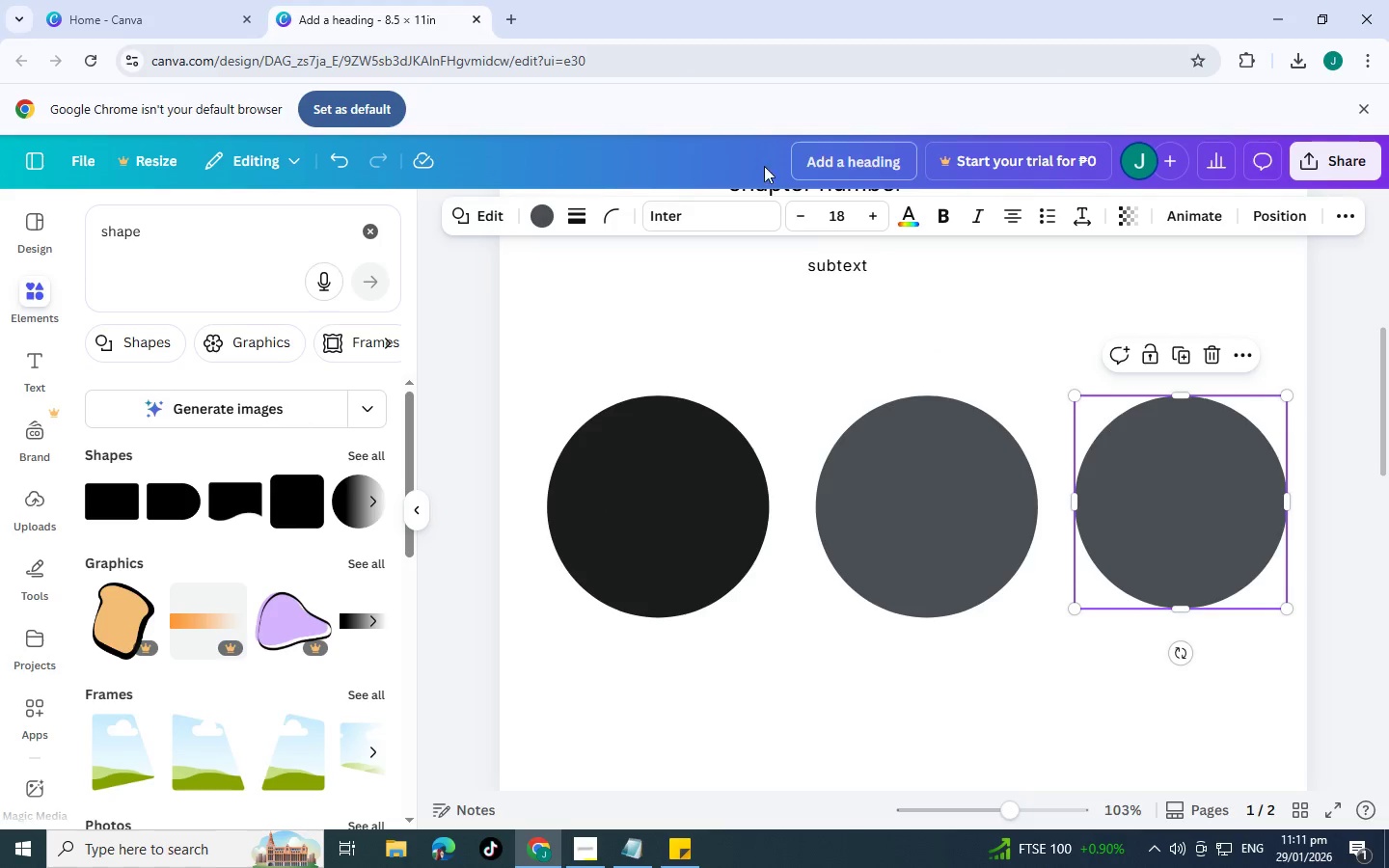 
left_click([544, 220])
 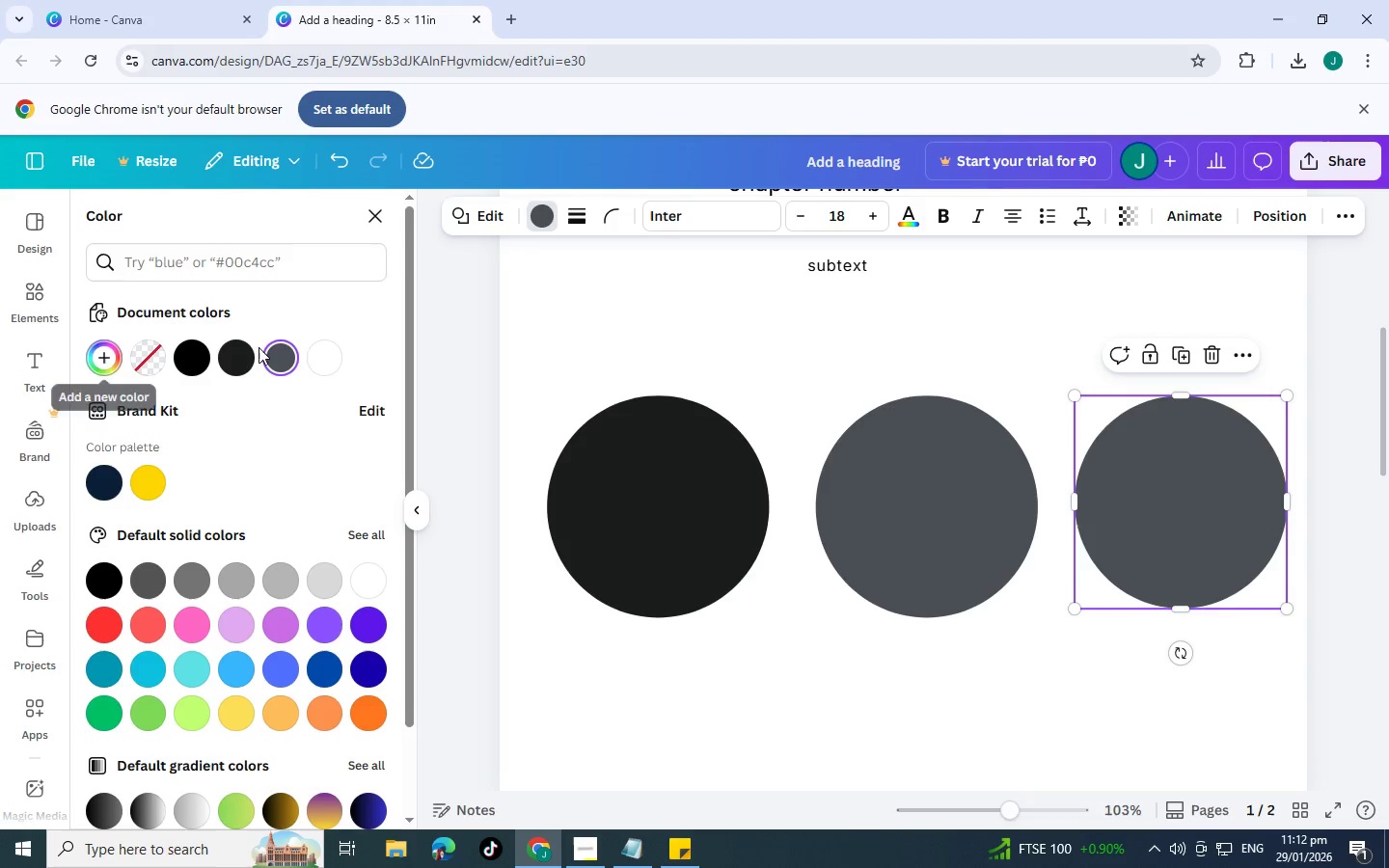 
left_click([285, 354])
 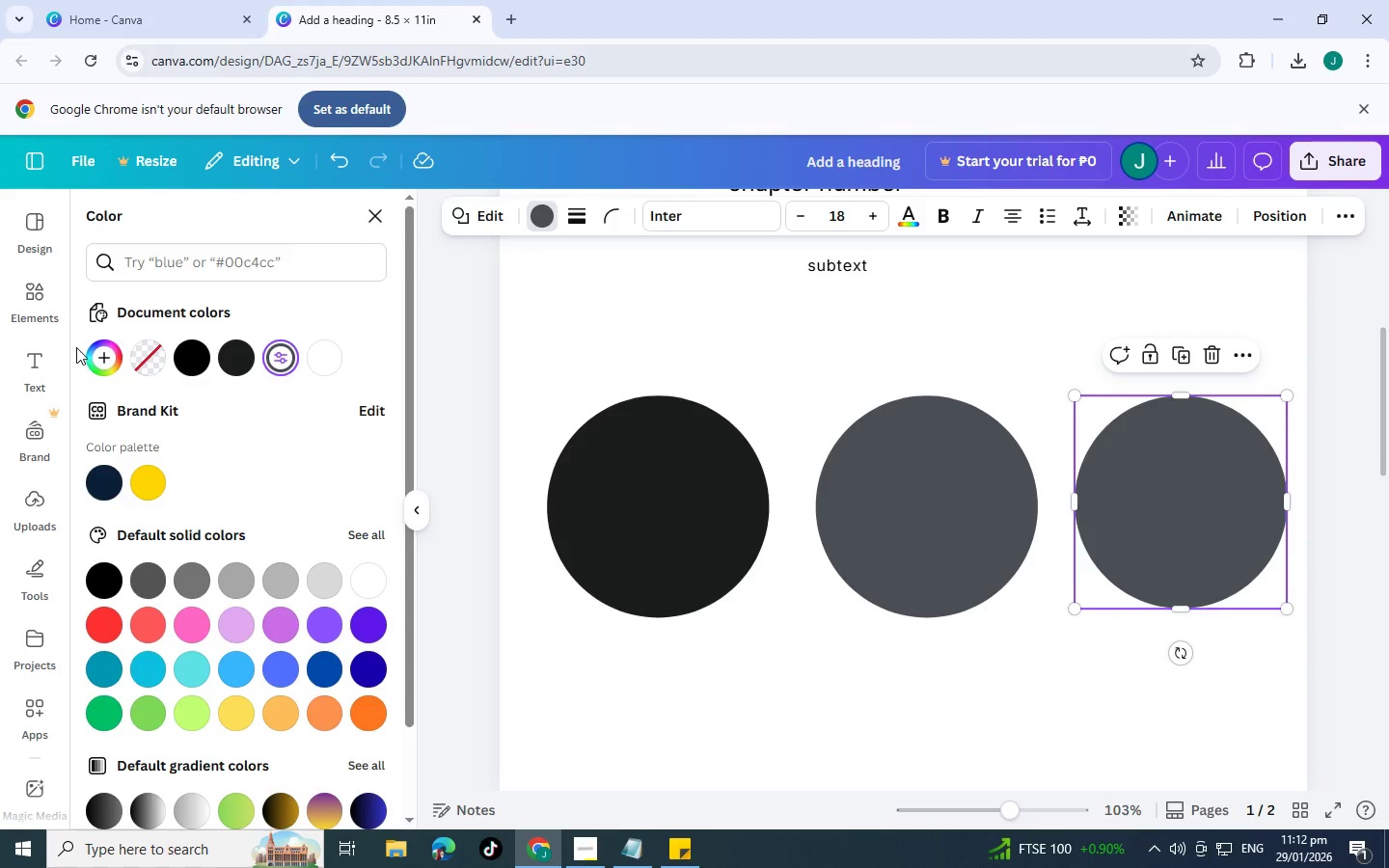 
double_click([106, 359])
 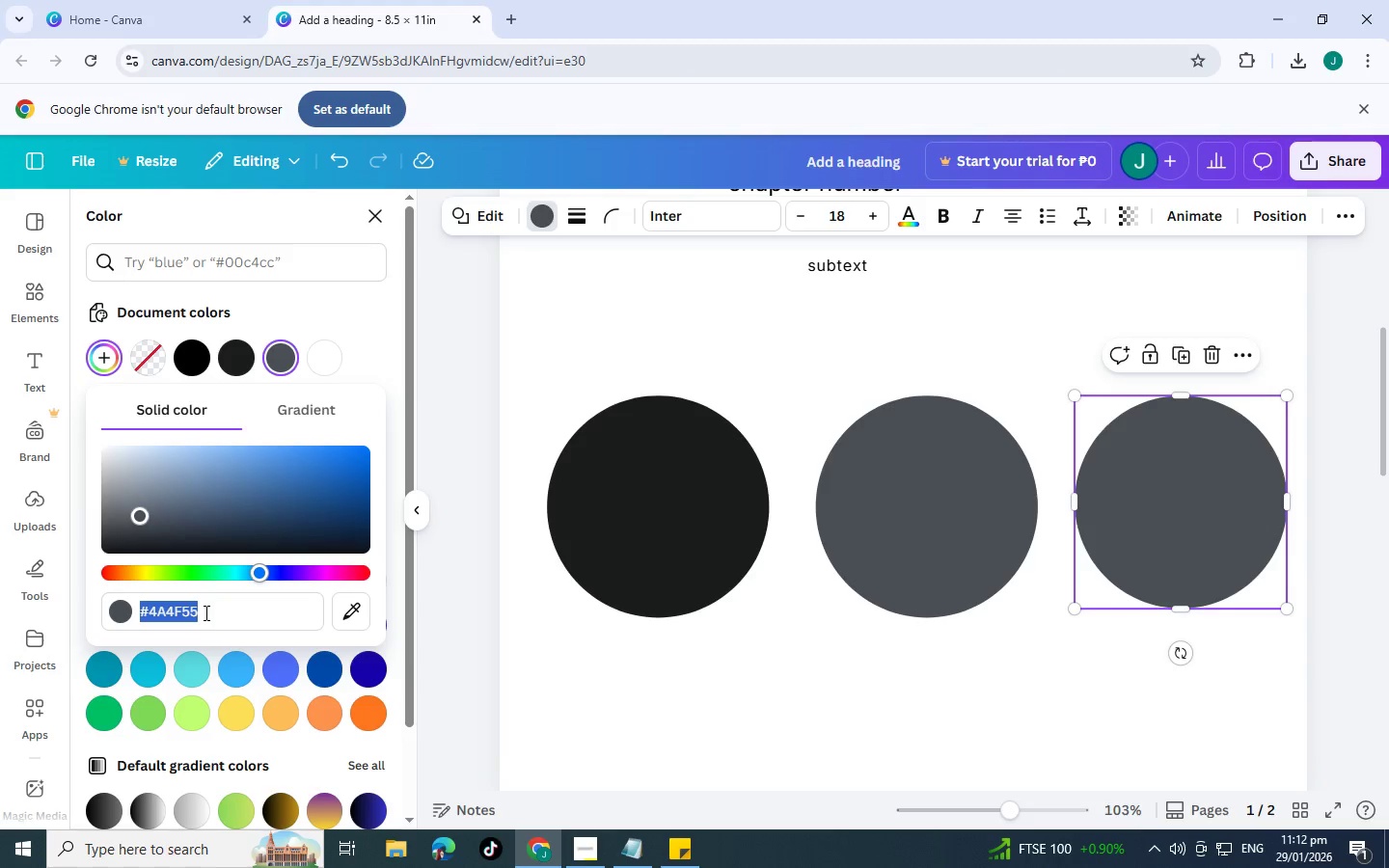 
wait(8.2)
 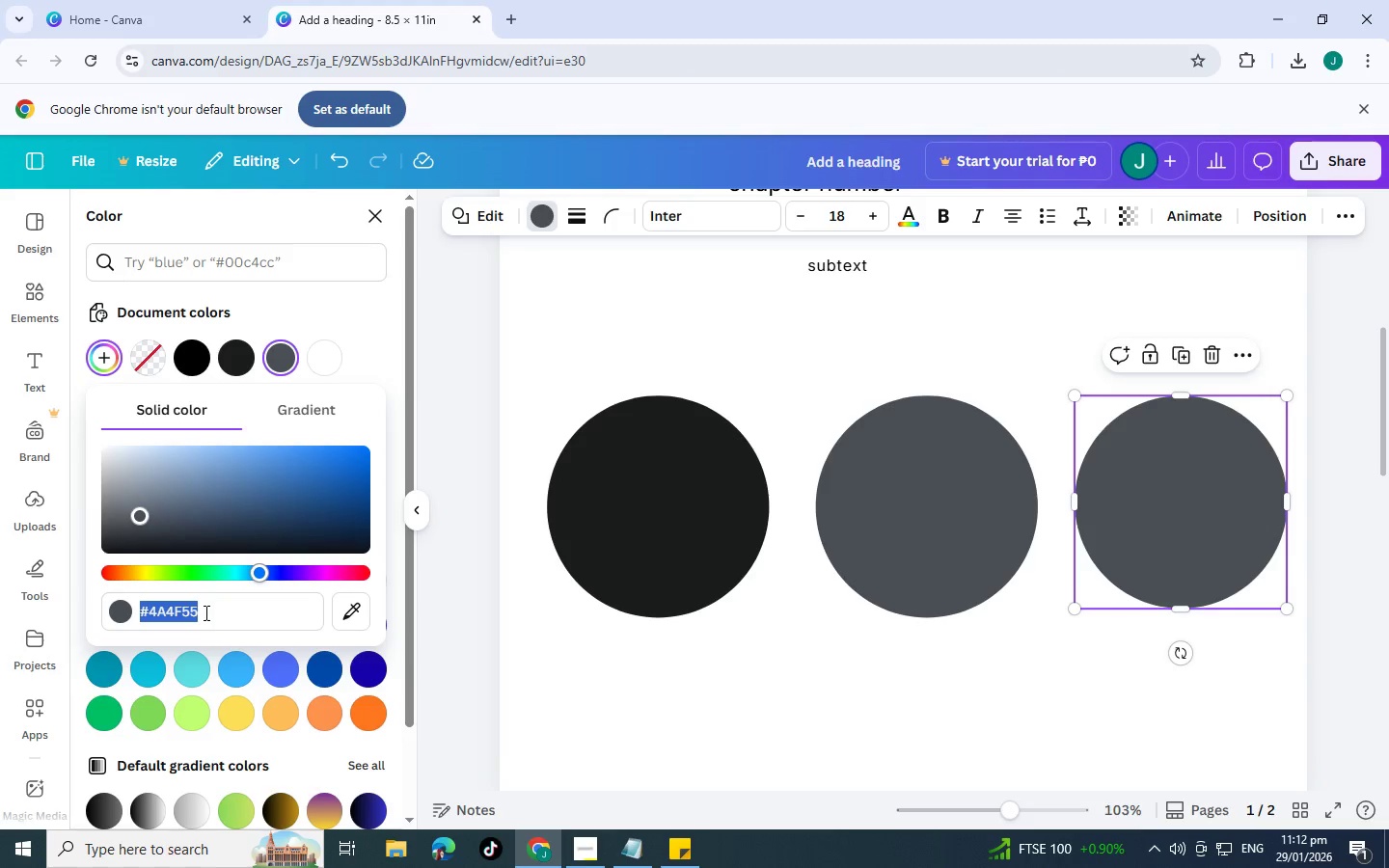 
type(b7)
 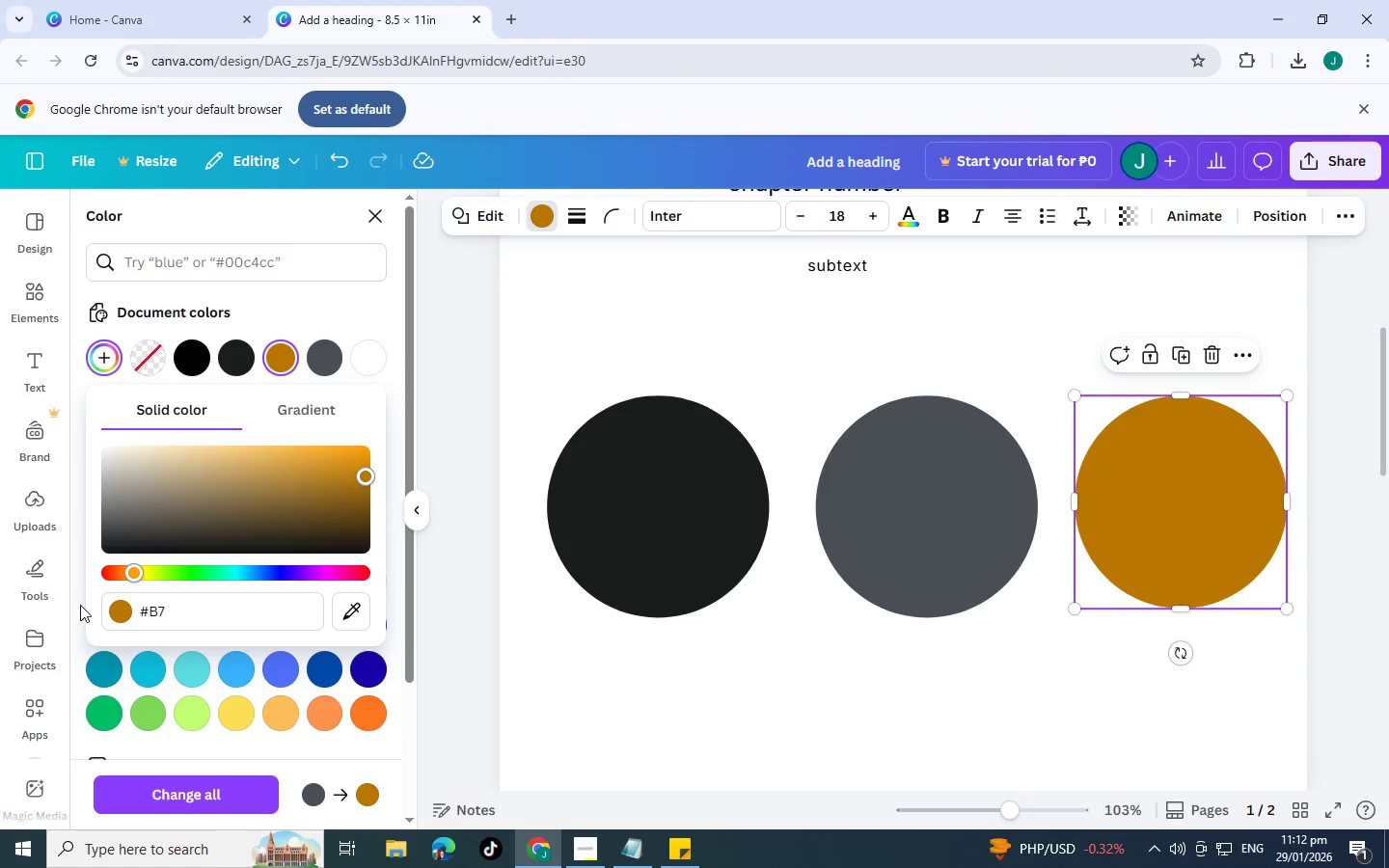 
type(b2aa)
 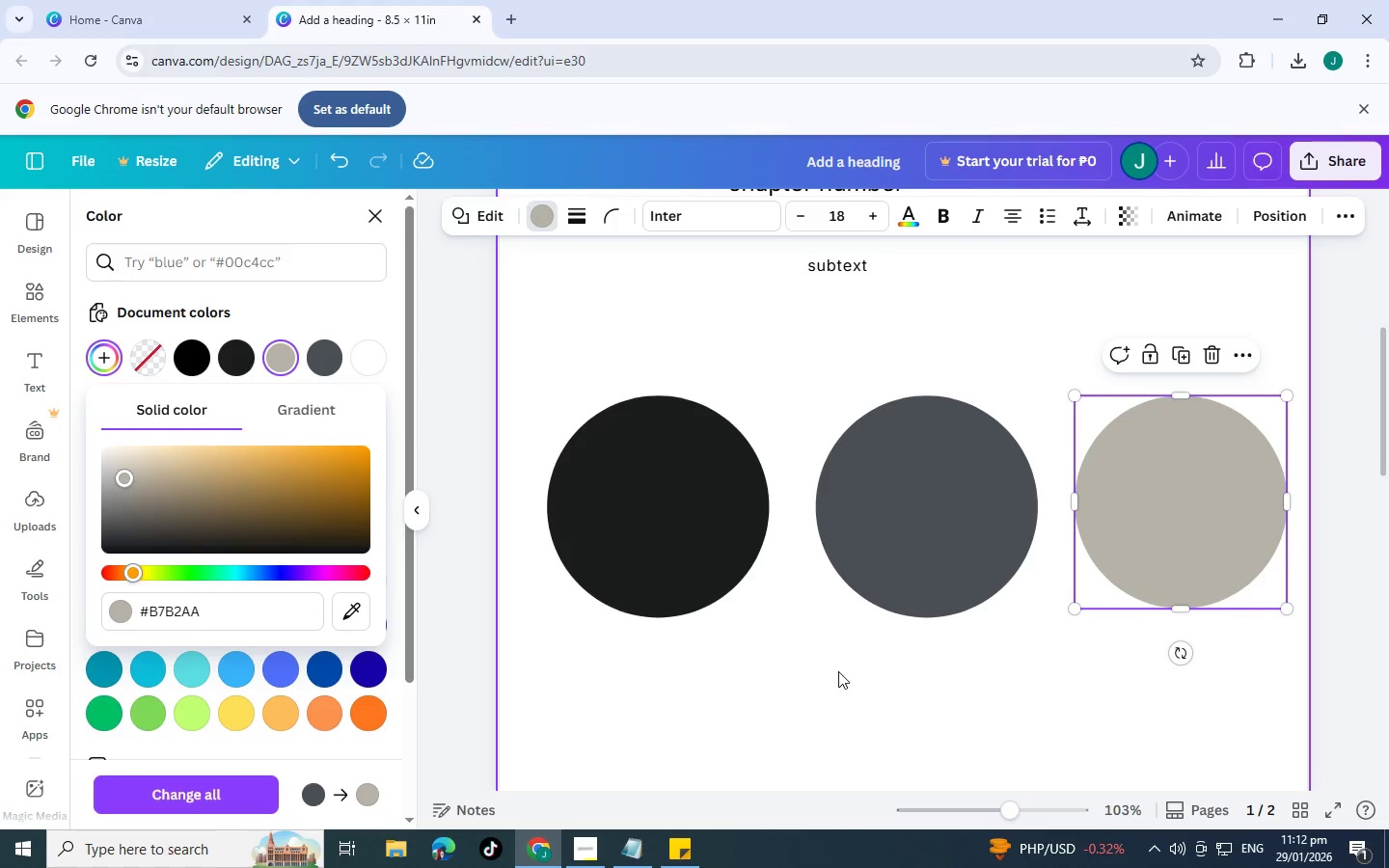 
wait(8.16)
 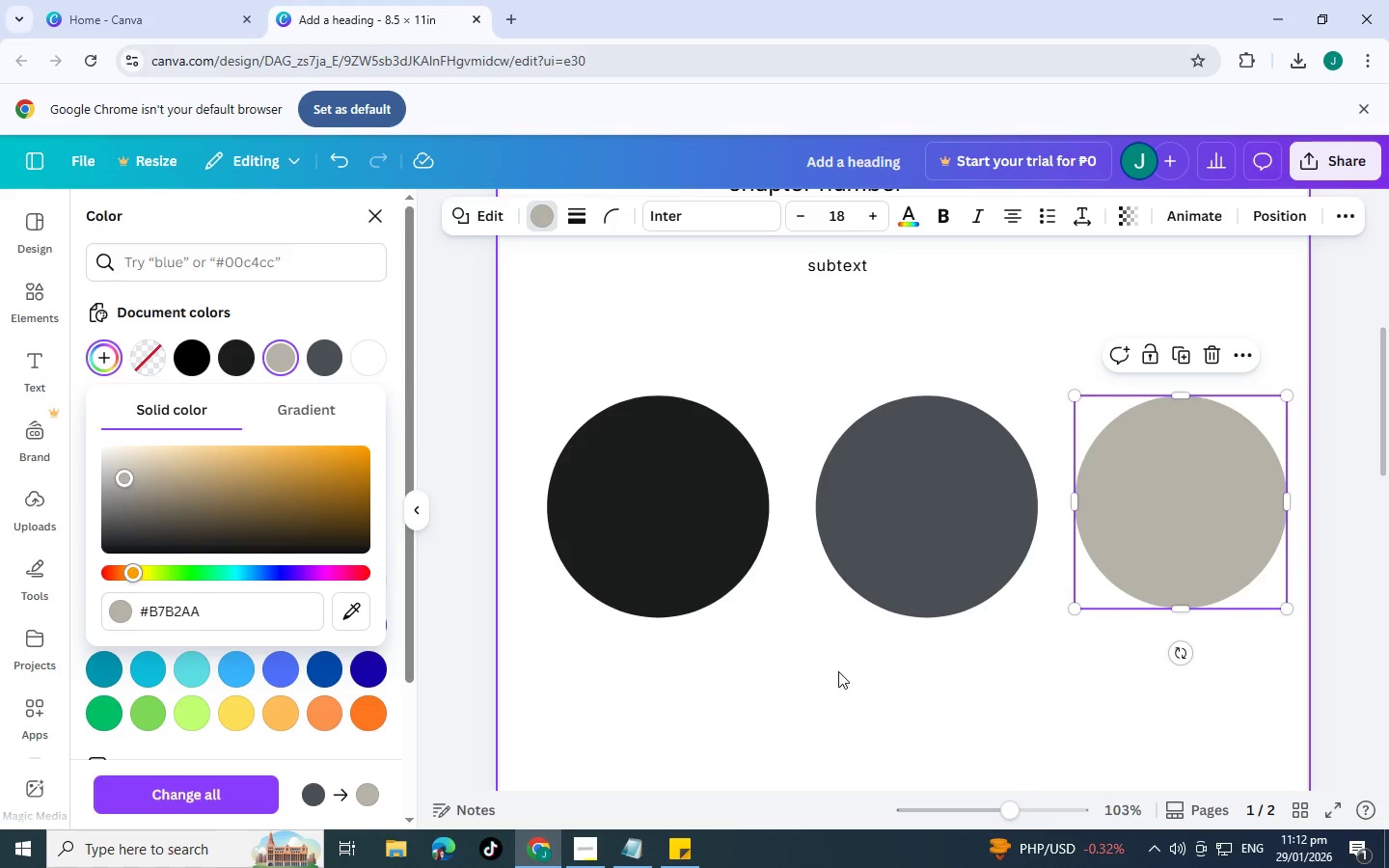 
left_click([738, 655])
 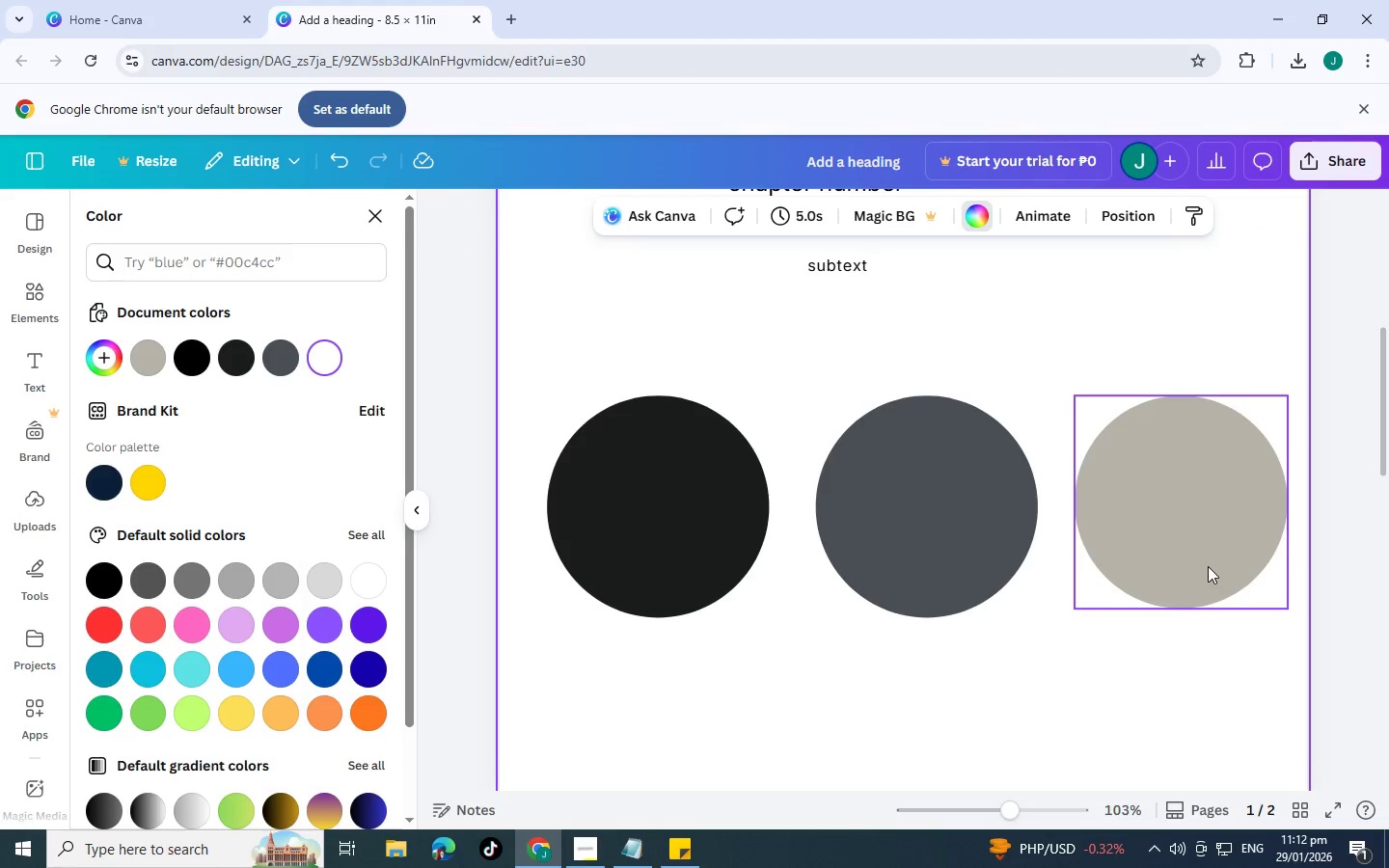 
left_click([1208, 566])
 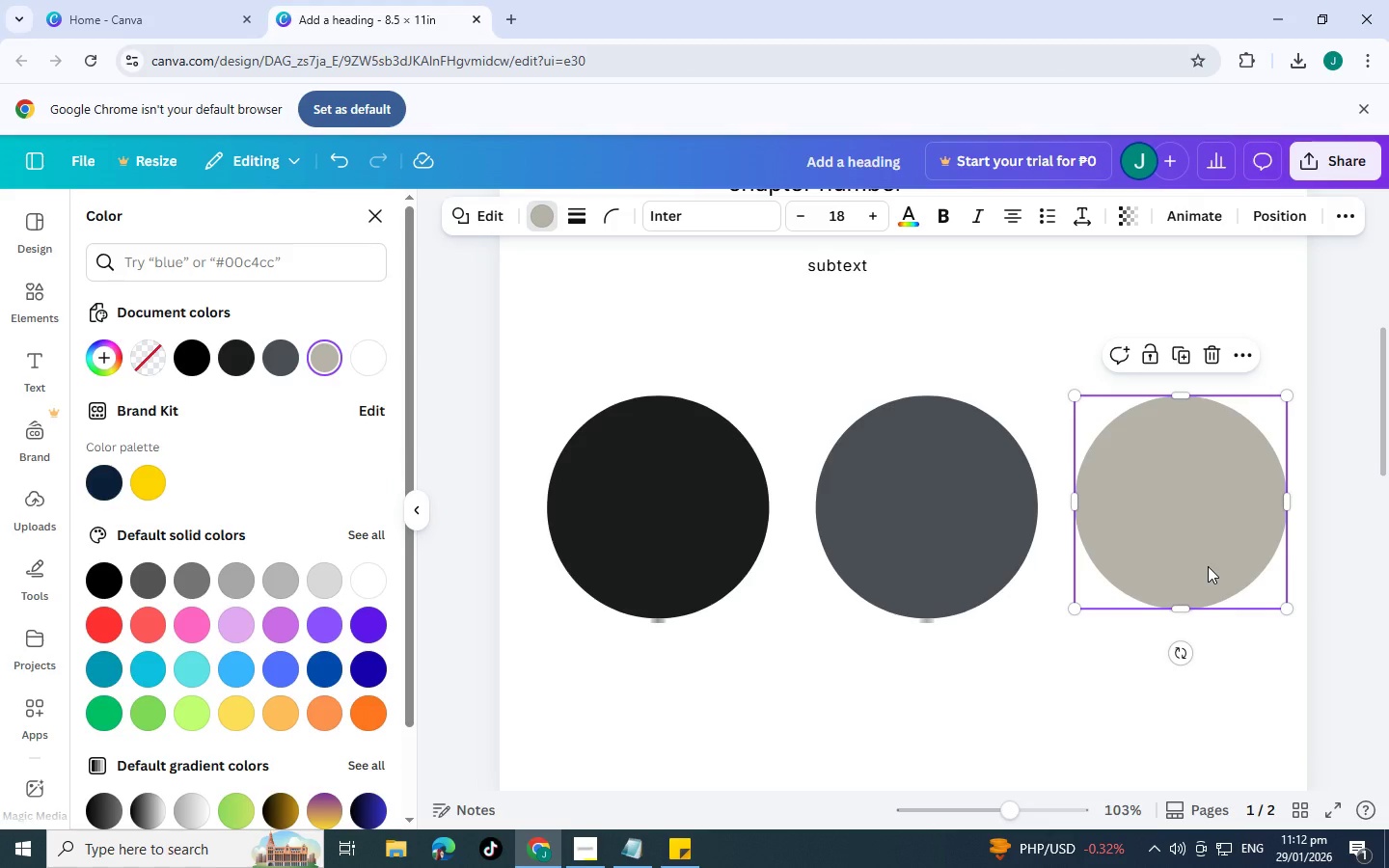 
key(Control+C)
 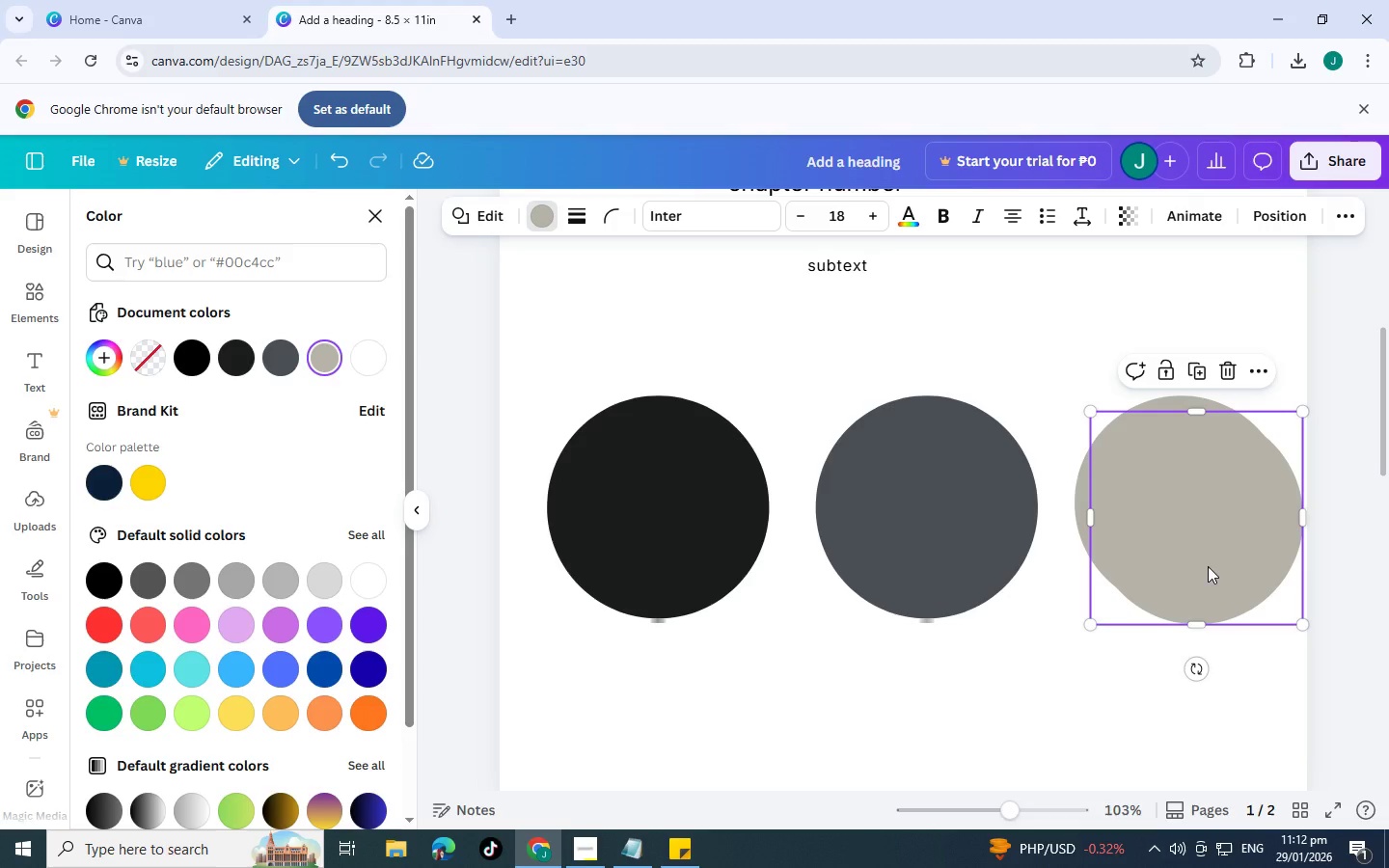 
key(Control+V)
 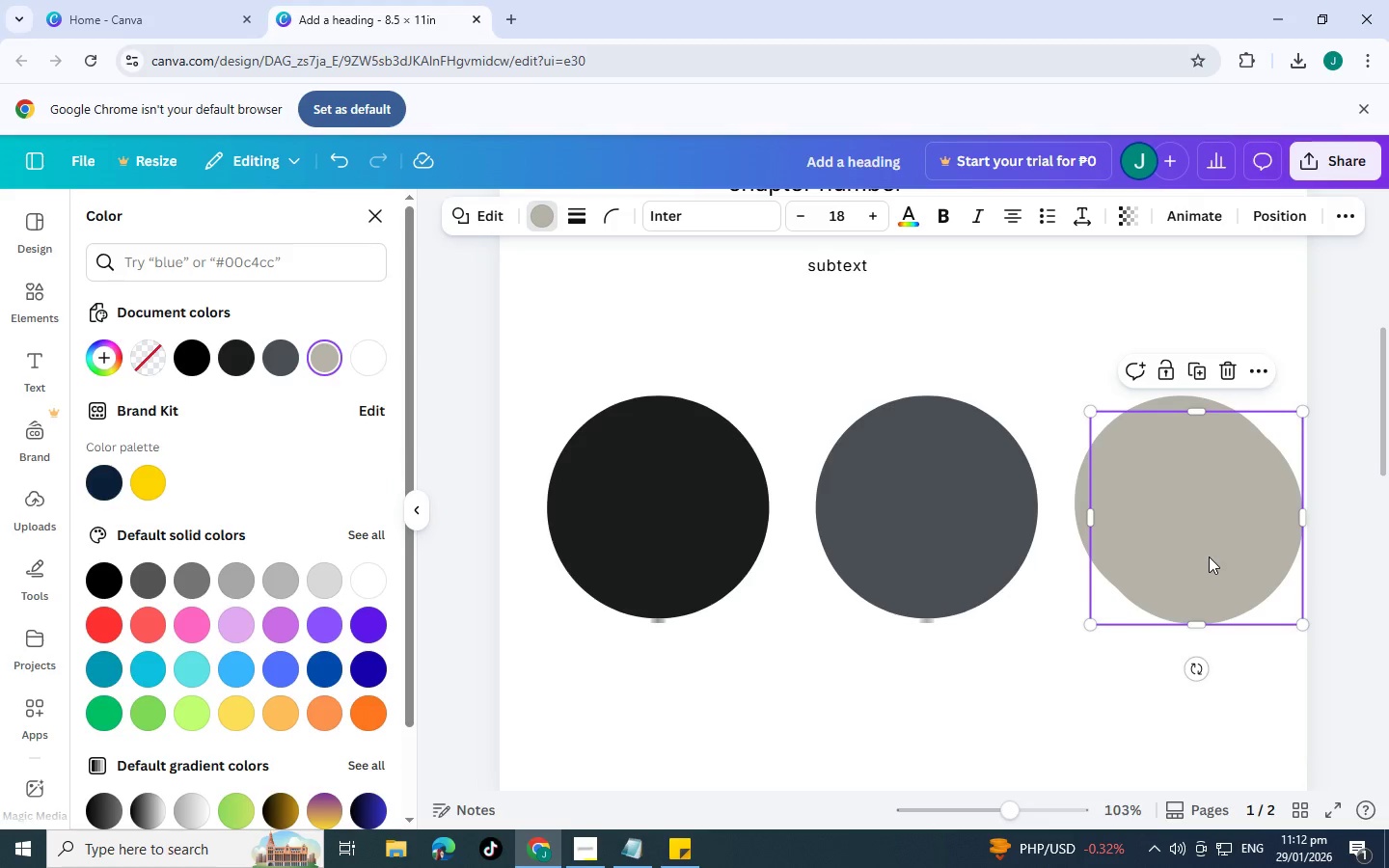 
left_click_drag(start_coordinate=[1209, 556], to_coordinate=[1124, 664])
 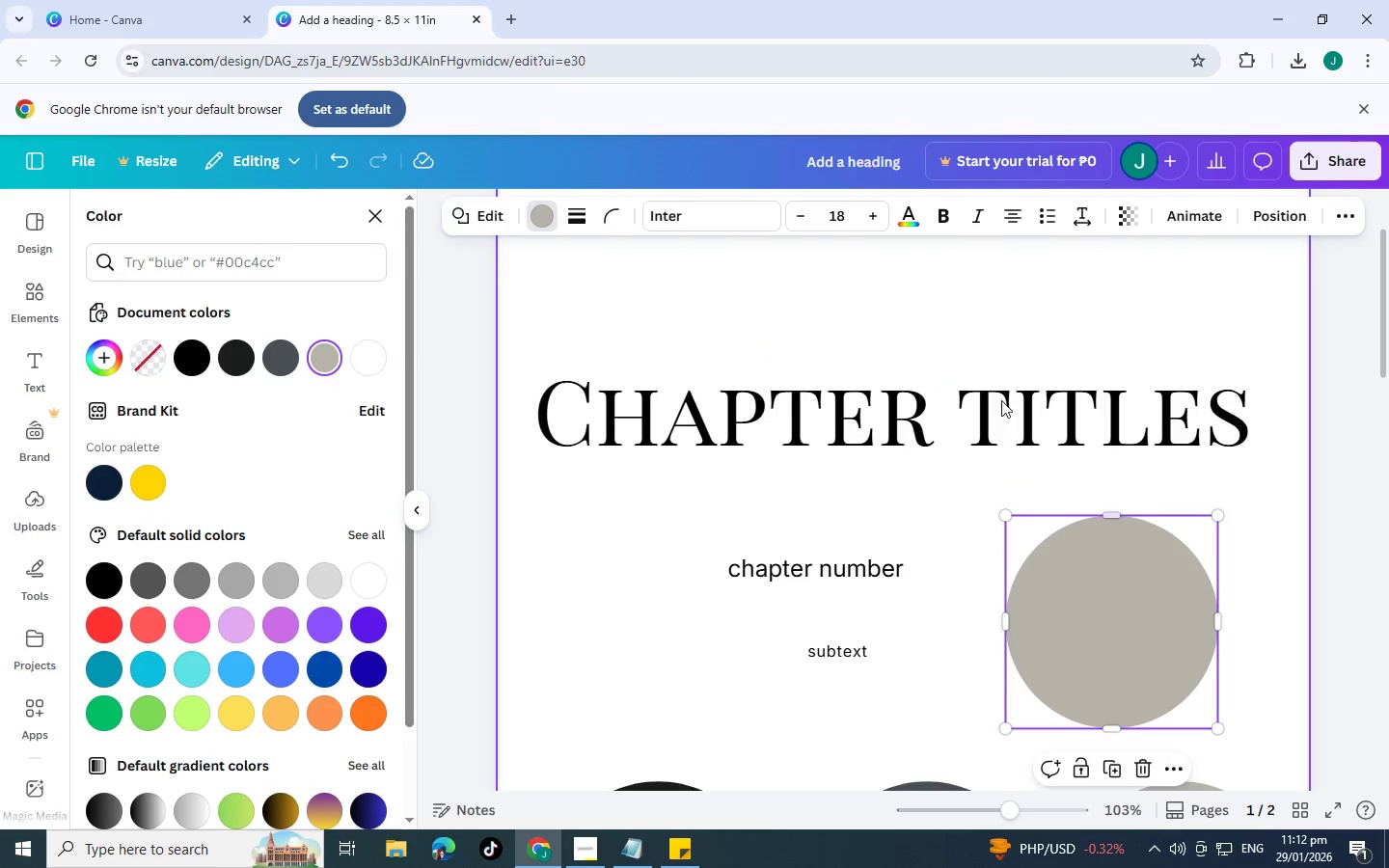 
scroll: coordinate [961, 771], scroll_direction: down, amount: 2.0
 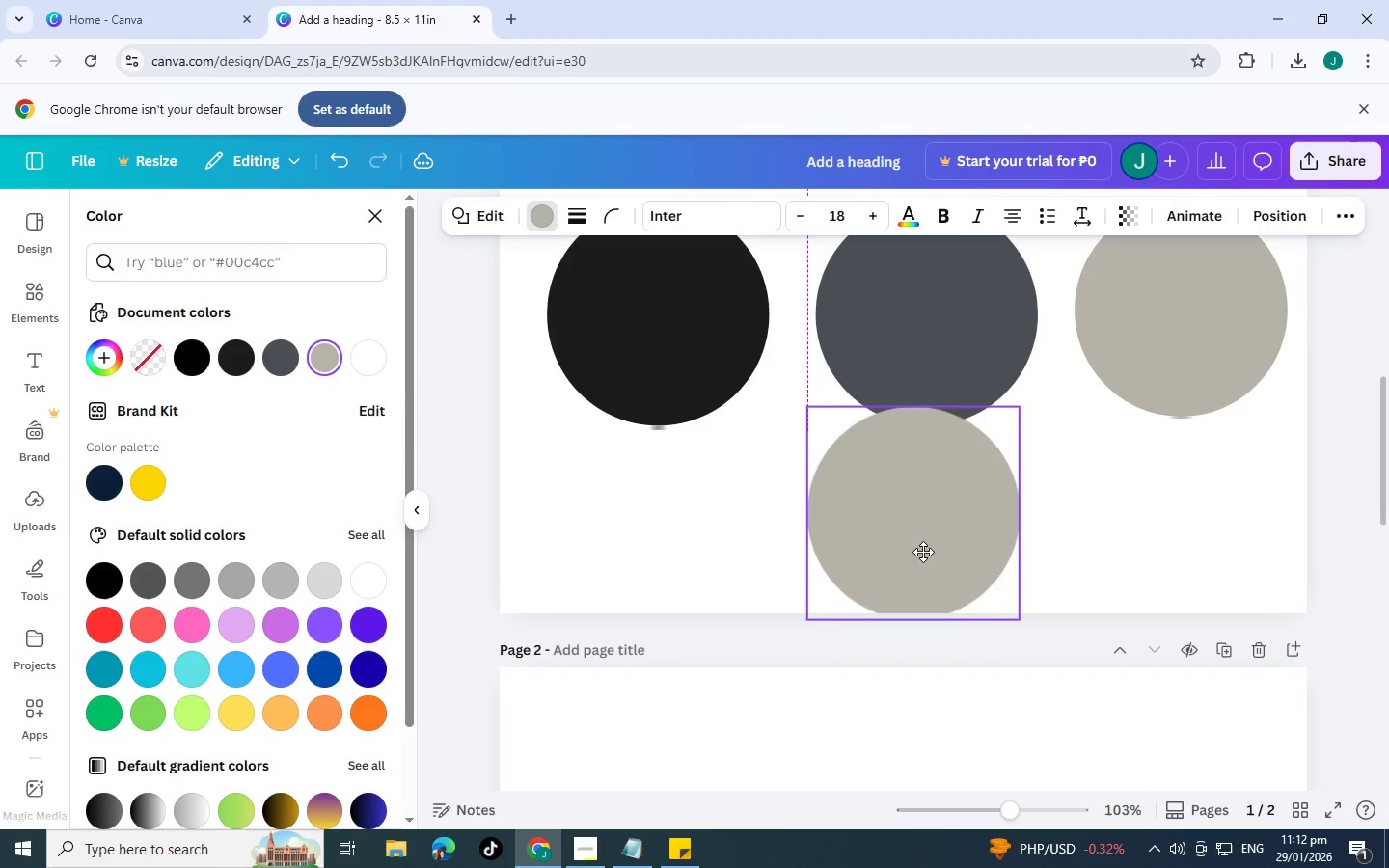 
scroll: coordinate [925, 528], scroll_direction: up, amount: 6.0
 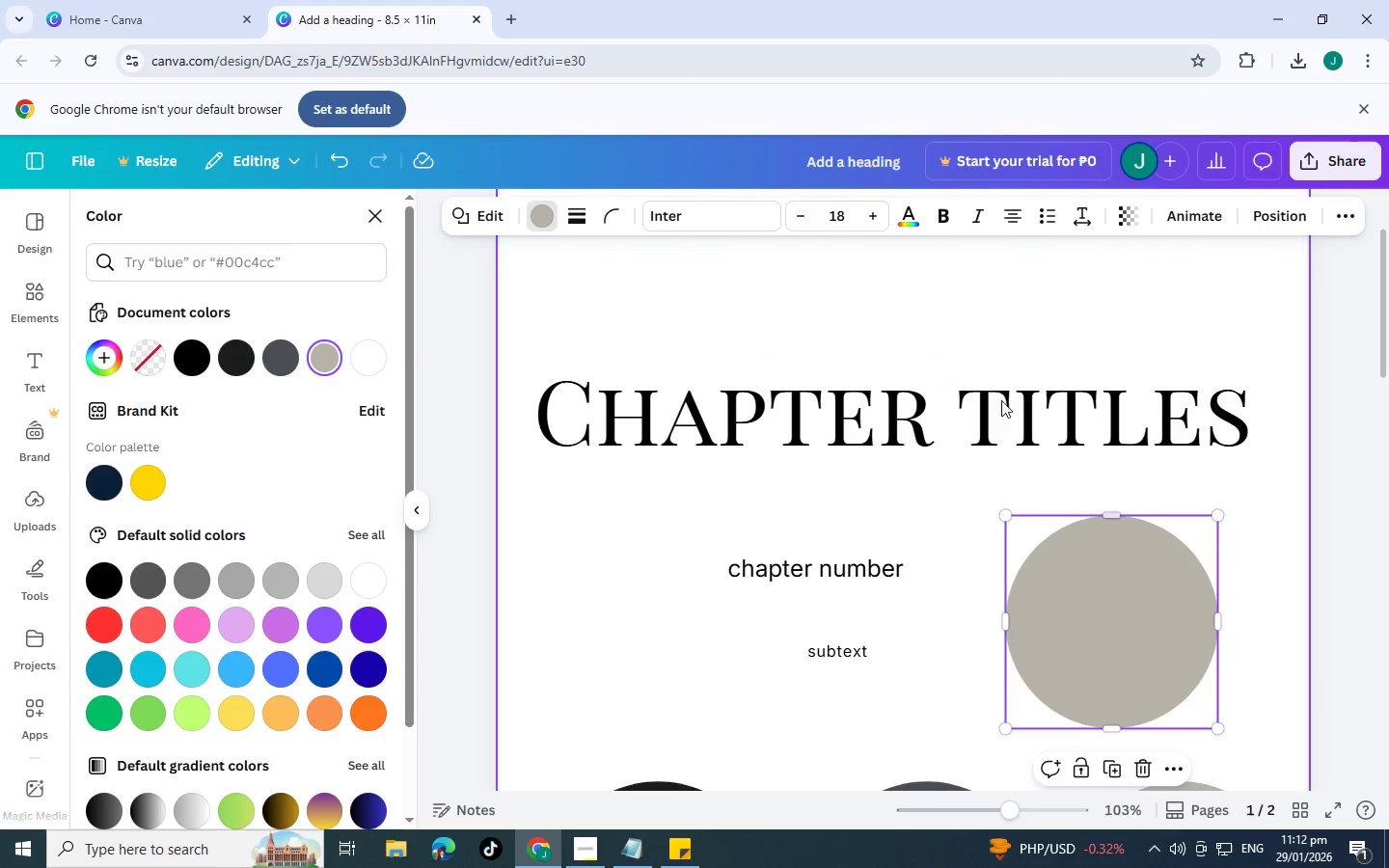 
mouse_move([500, 232])
 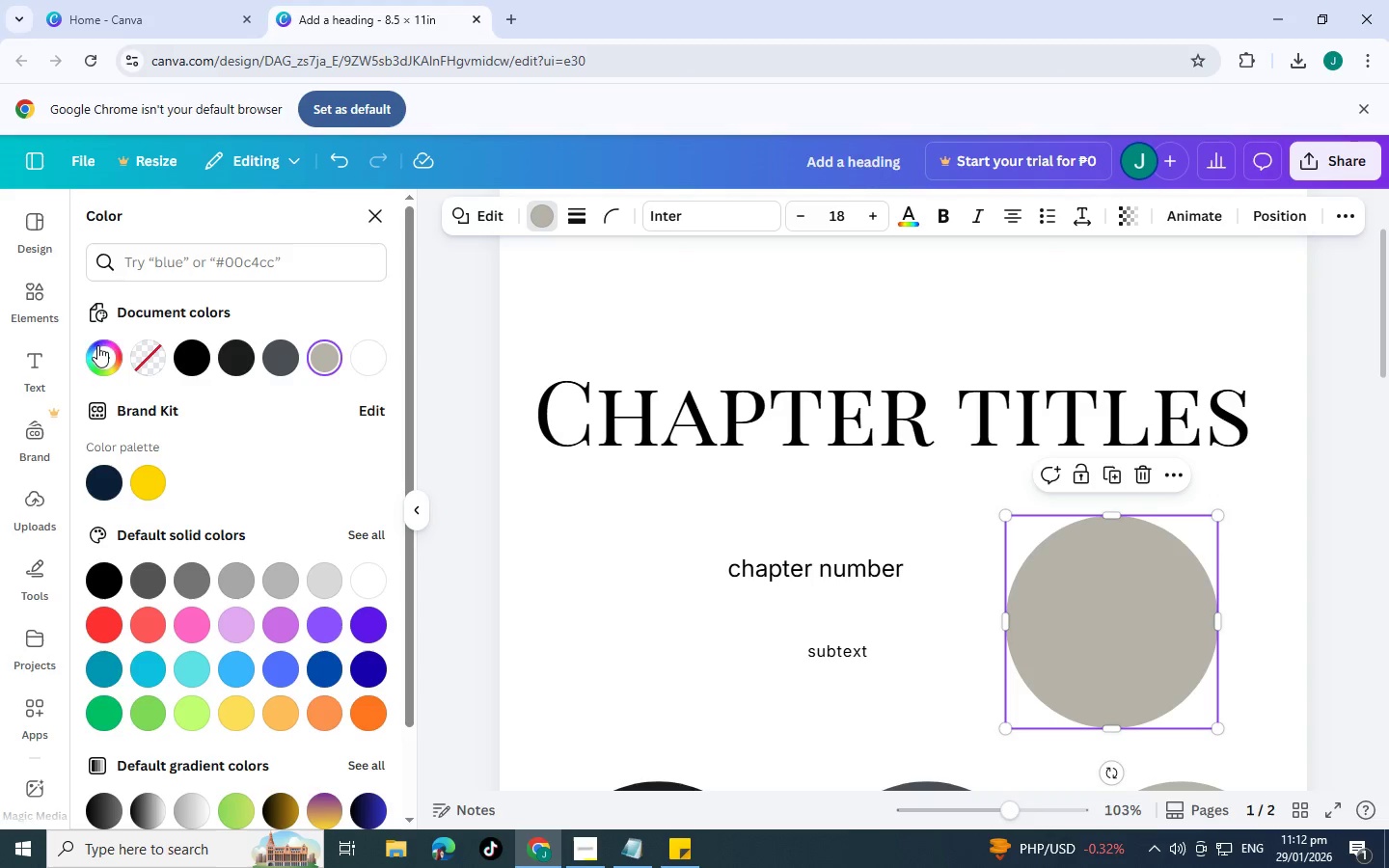 
left_click([99, 345])
 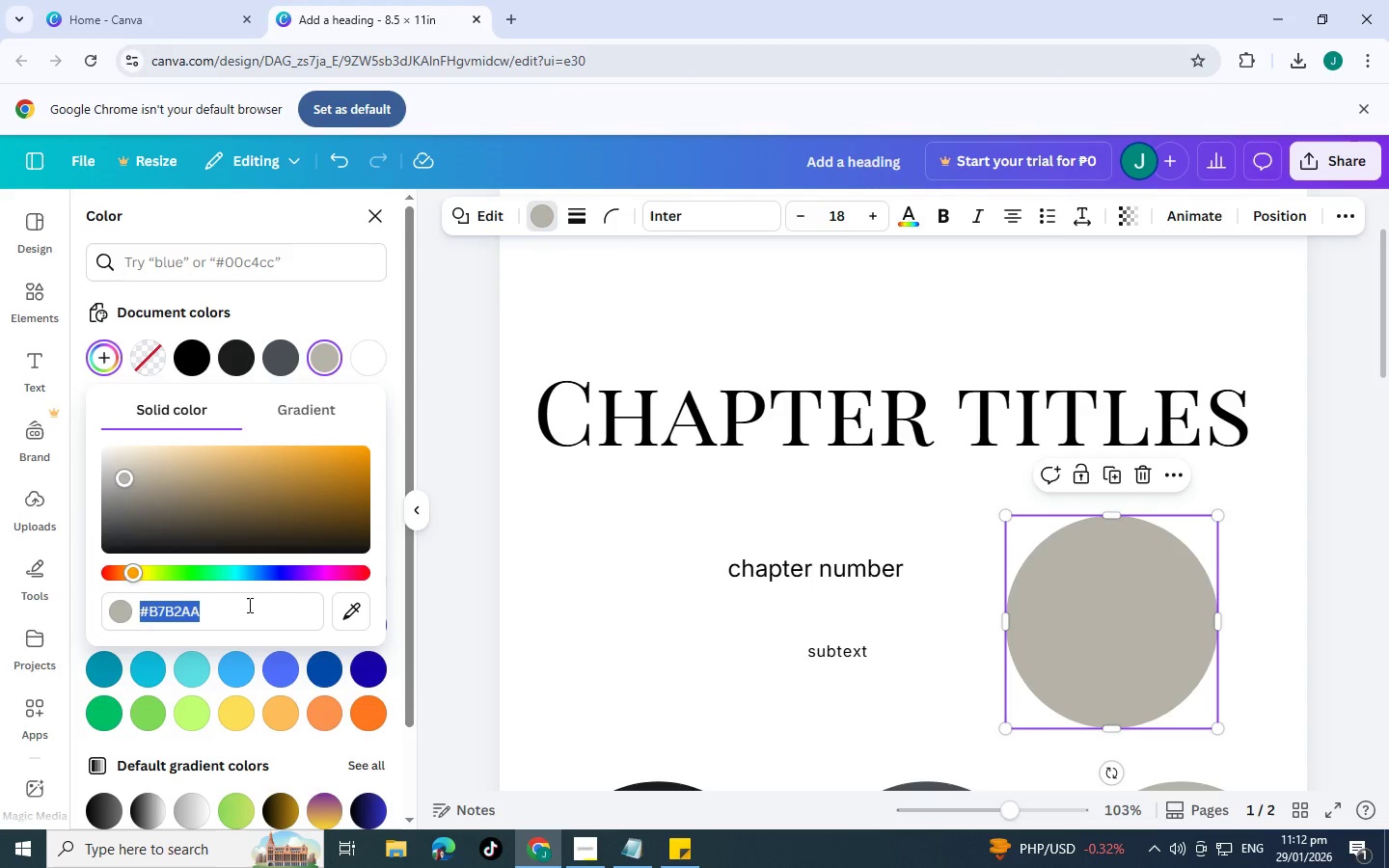 
type(8c6f47)
 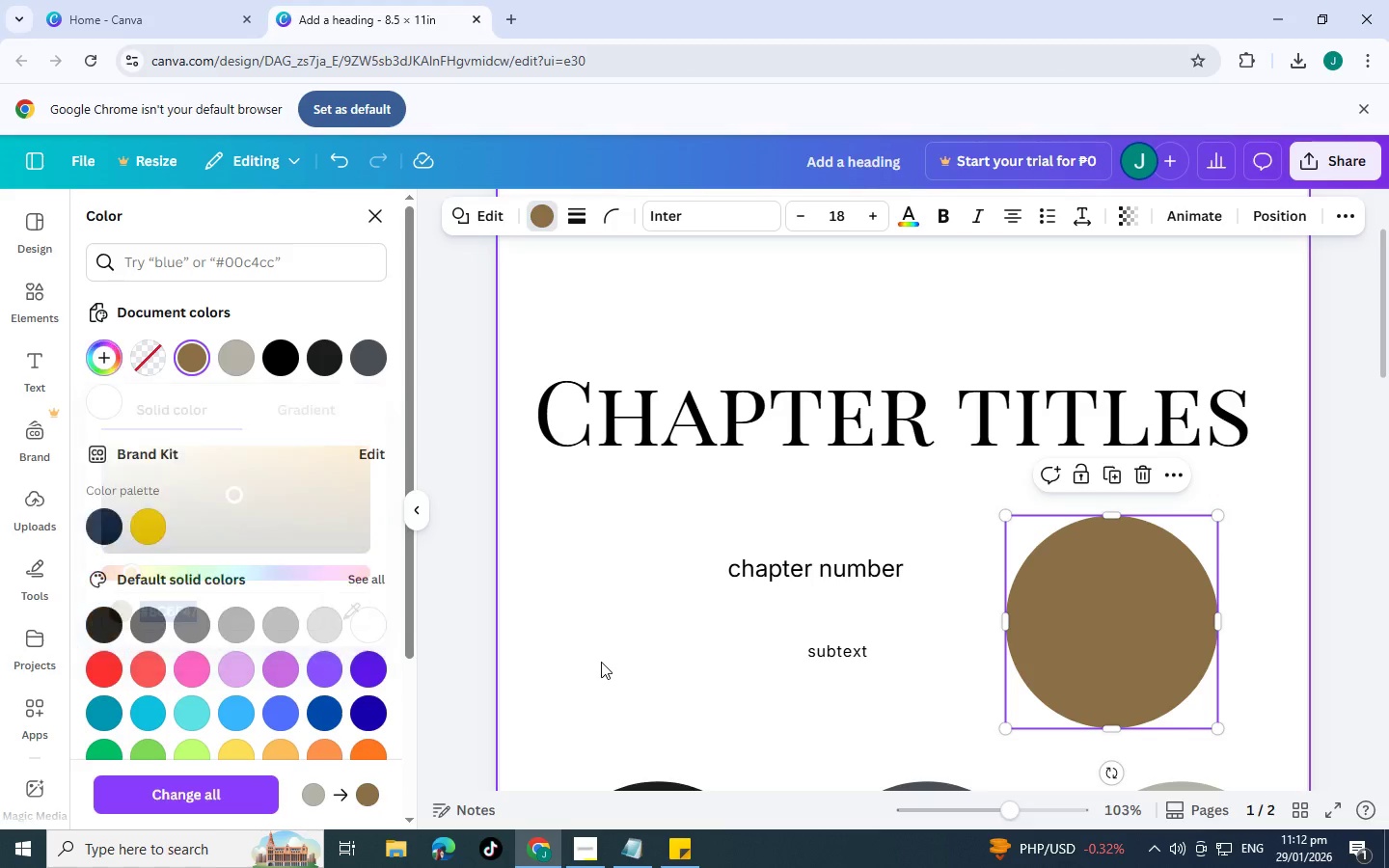 
double_click([601, 662])
 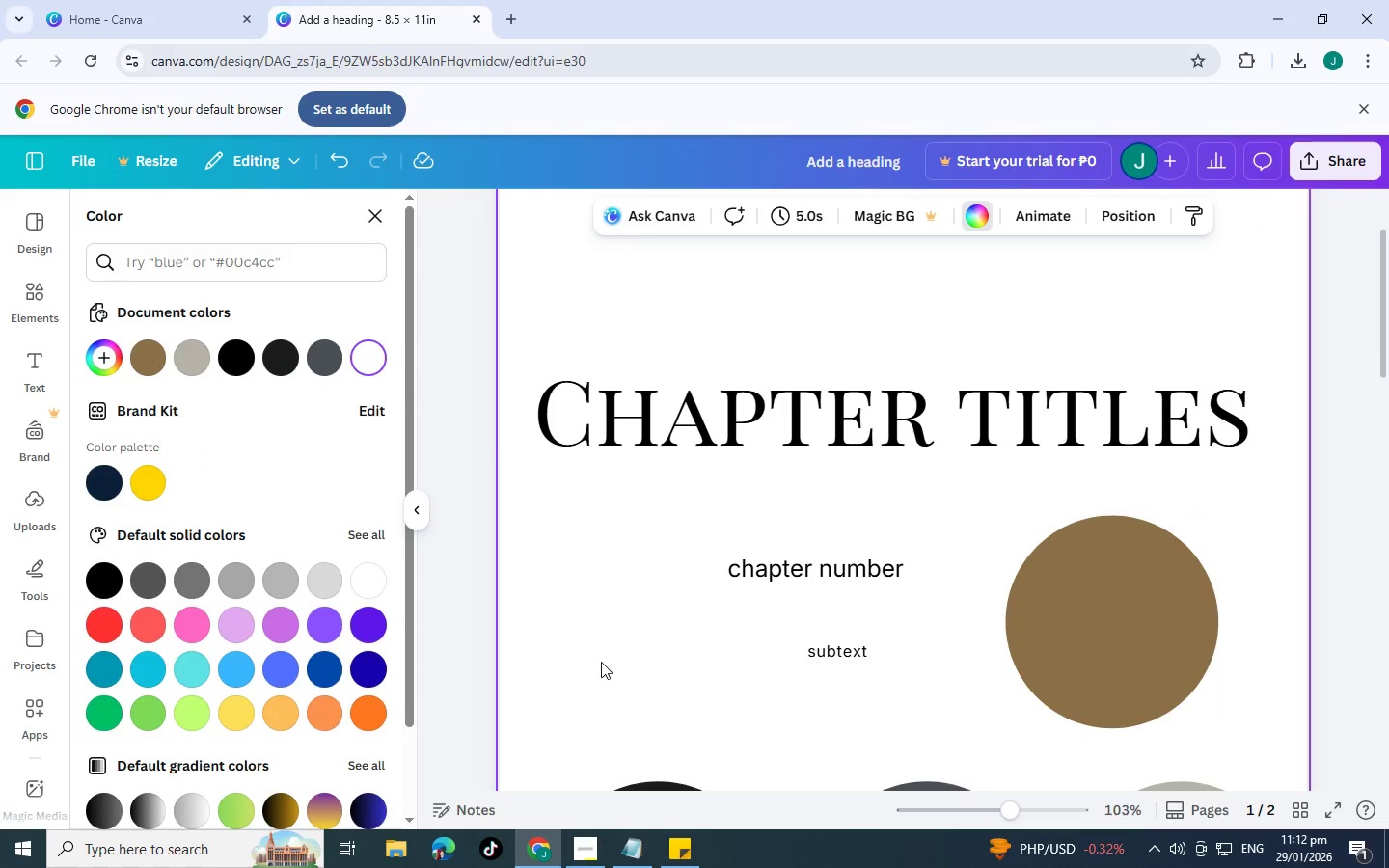 
scroll: coordinate [1182, 710], scroll_direction: down, amount: 5.0
 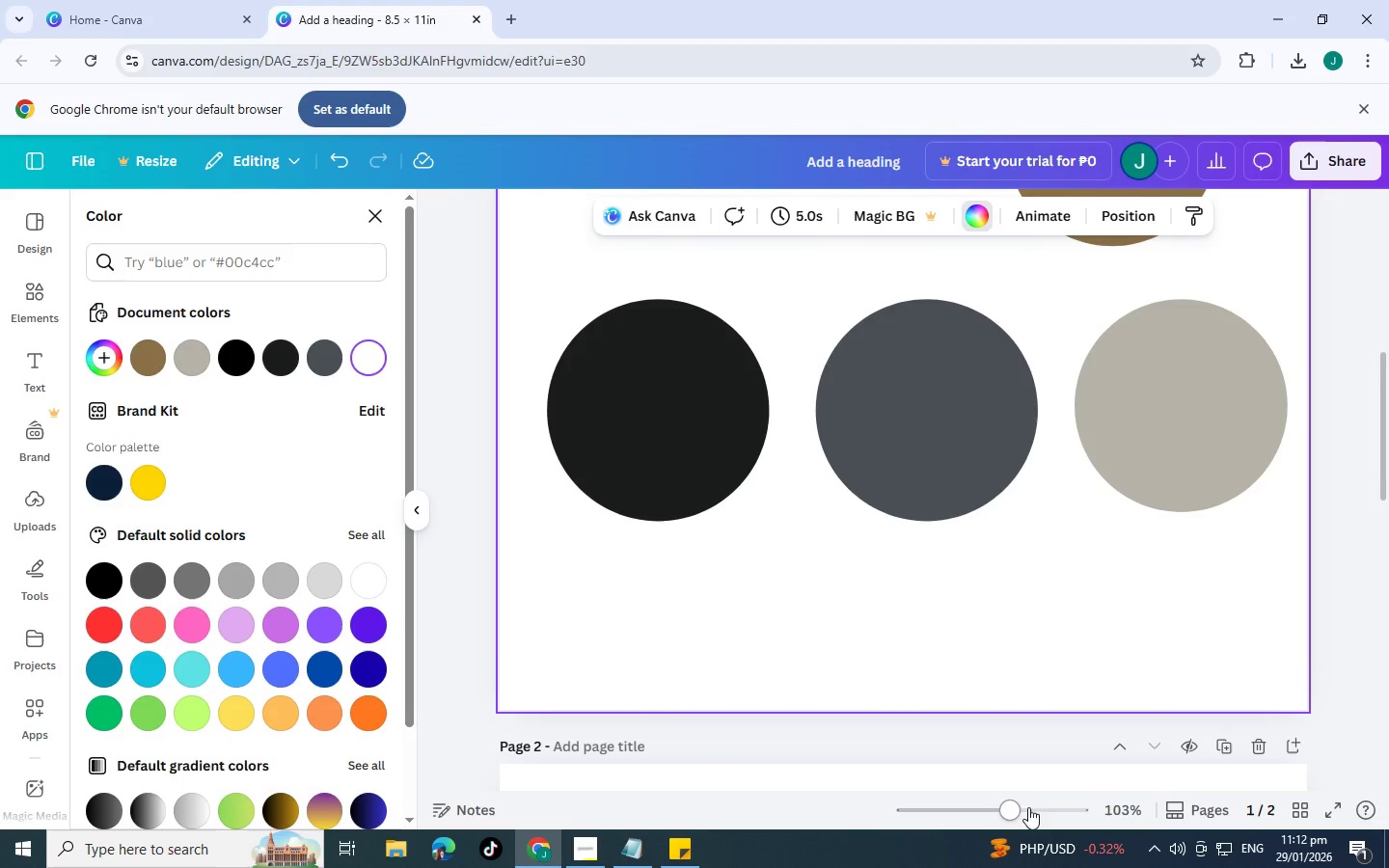 
left_click_drag(start_coordinate=[1001, 815], to_coordinate=[953, 813])
 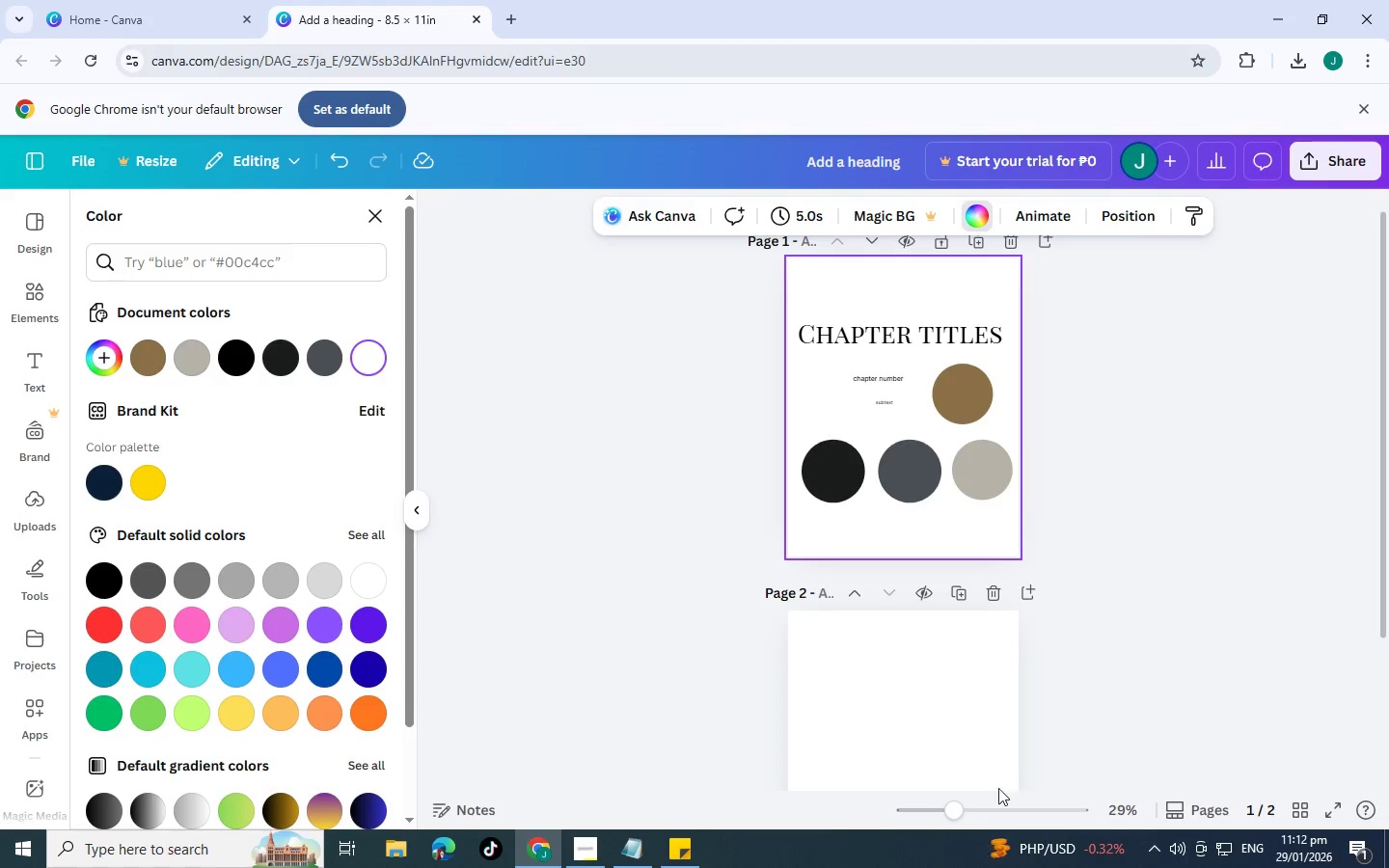 
left_click([975, 808])
 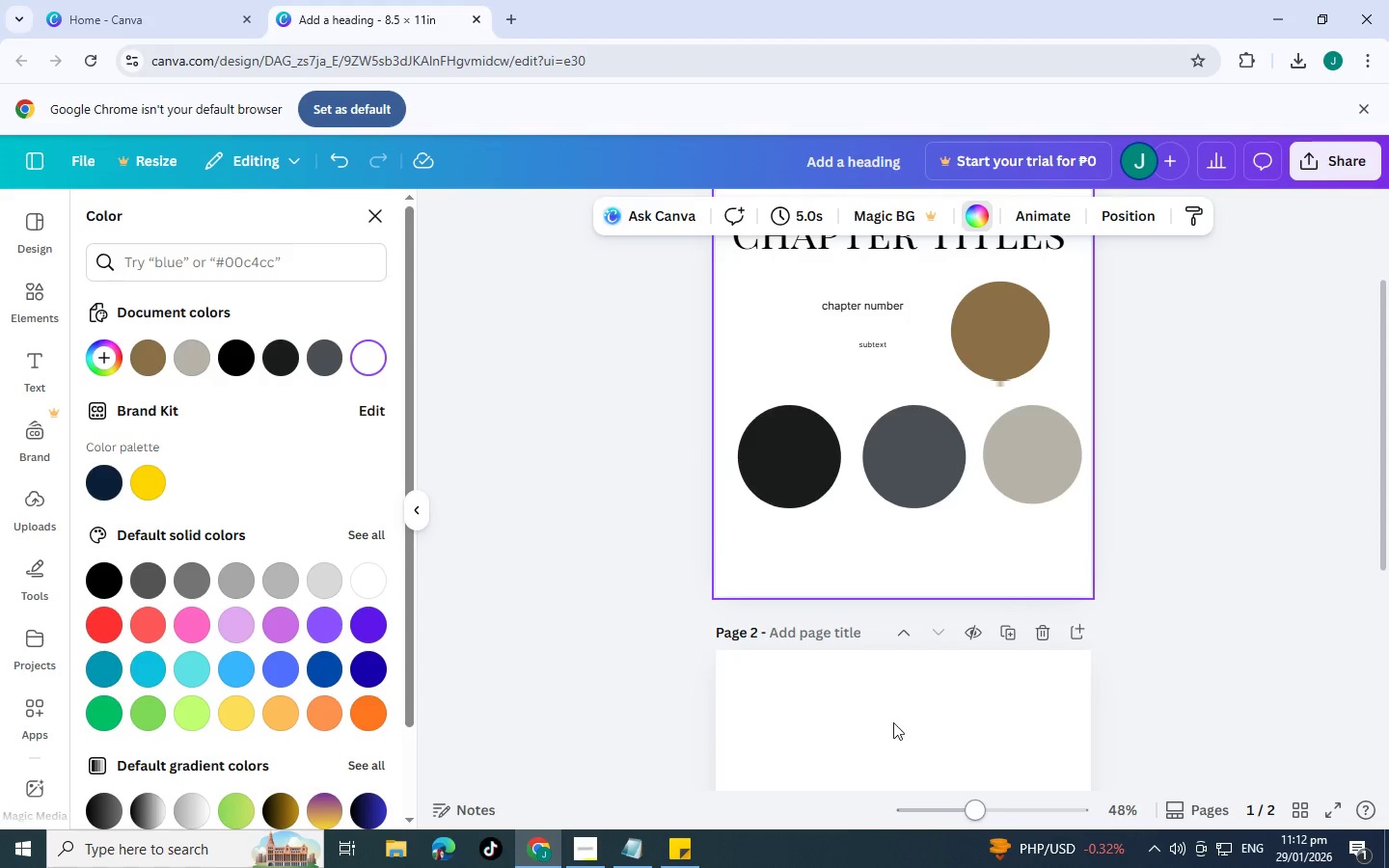 
scroll: coordinate [869, 672], scroll_direction: up, amount: 2.0
 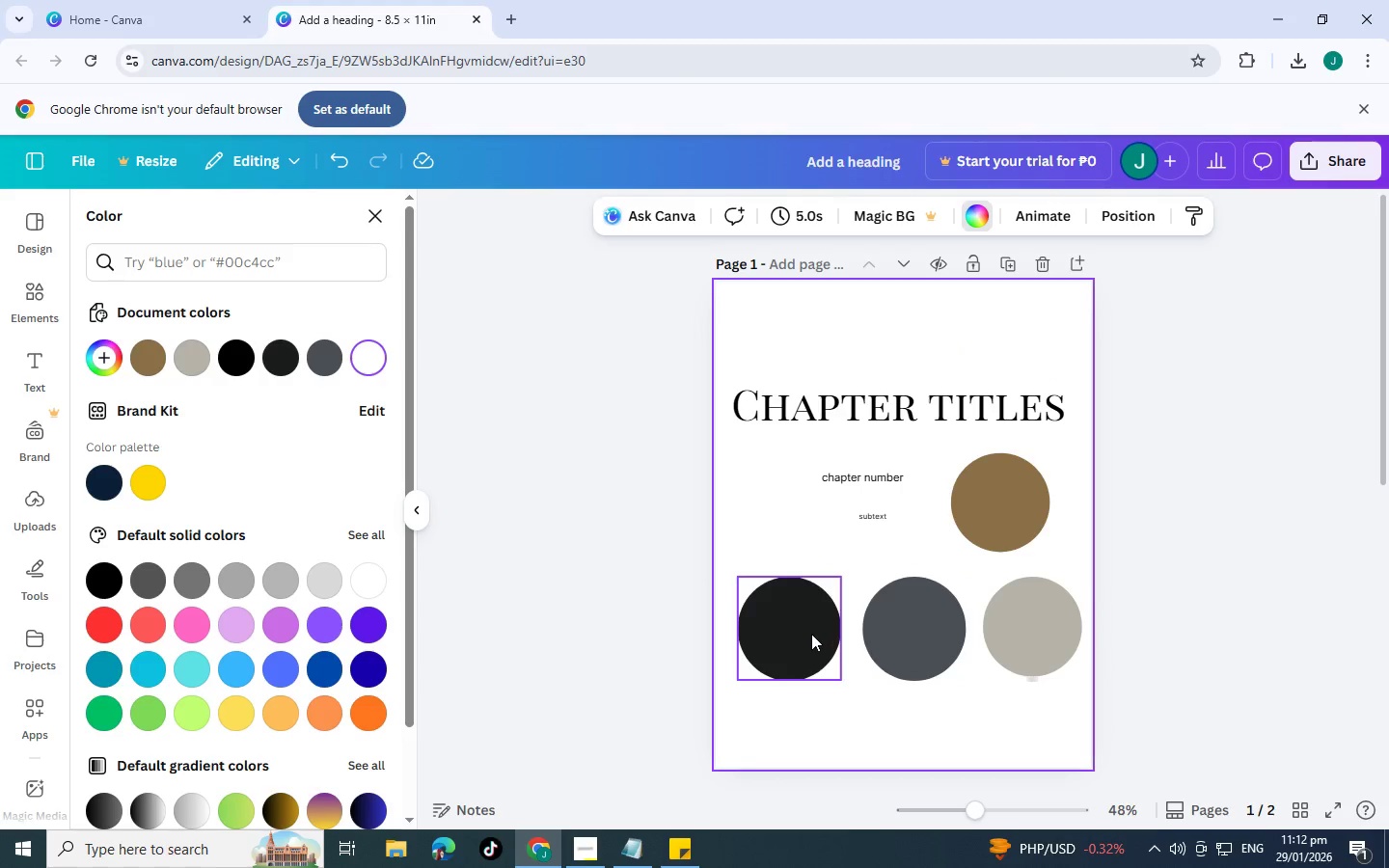 
left_click([808, 636])
 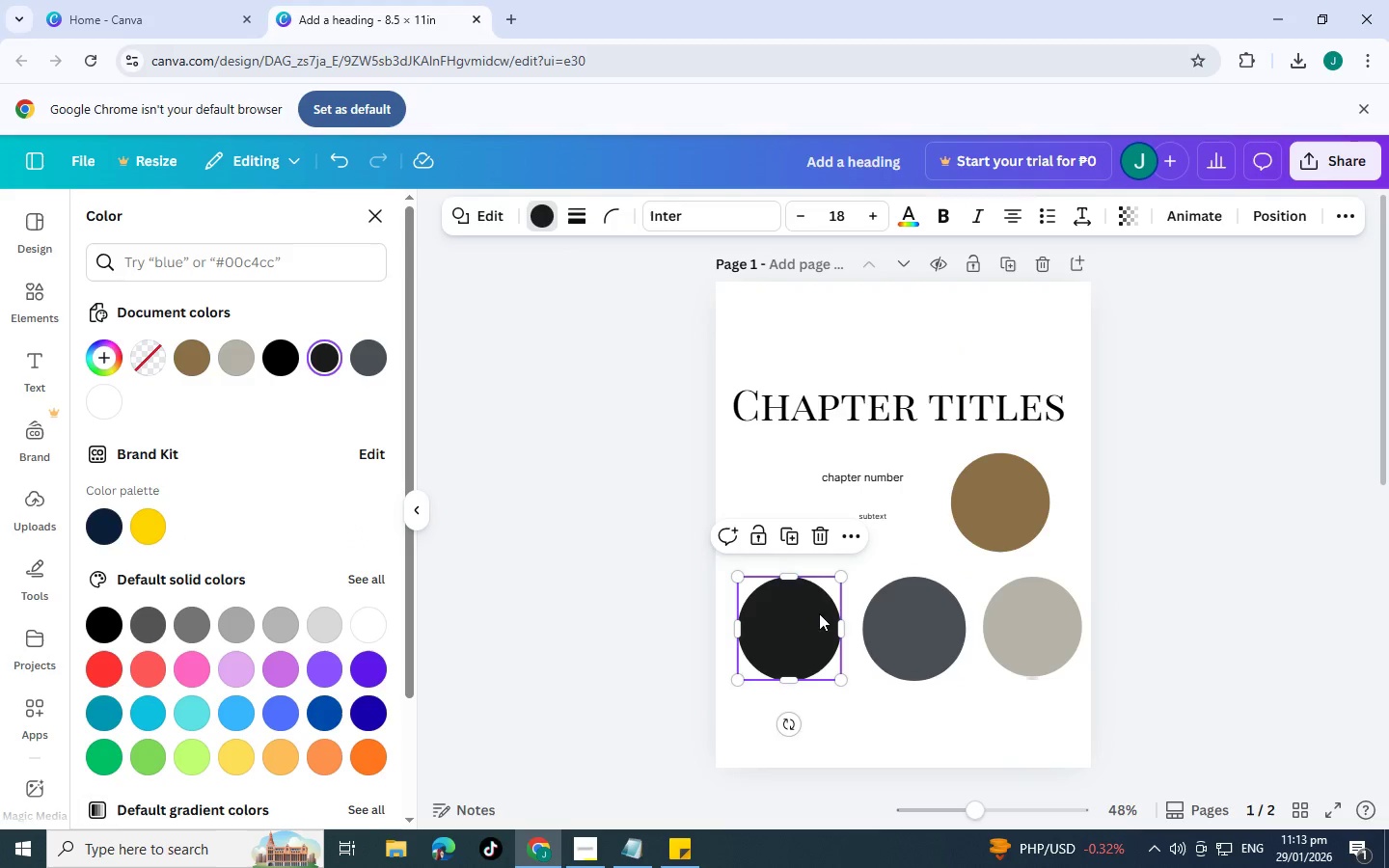 
wait(5.67)
 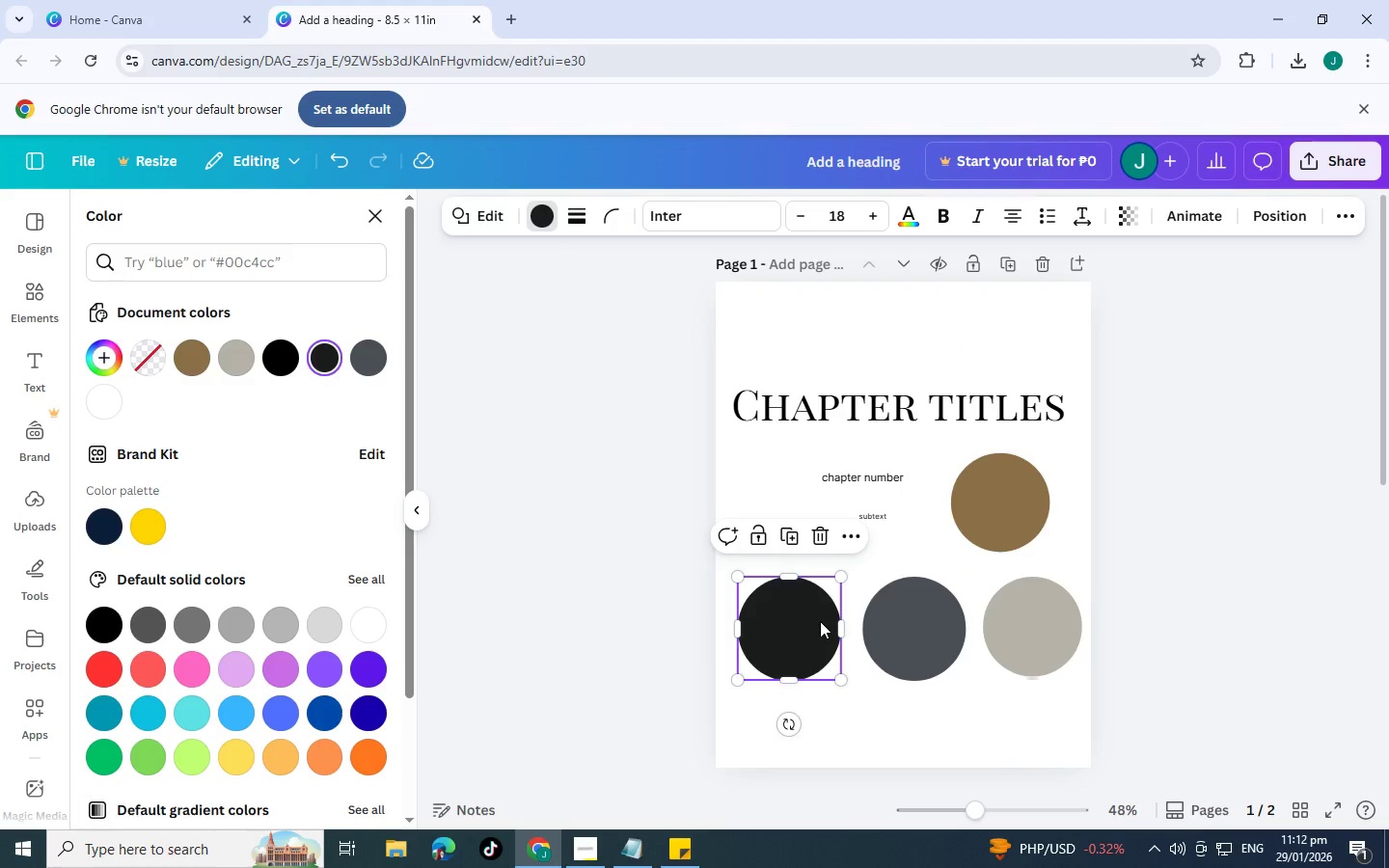 
left_click_drag(start_coordinate=[838, 573], to_coordinate=[794, 596])
 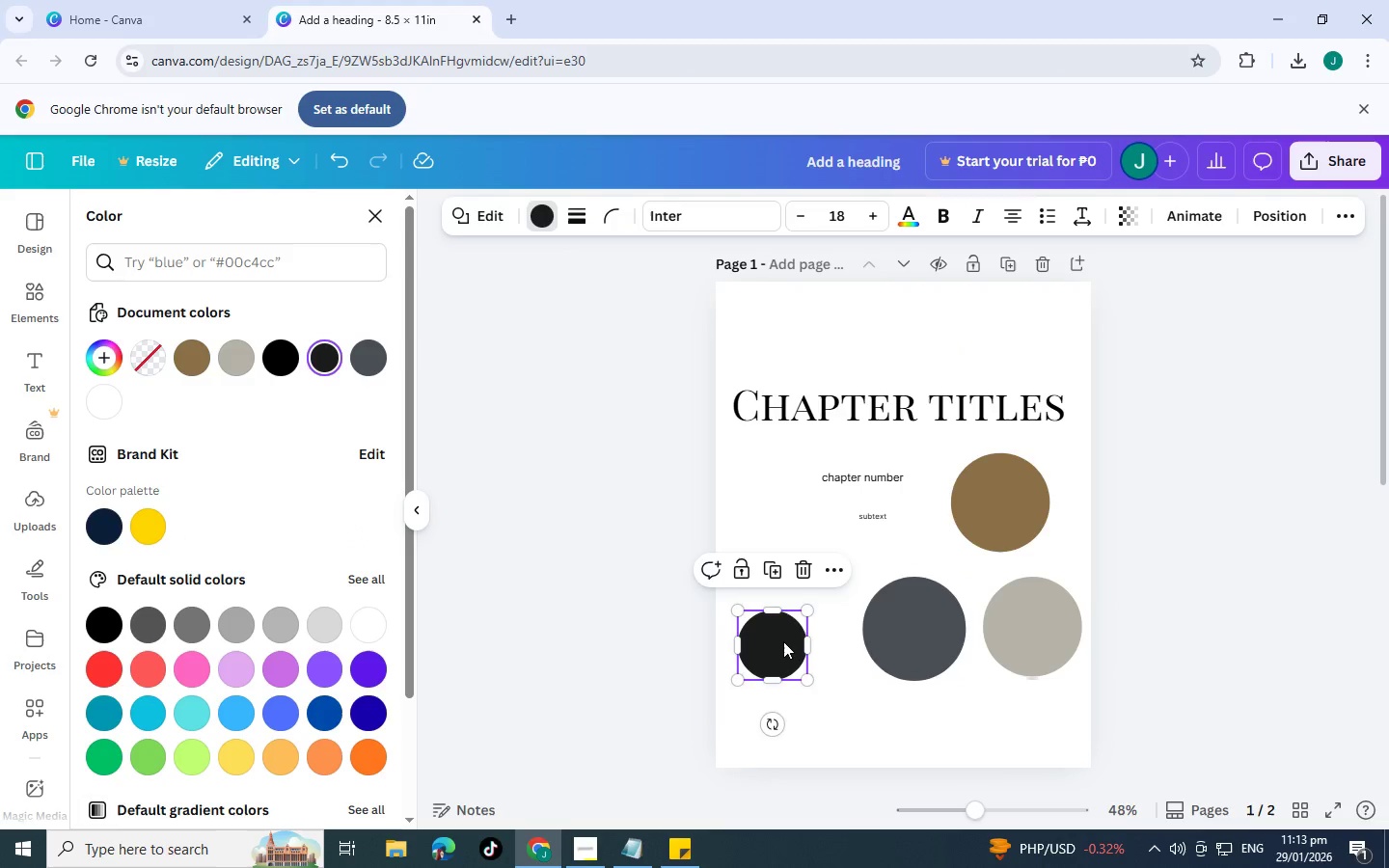 
left_click_drag(start_coordinate=[782, 641], to_coordinate=[780, 566])
 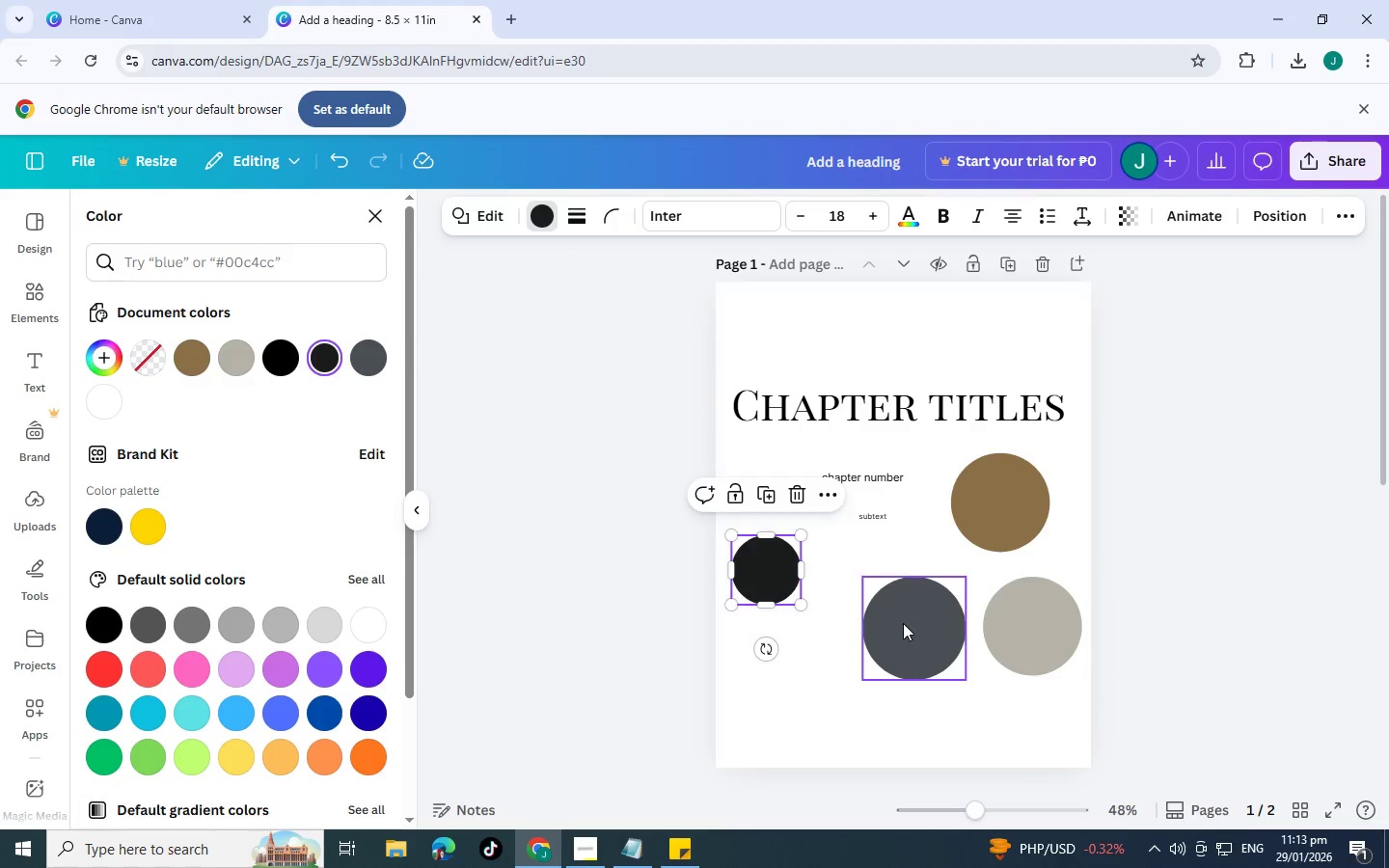 
left_click([903, 623])
 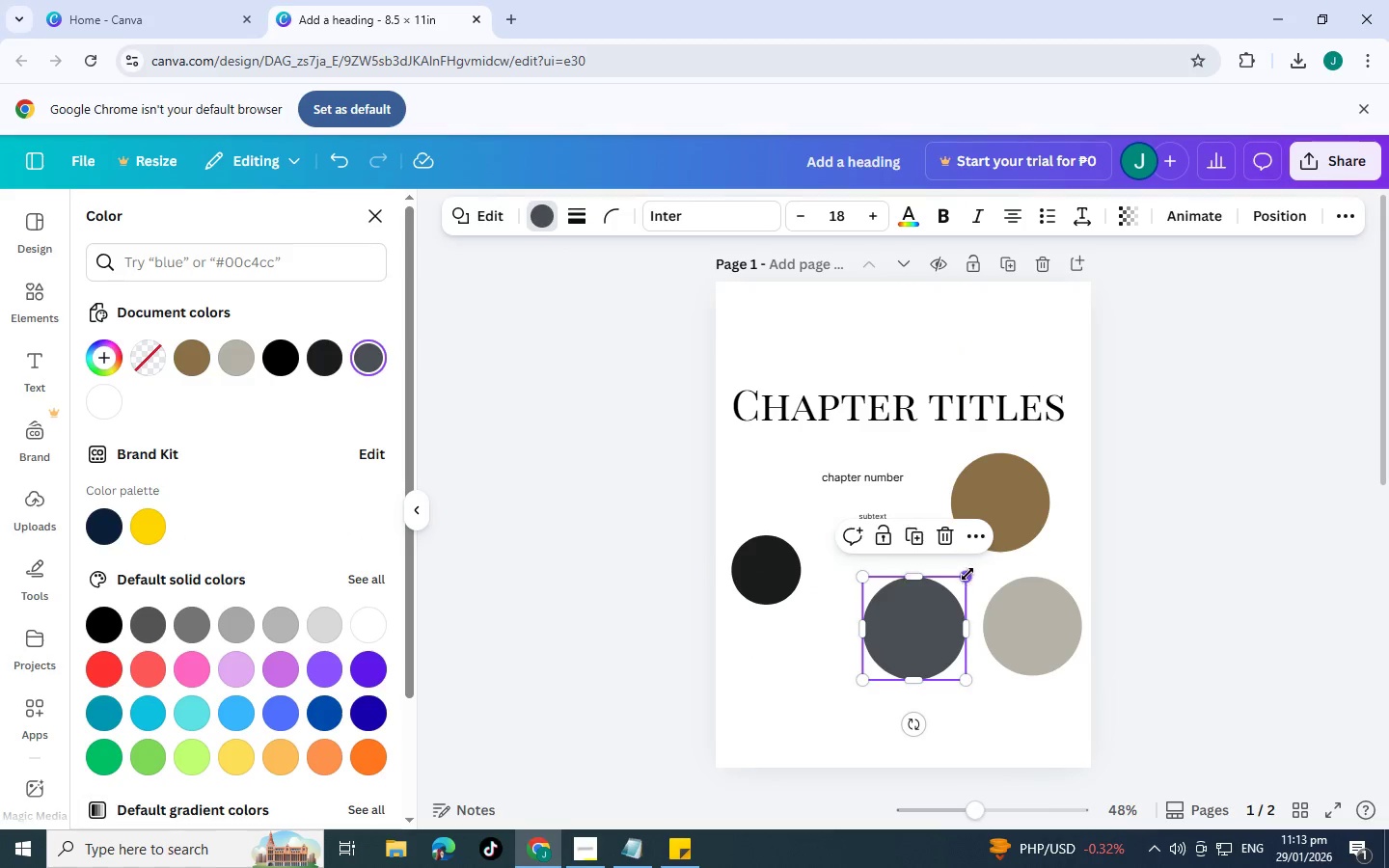 
left_click_drag(start_coordinate=[967, 575], to_coordinate=[924, 614])
 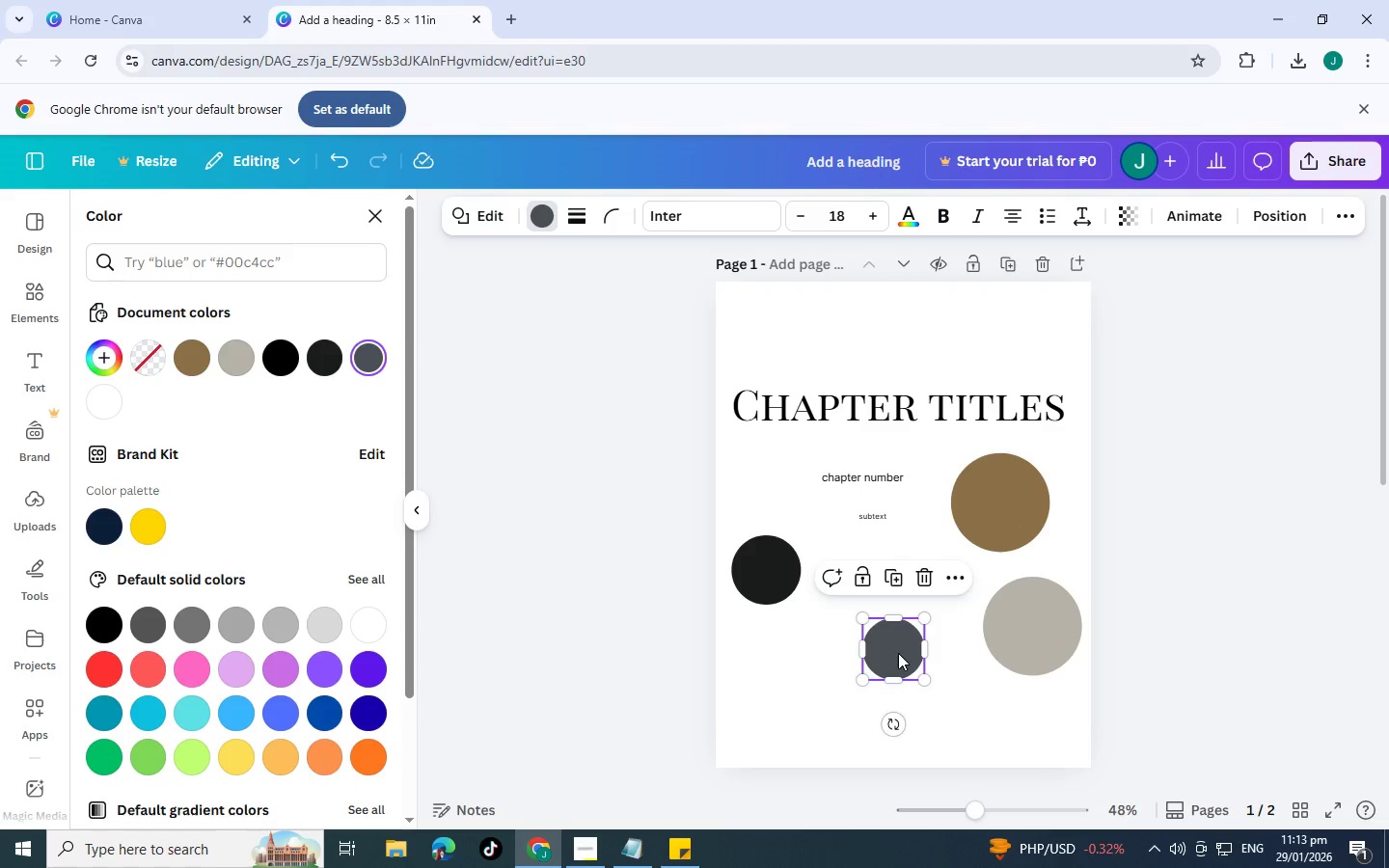 
left_click_drag(start_coordinate=[898, 653], to_coordinate=[860, 569])
 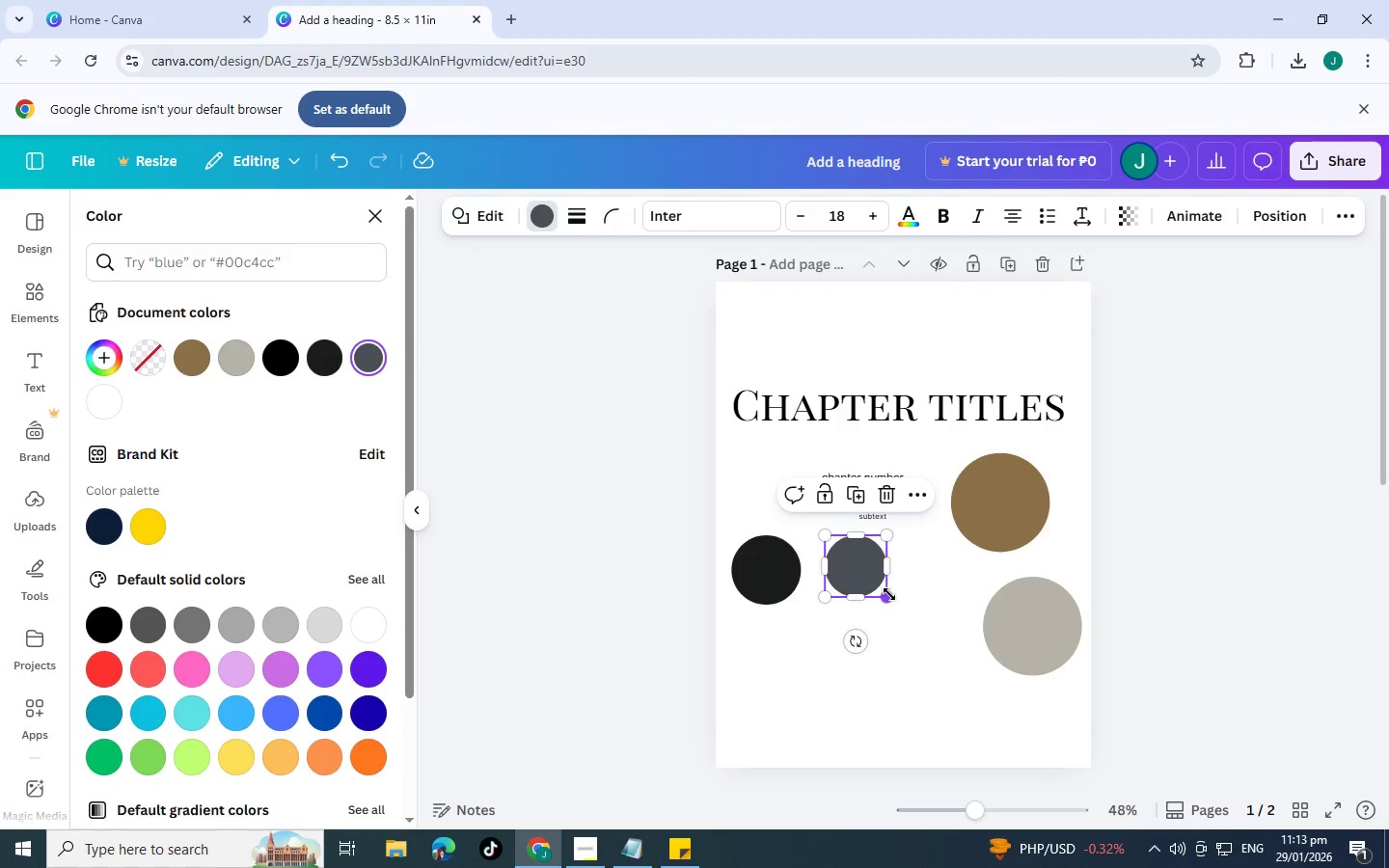 
left_click_drag(start_coordinate=[889, 594], to_coordinate=[896, 605])
 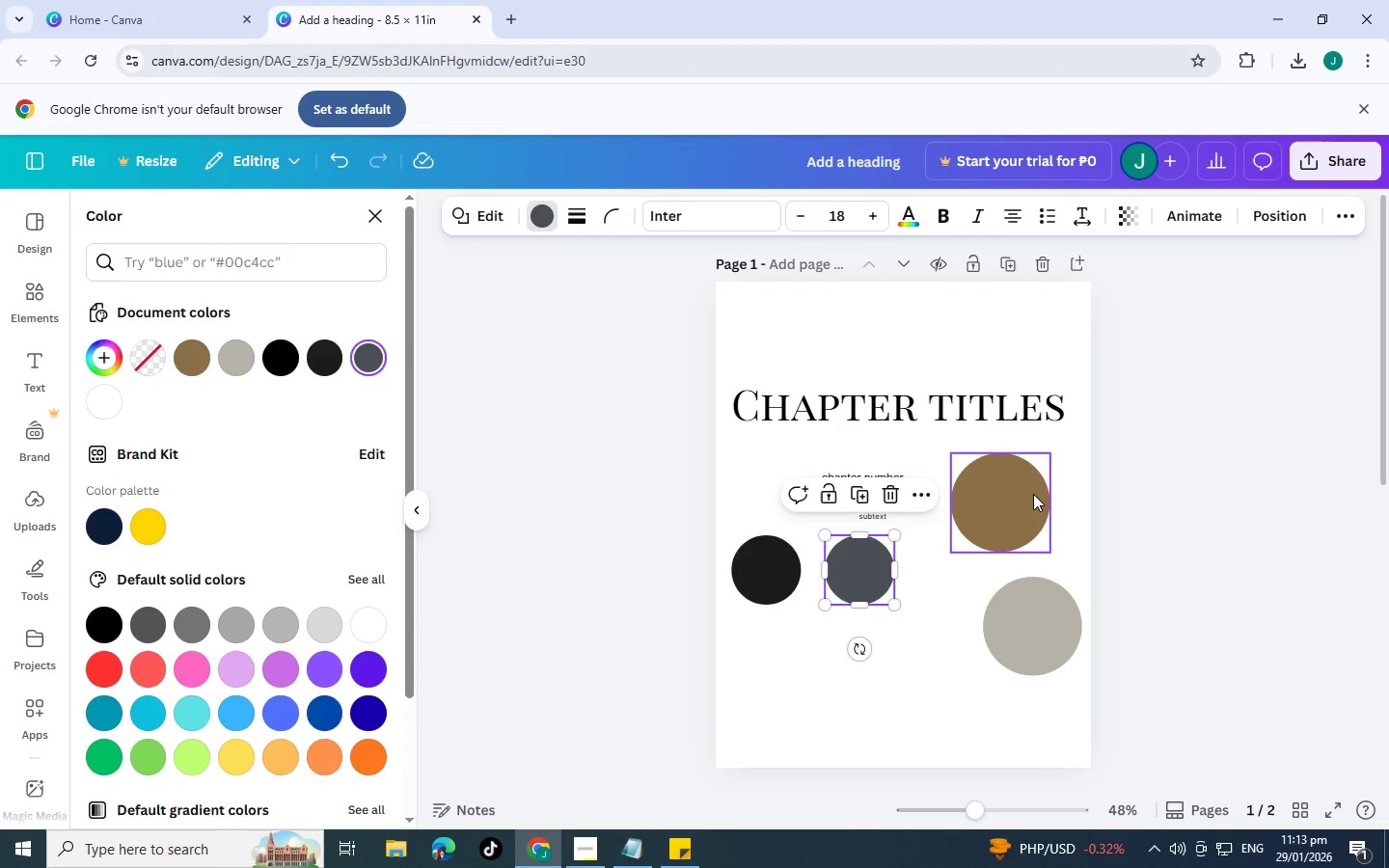 
left_click_drag(start_coordinate=[1033, 494], to_coordinate=[994, 575])
 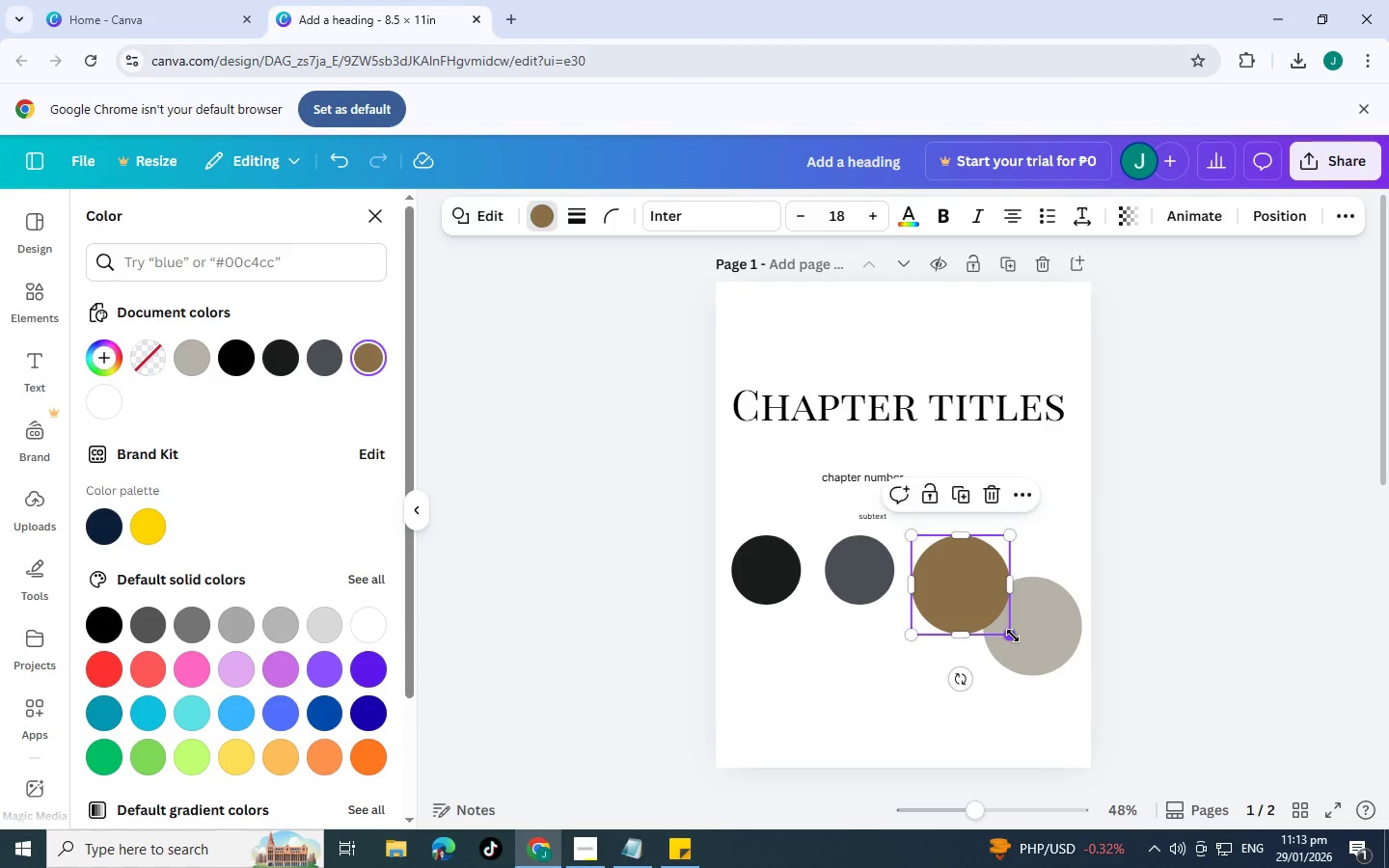 
left_click_drag(start_coordinate=[1013, 637], to_coordinate=[973, 610])
 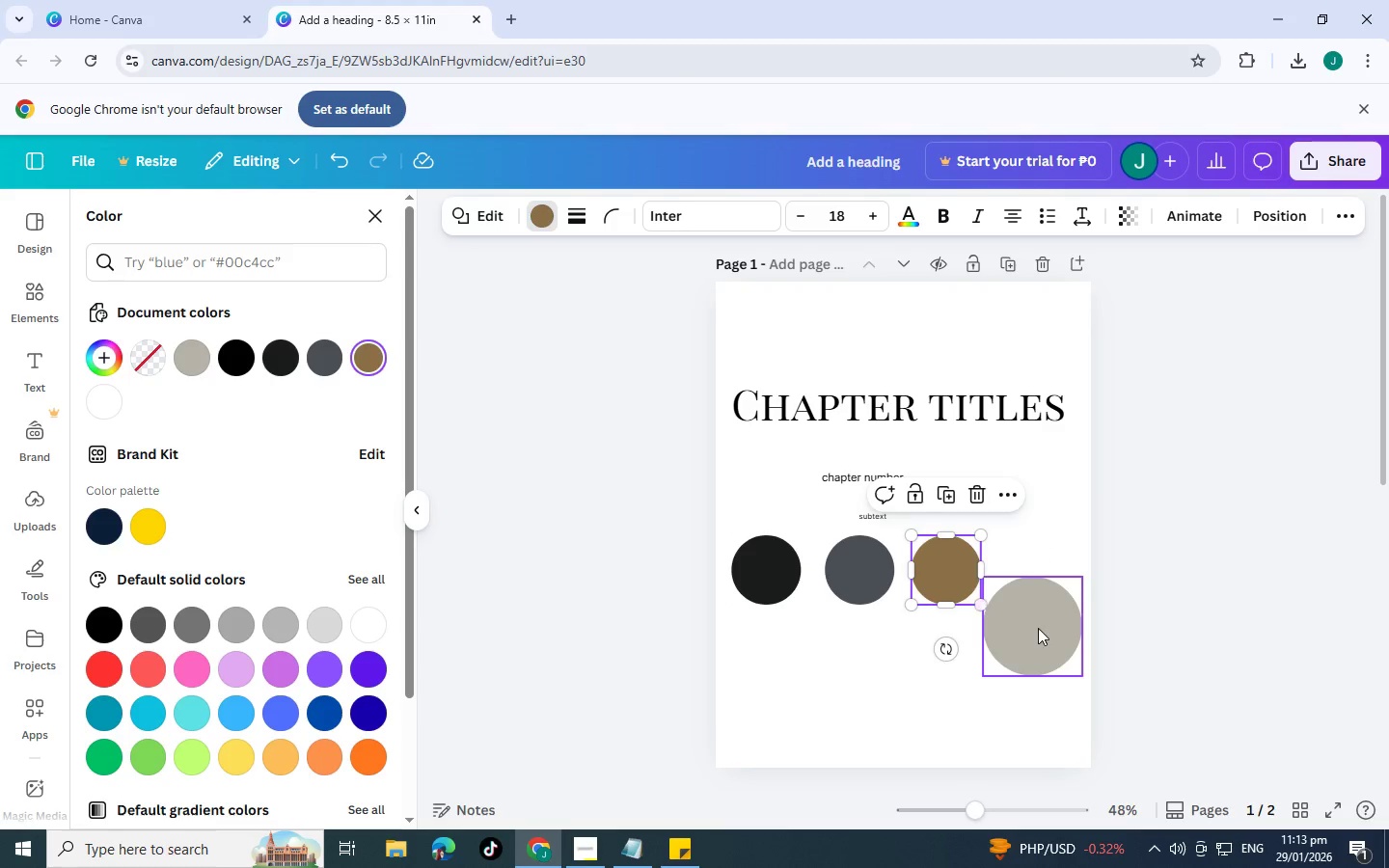 
left_click([1038, 628])
 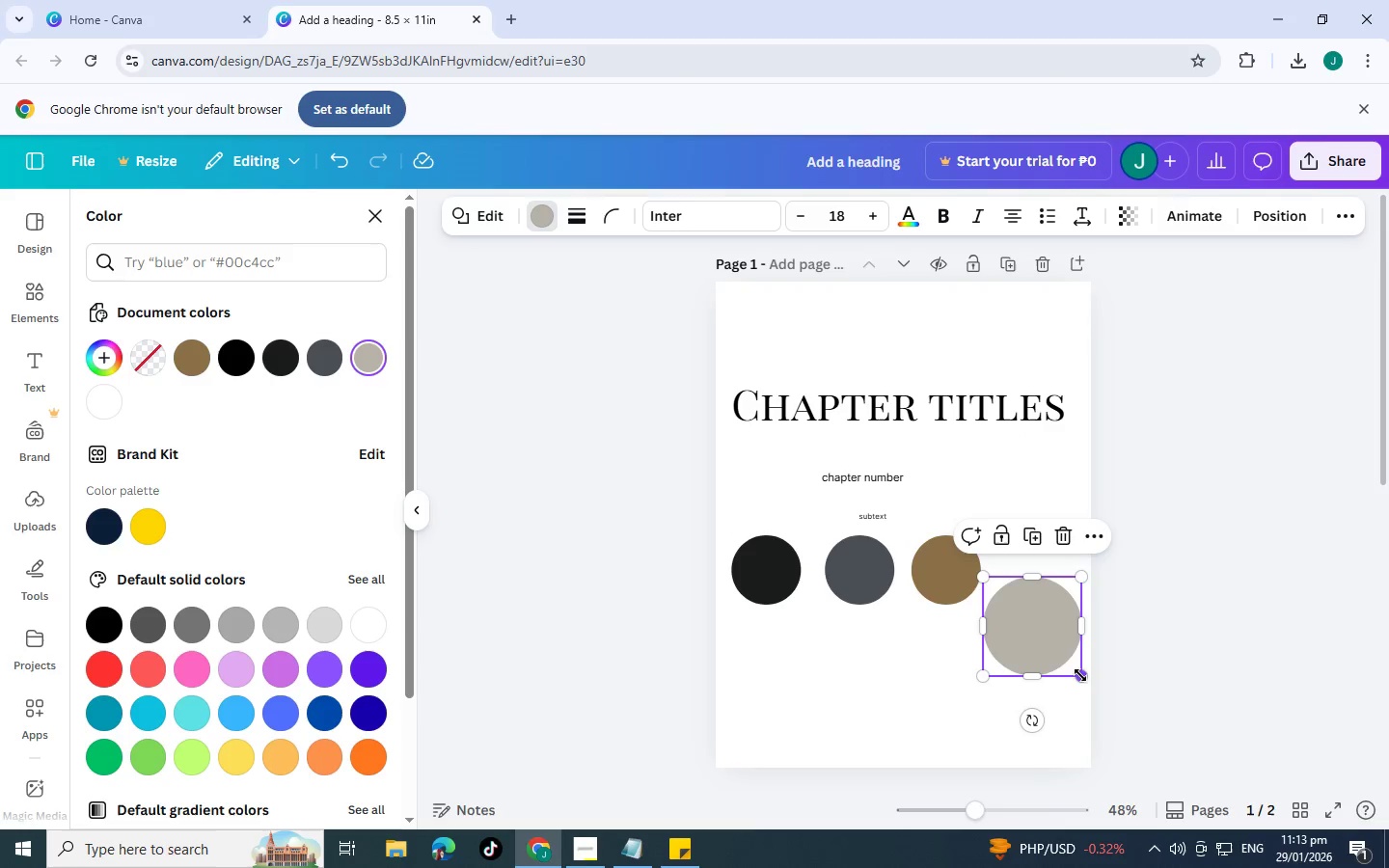 
left_click_drag(start_coordinate=[1036, 633], to_coordinate=[1047, 583])
 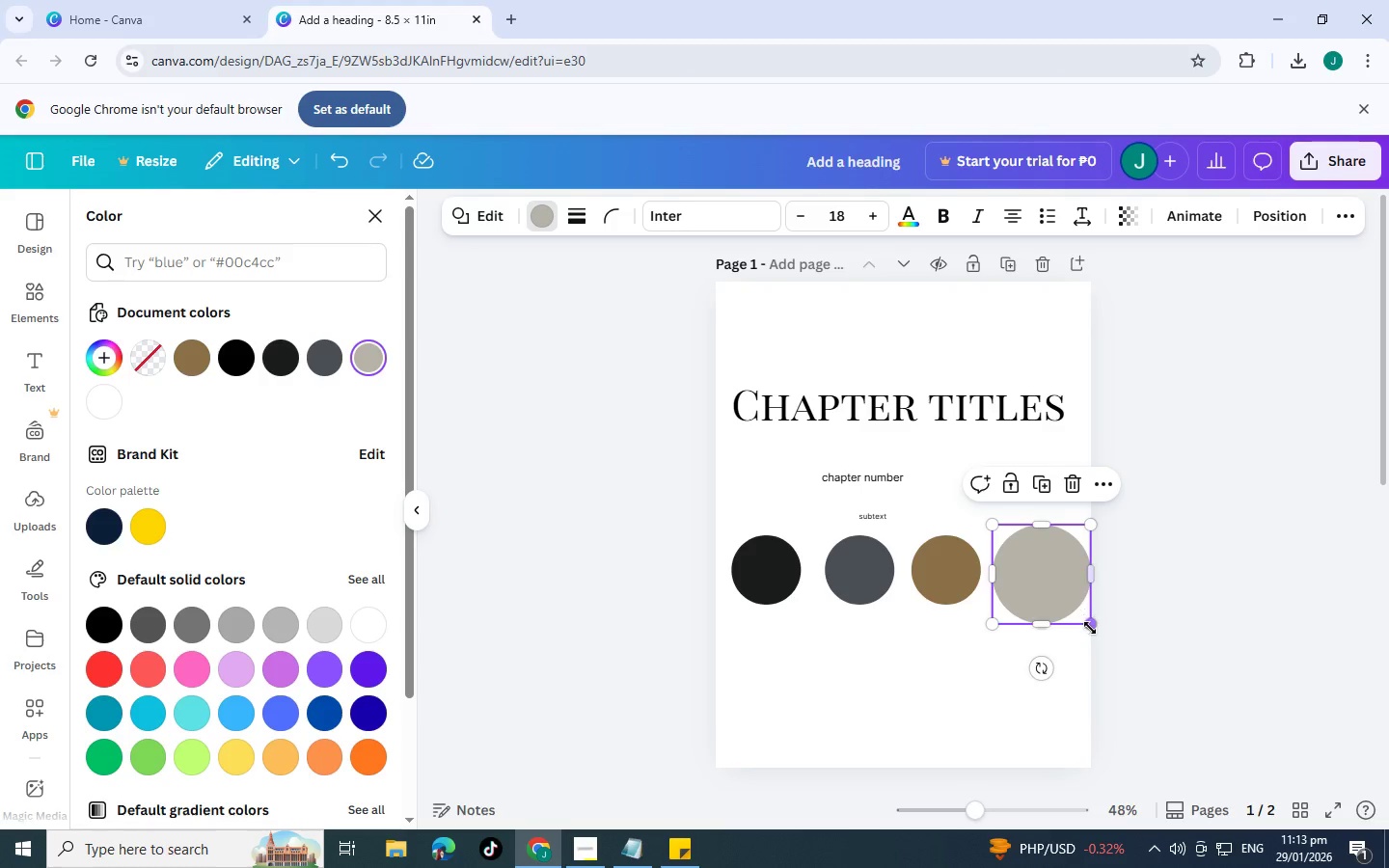 
left_click_drag(start_coordinate=[1090, 628], to_coordinate=[1070, 613])
 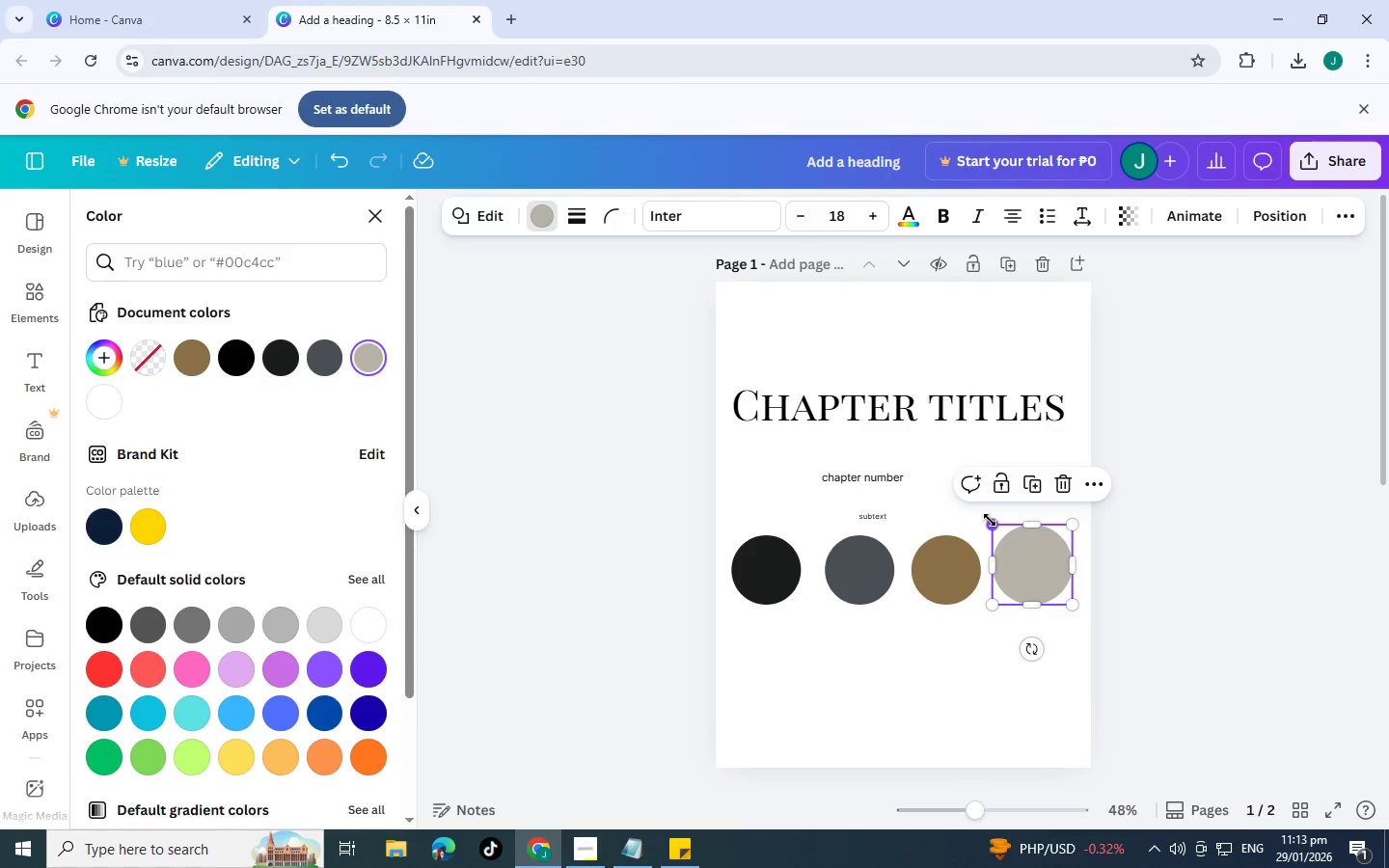 
left_click_drag(start_coordinate=[990, 520], to_coordinate=[998, 533])
 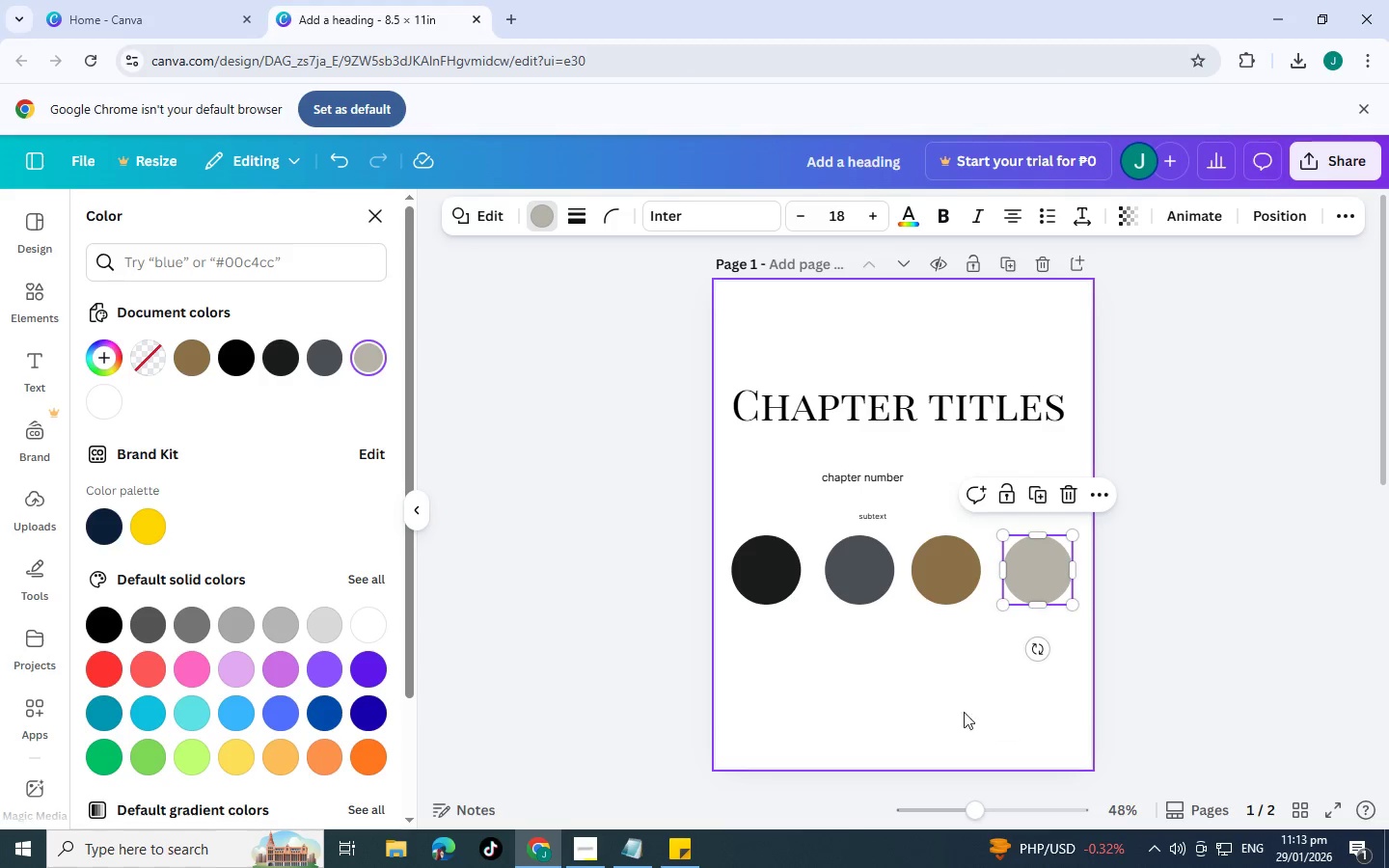 
left_click([907, 700])
 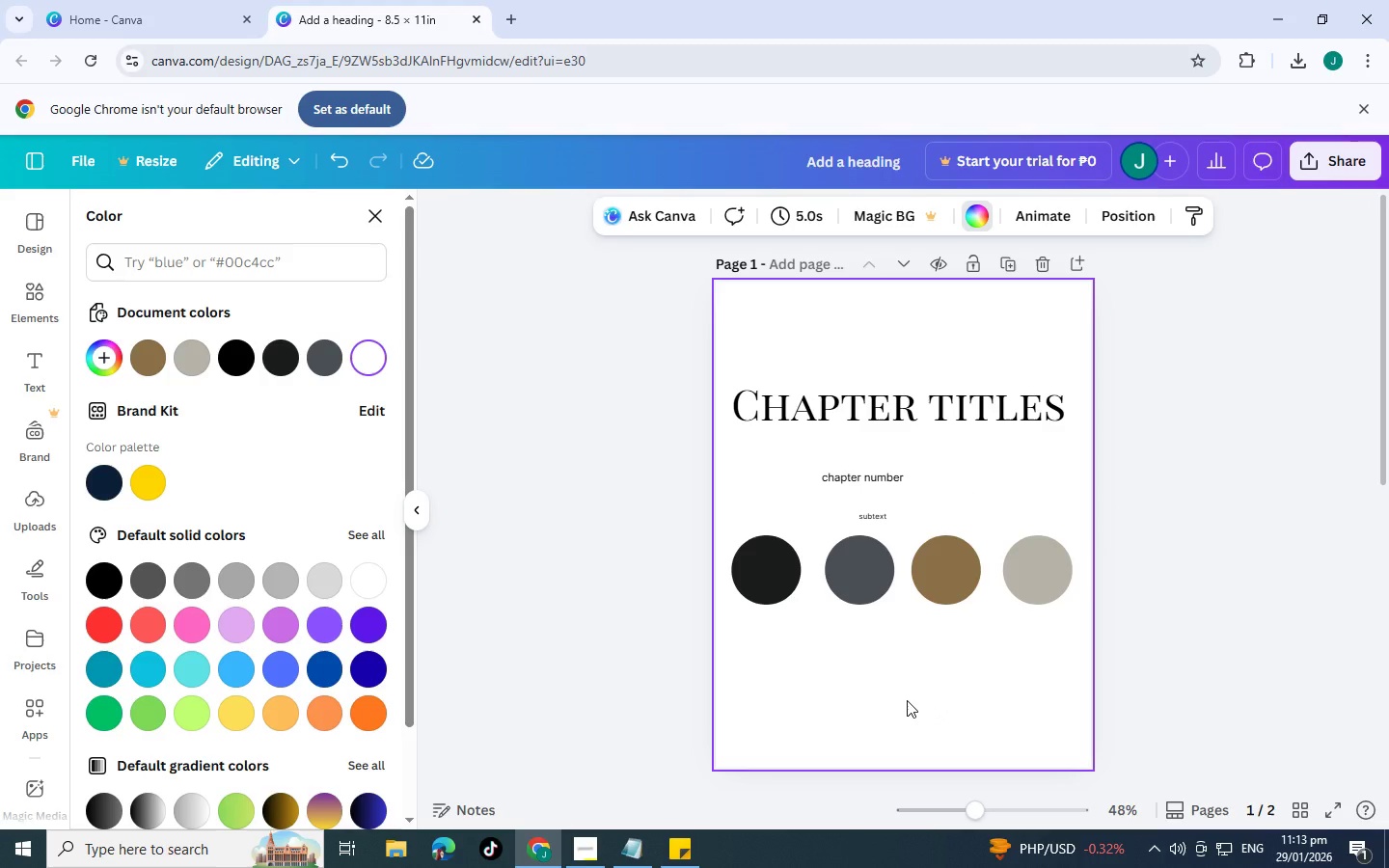 
scroll: coordinate [907, 700], scroll_direction: up, amount: 2.0
 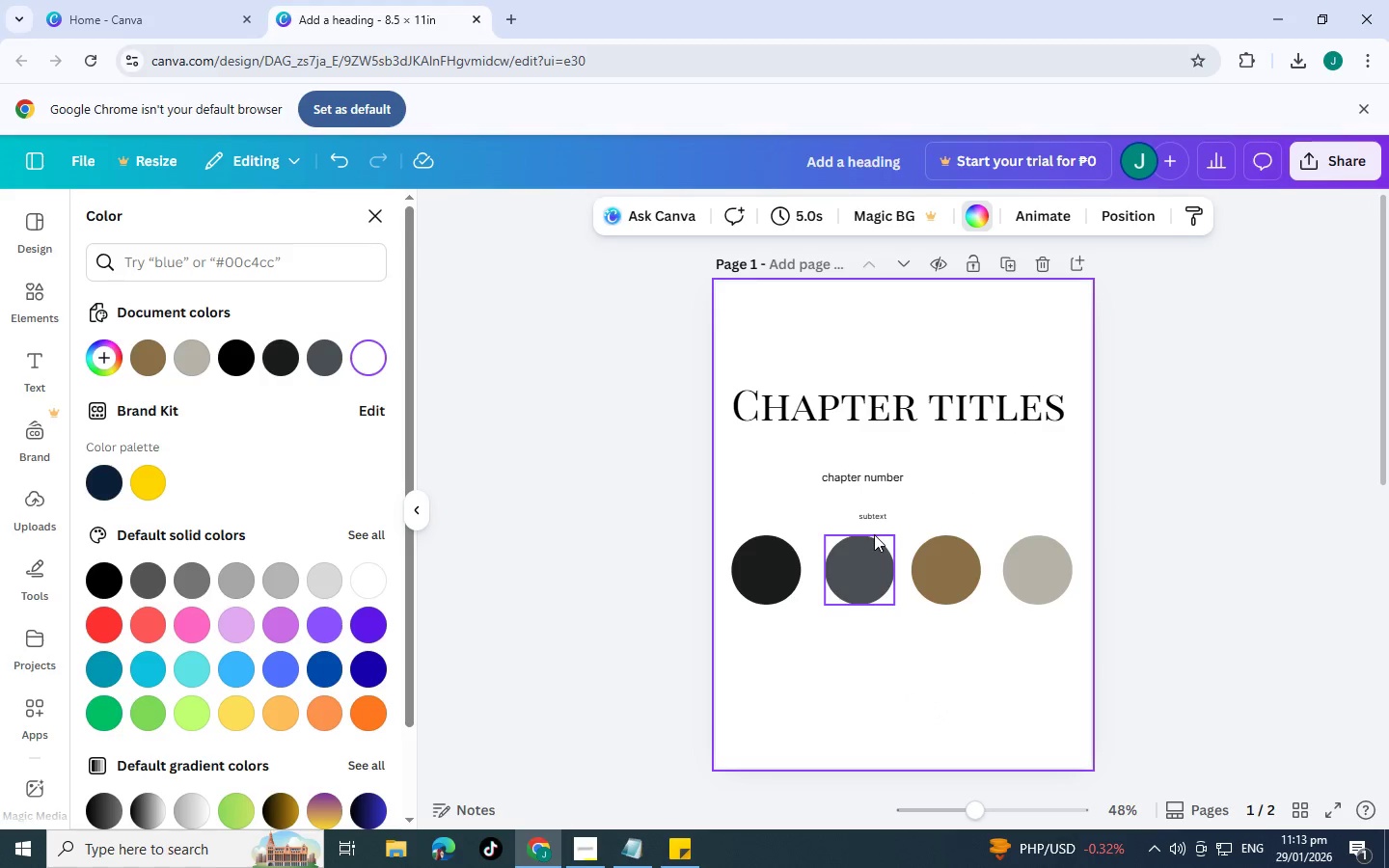 
scroll: coordinate [874, 534], scroll_direction: down, amount: 1.0
 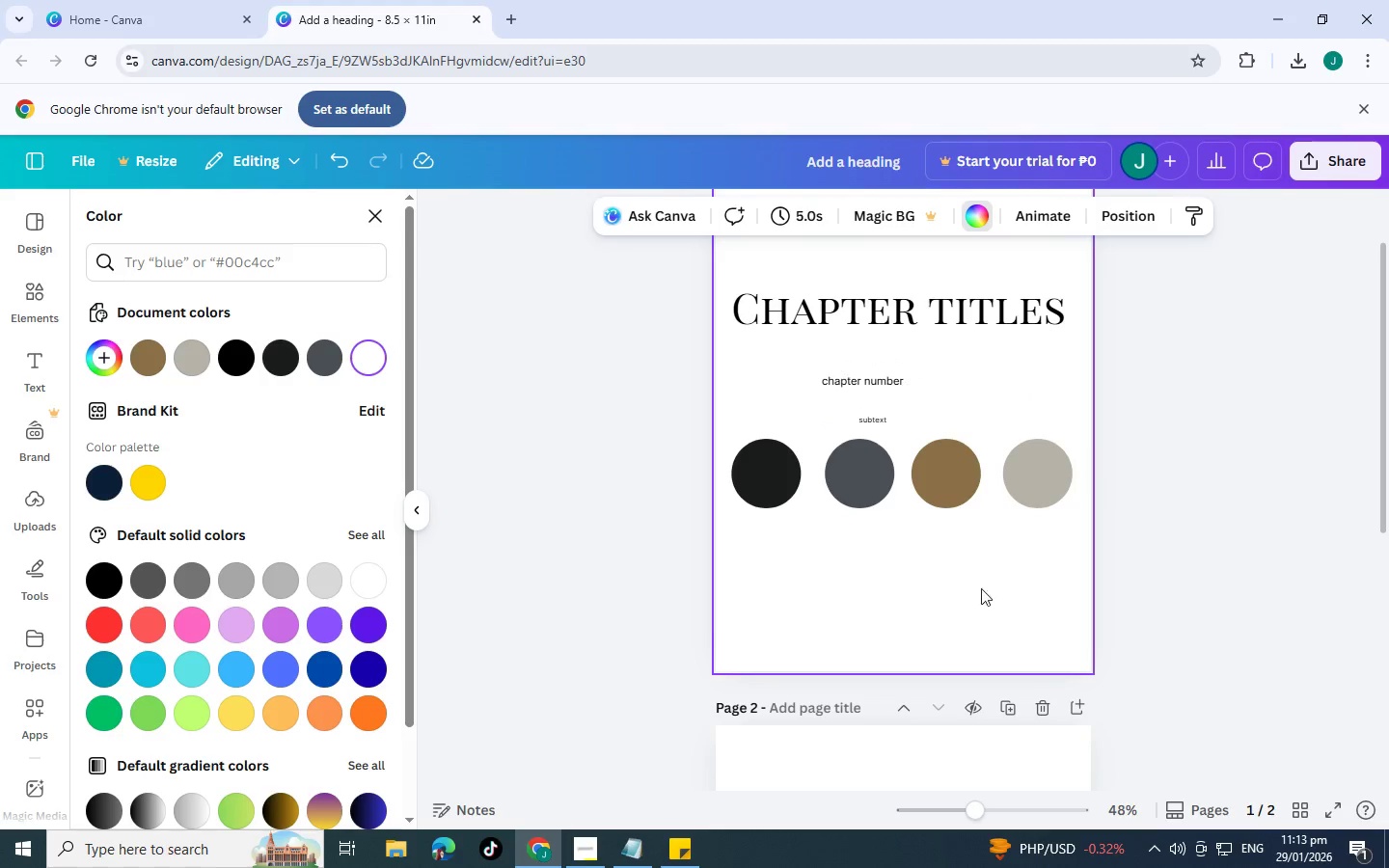 
scroll: coordinate [987, 616], scroll_direction: up, amount: 2.0
 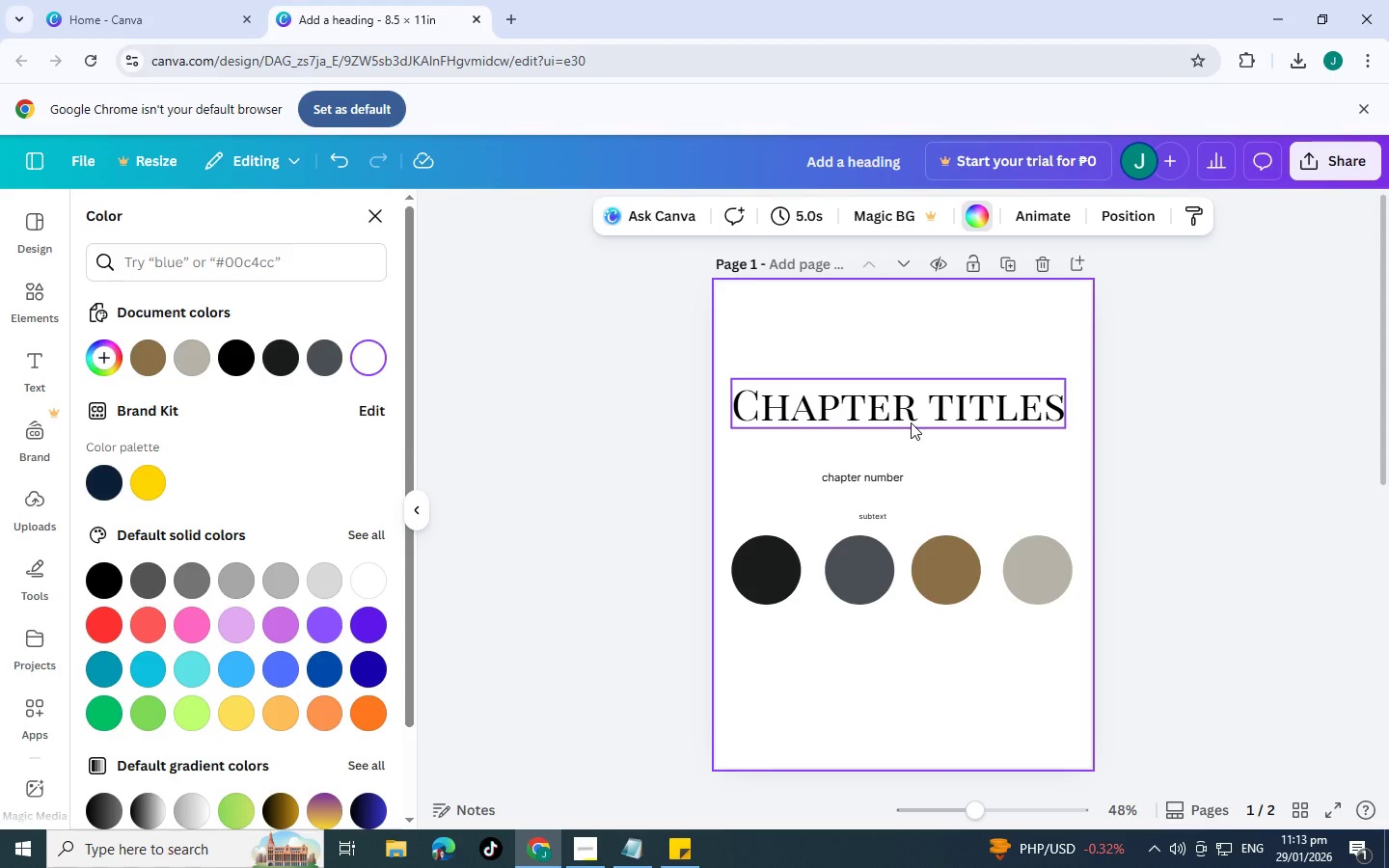 
left_click([911, 422])
 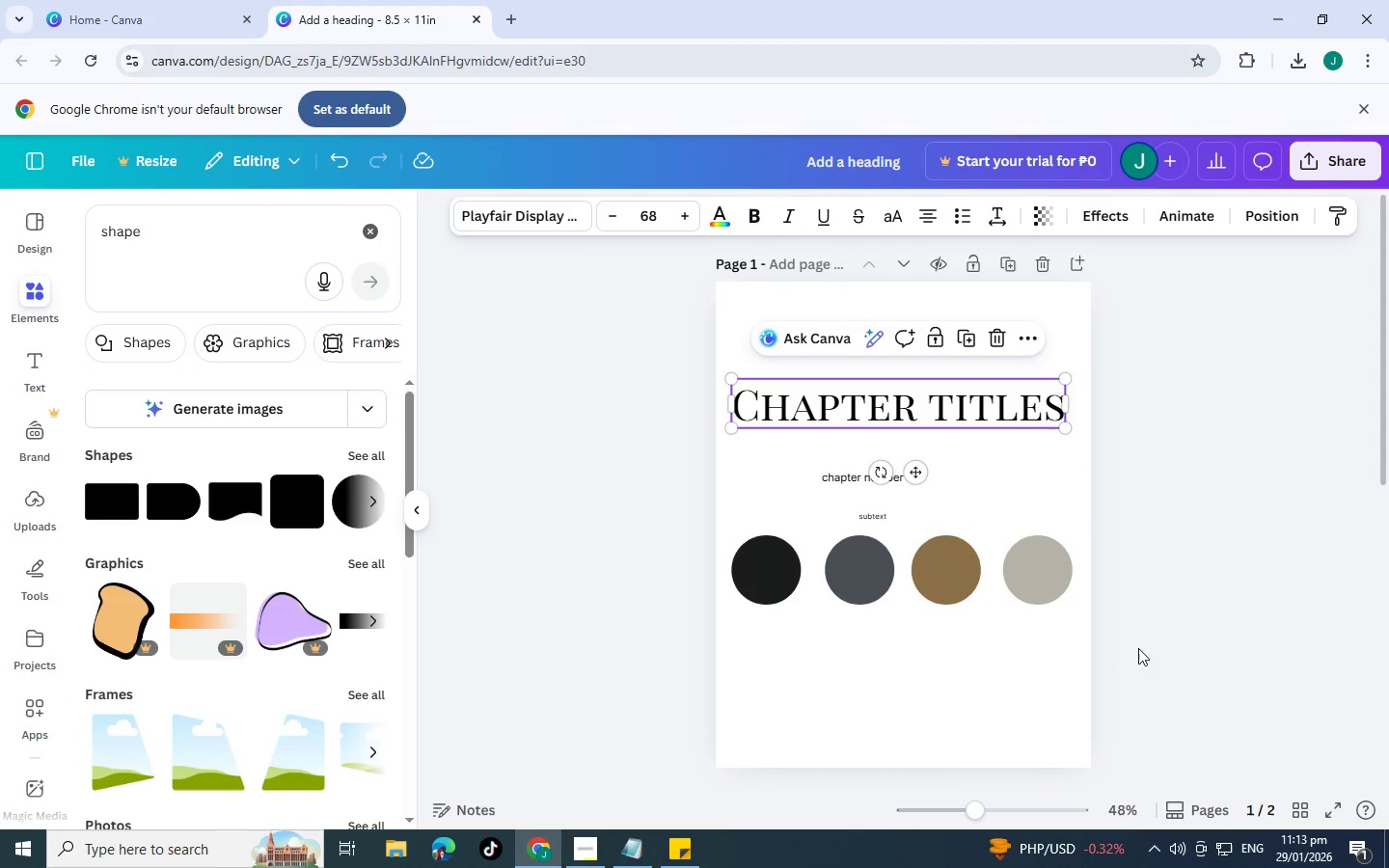 
left_click([1200, 579])
 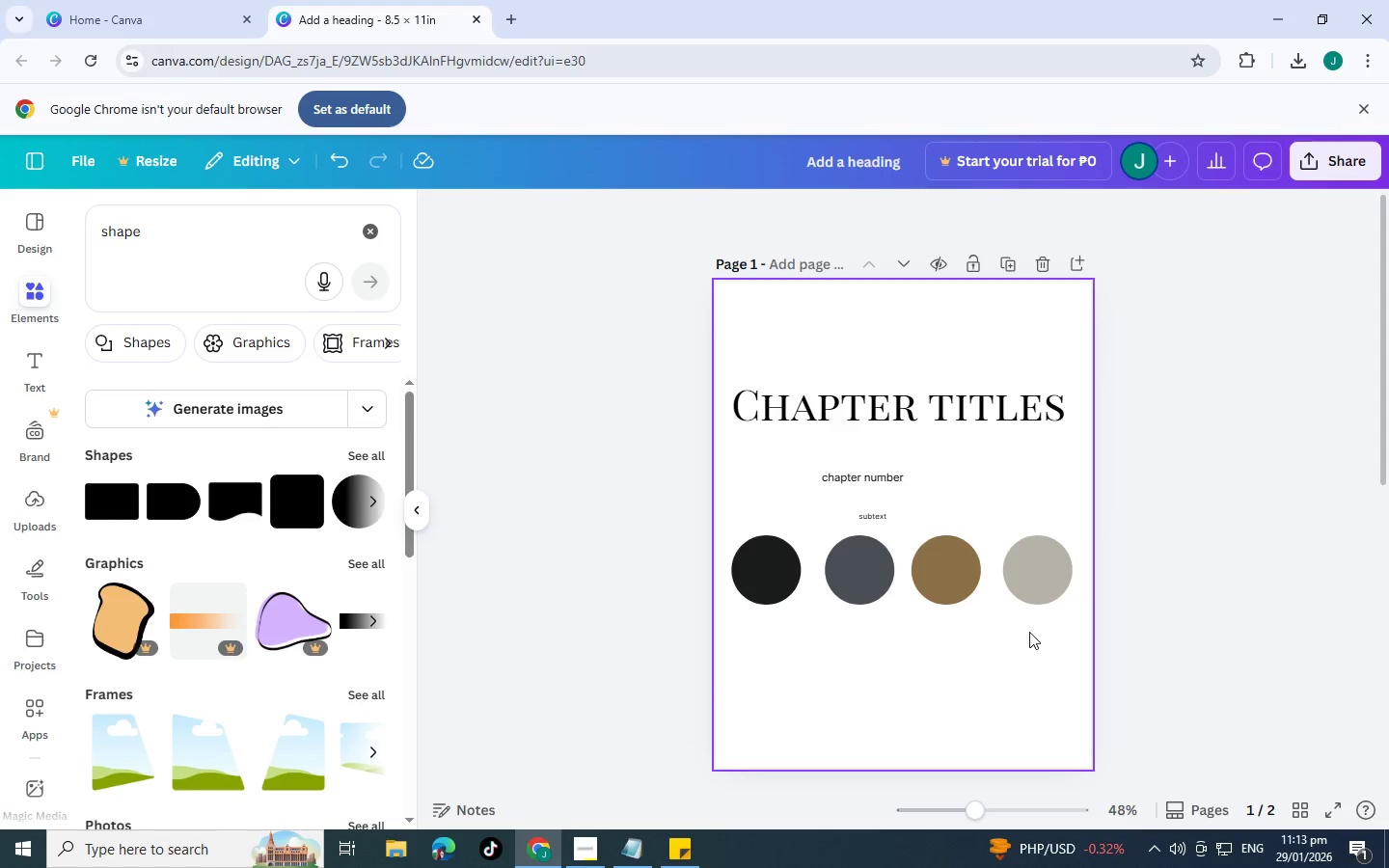 
scroll: coordinate [904, 631], scroll_direction: down, amount: 5.0
 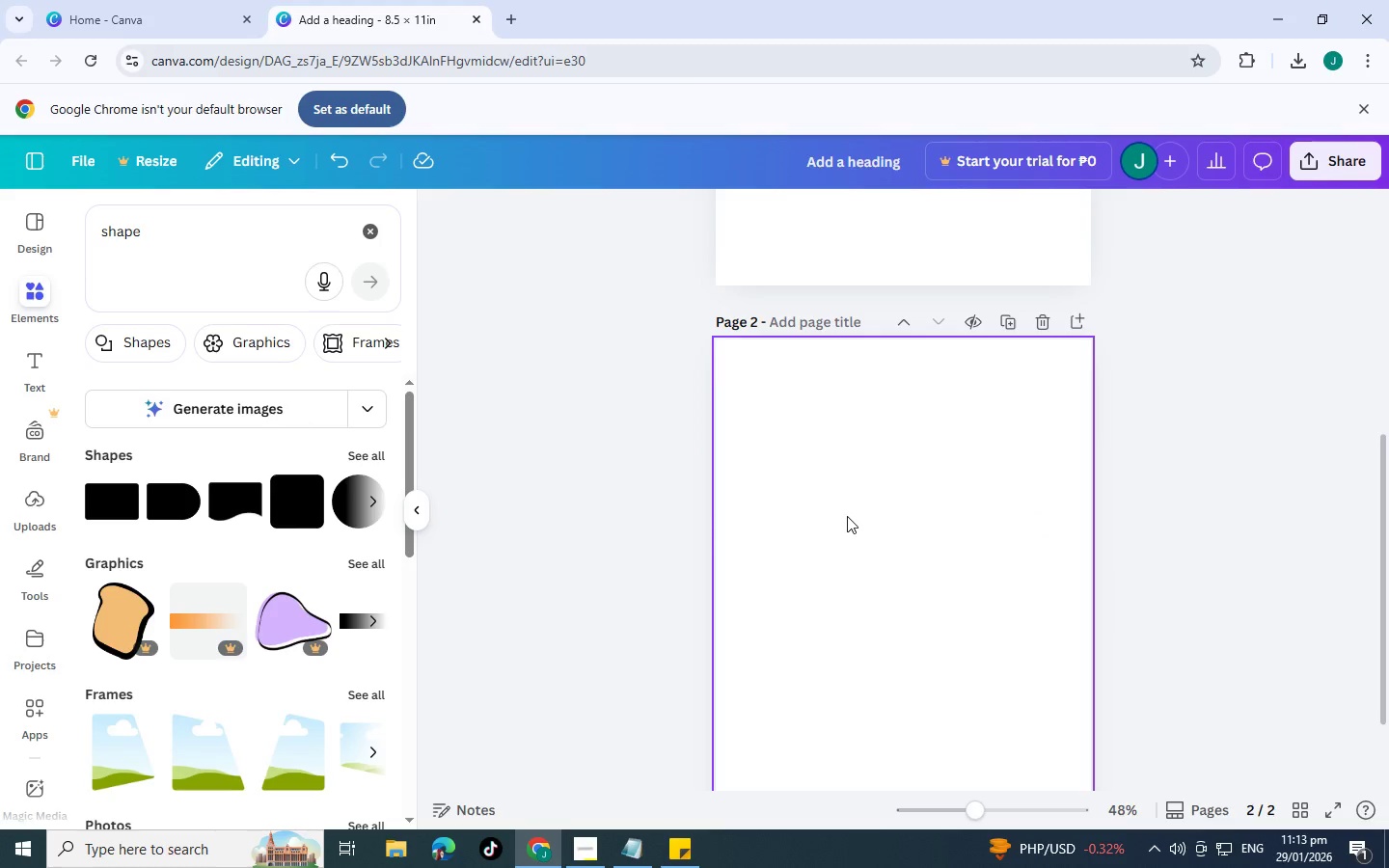 
left_click([847, 516])
 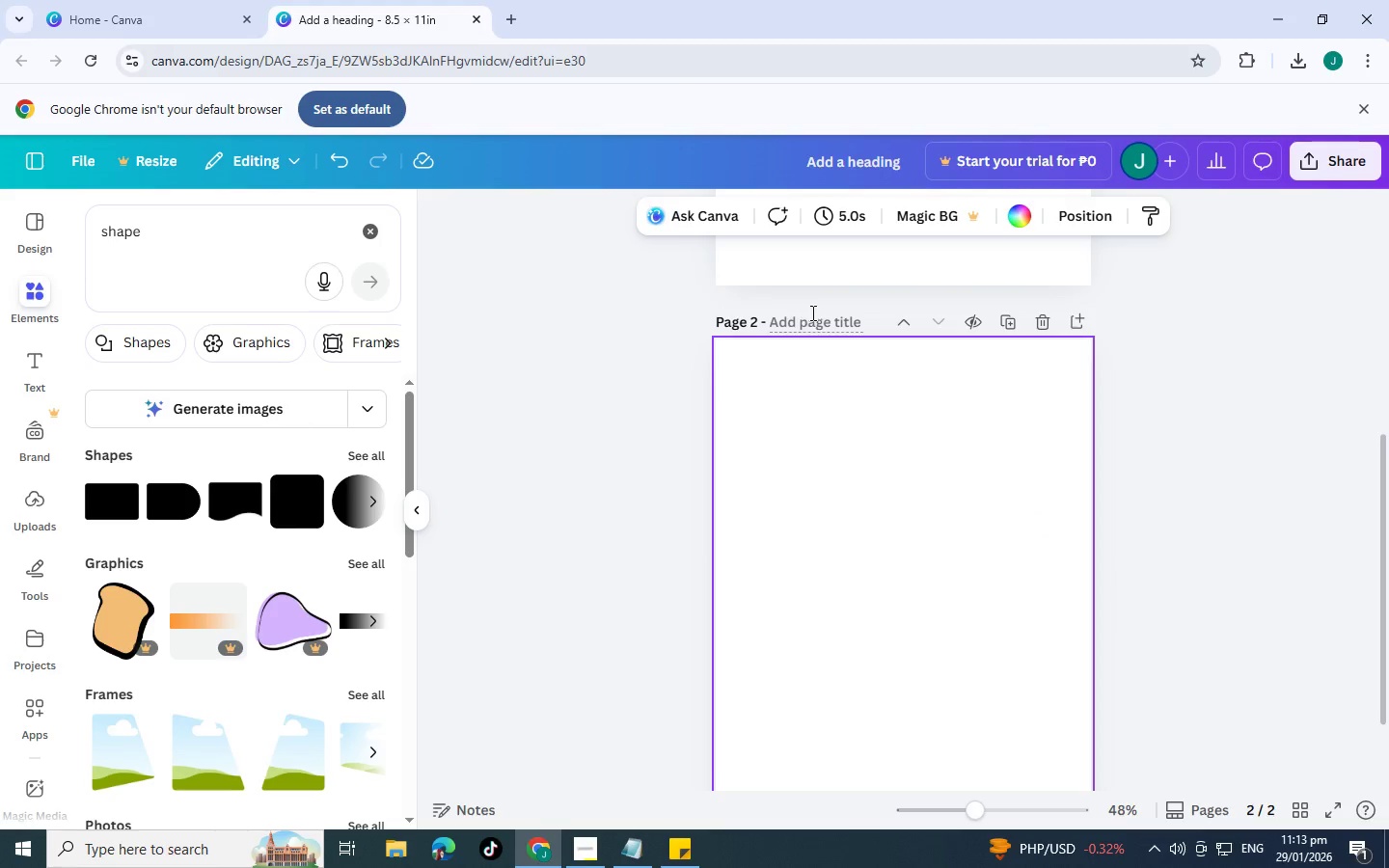 
left_click([818, 325])
 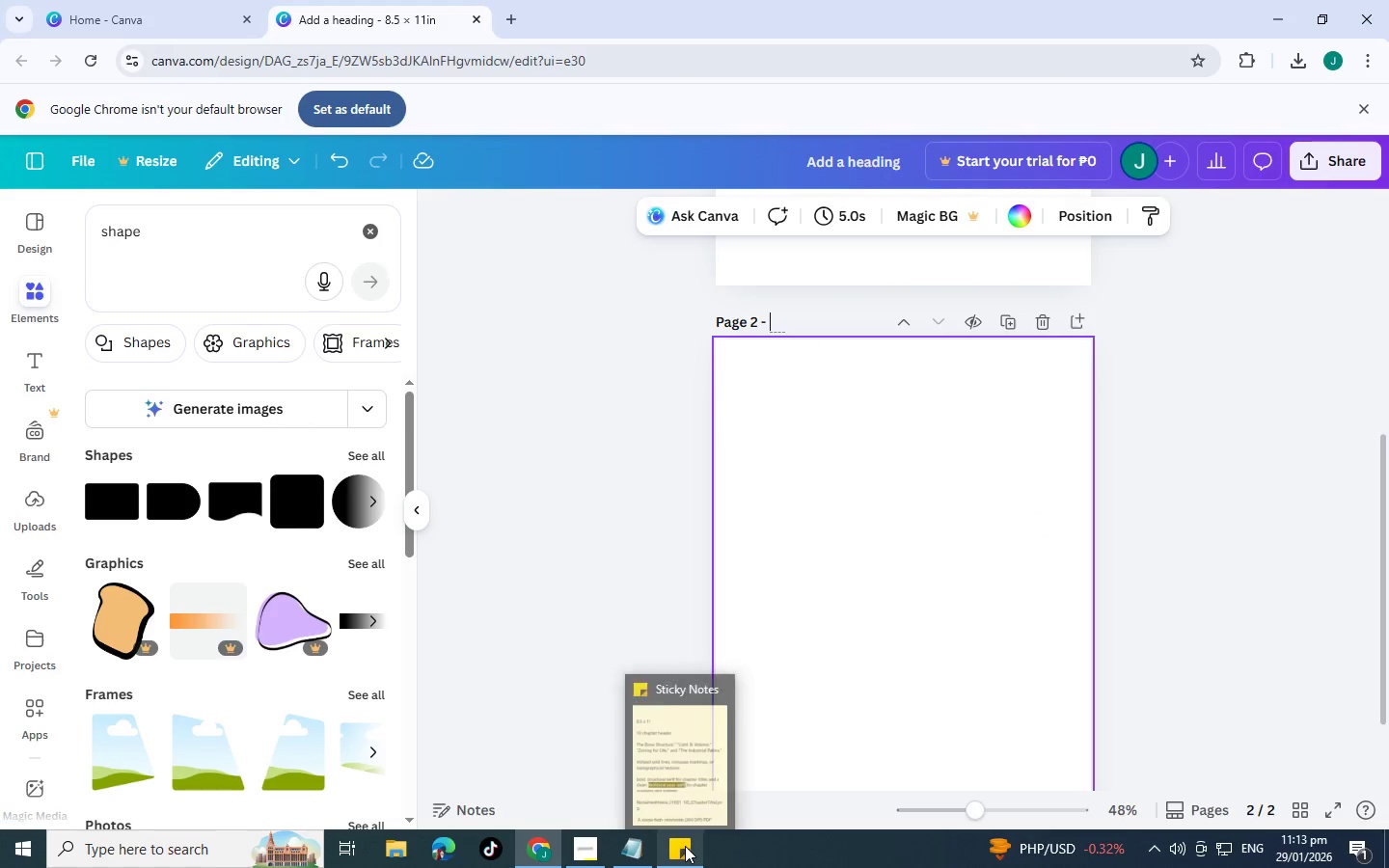 
key(Alt+AltLeft)
 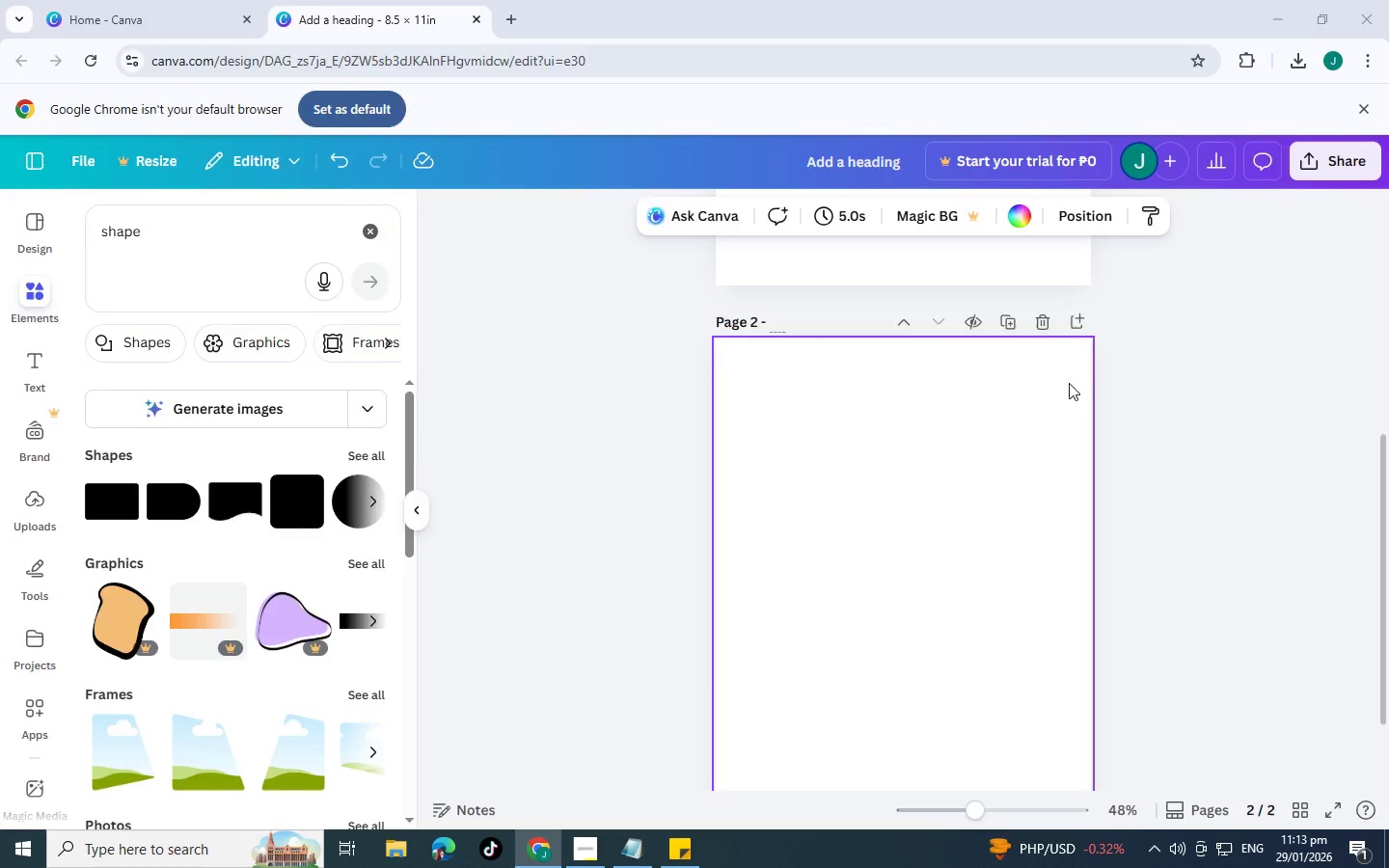 
key(Alt+Tab)
 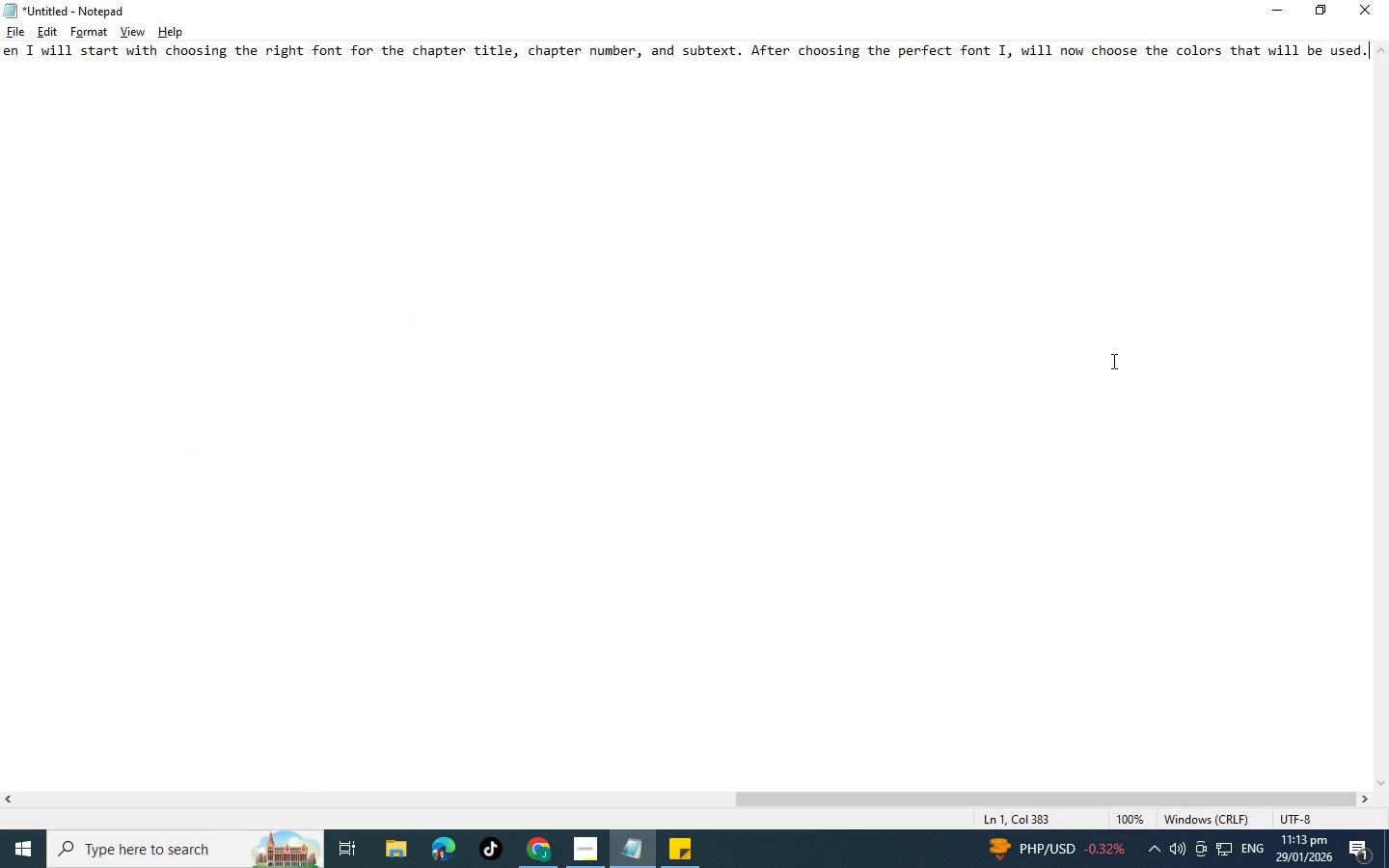 
key(Alt+Tab)
 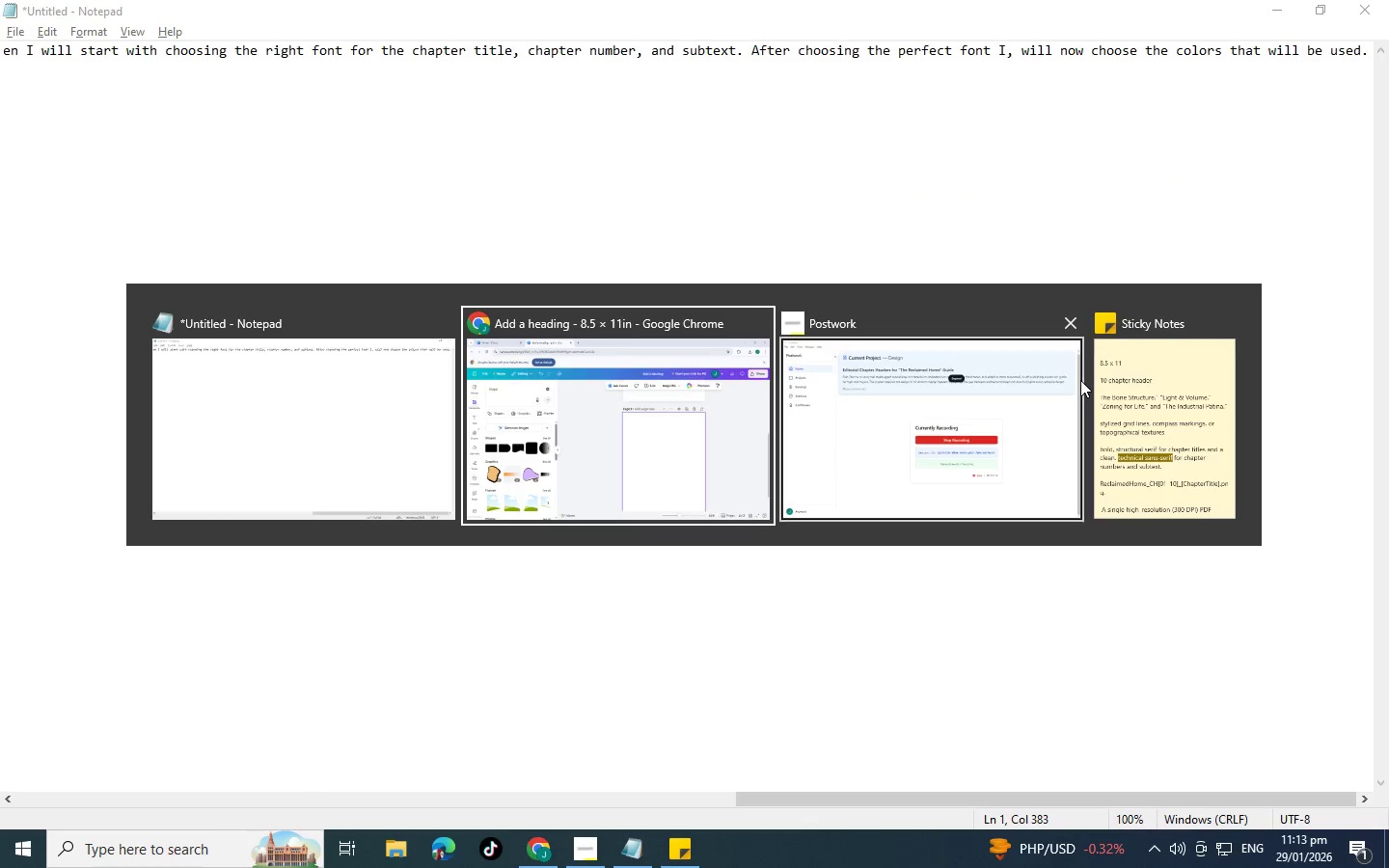 
key(Alt+Tab)
 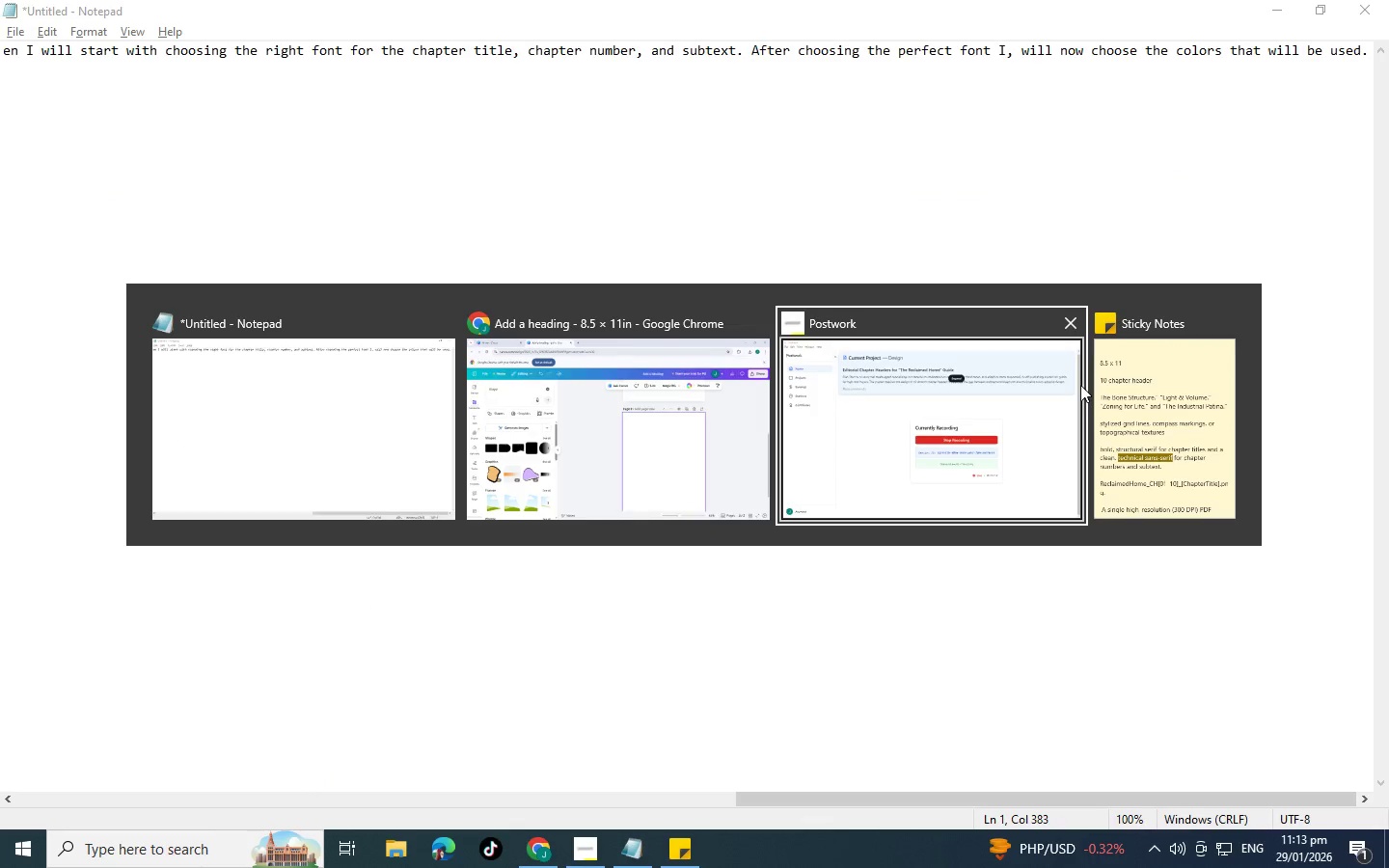 
key(Alt+Tab)
 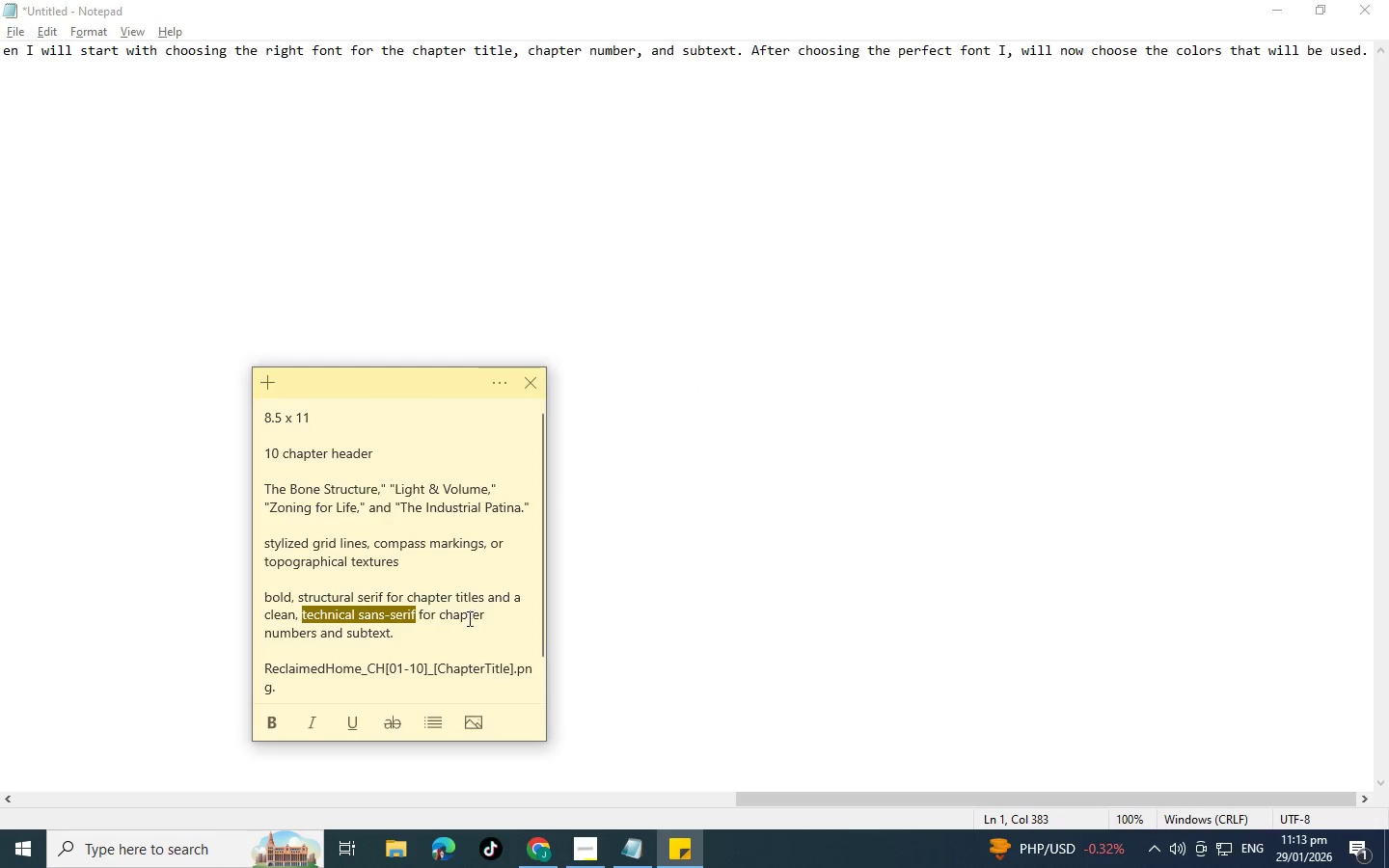 
scroll: coordinate [373, 598], scroll_direction: down, amount: 3.0
 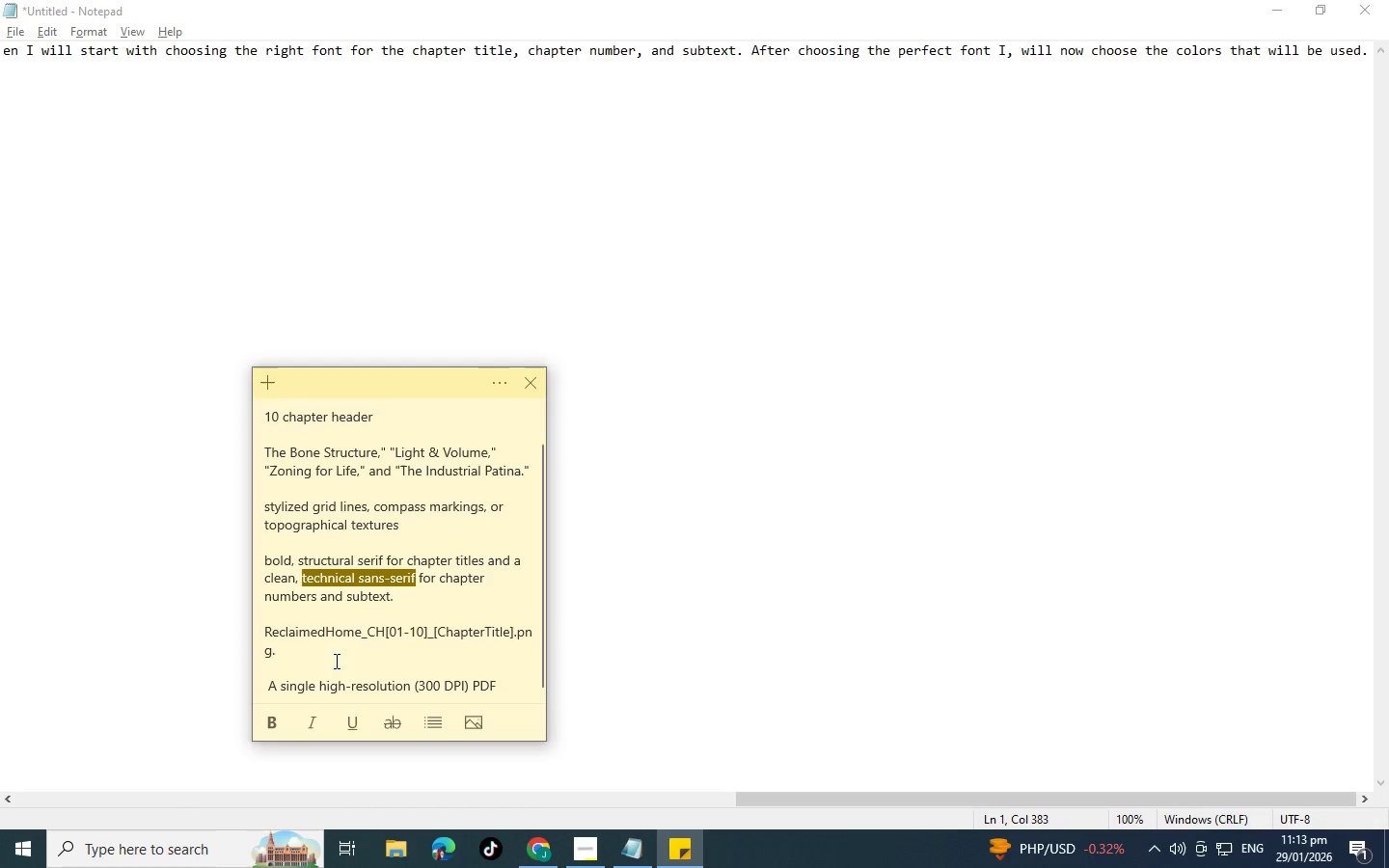 
wait(8.03)
 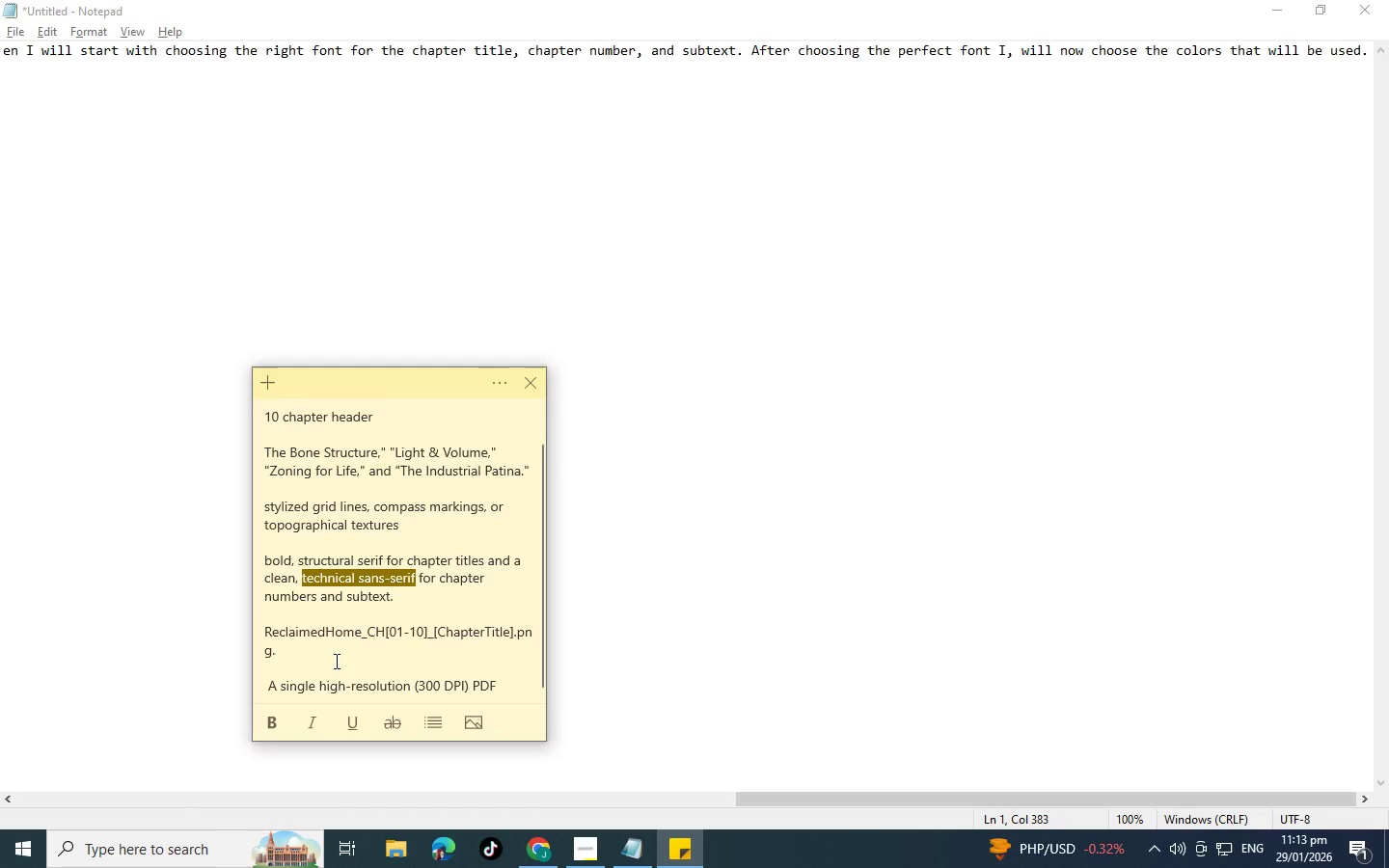 
left_click_drag(start_coordinate=[265, 633], to_coordinate=[515, 635])
 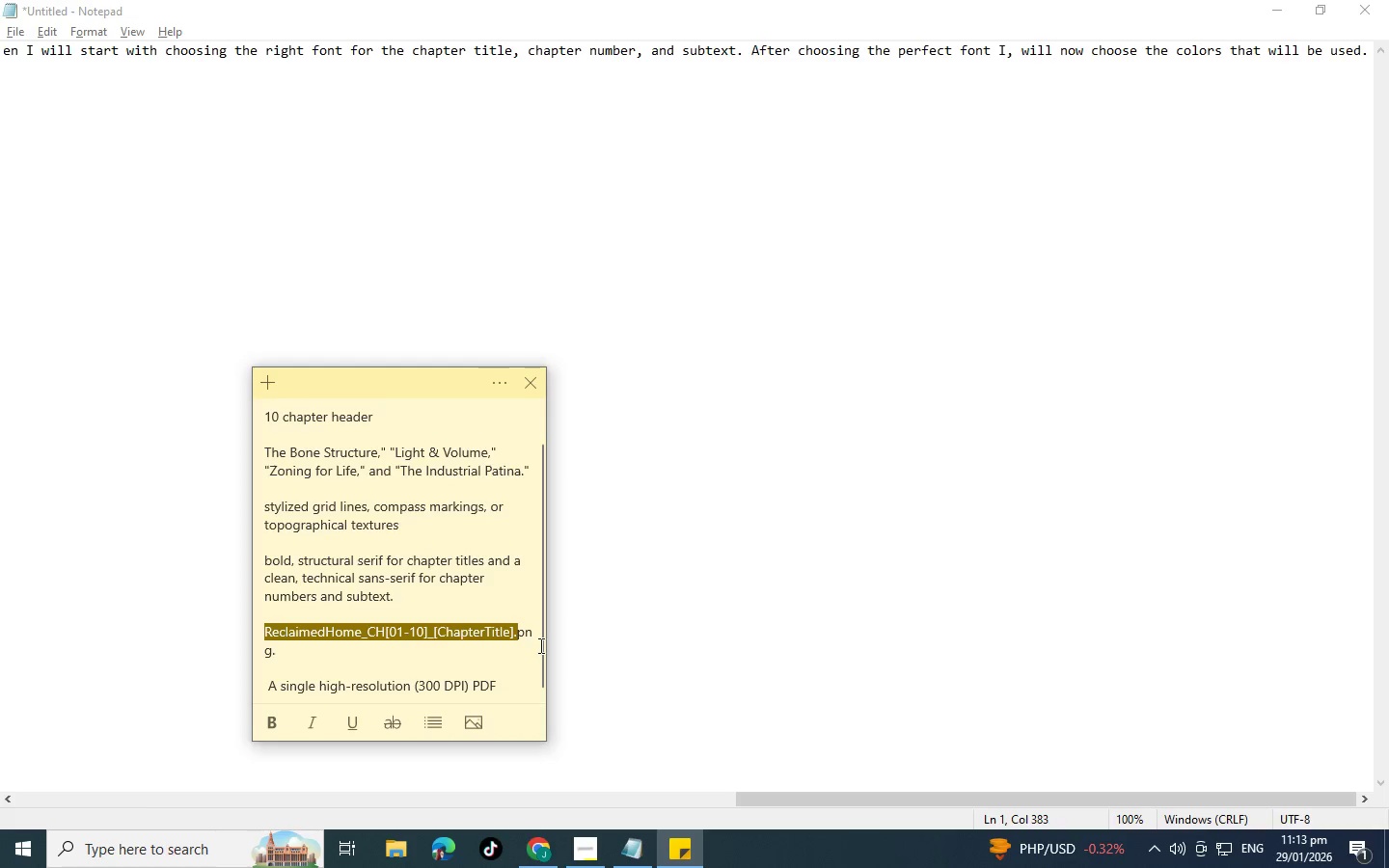 
hold_key(key=ControlLeft, duration=1.03)
 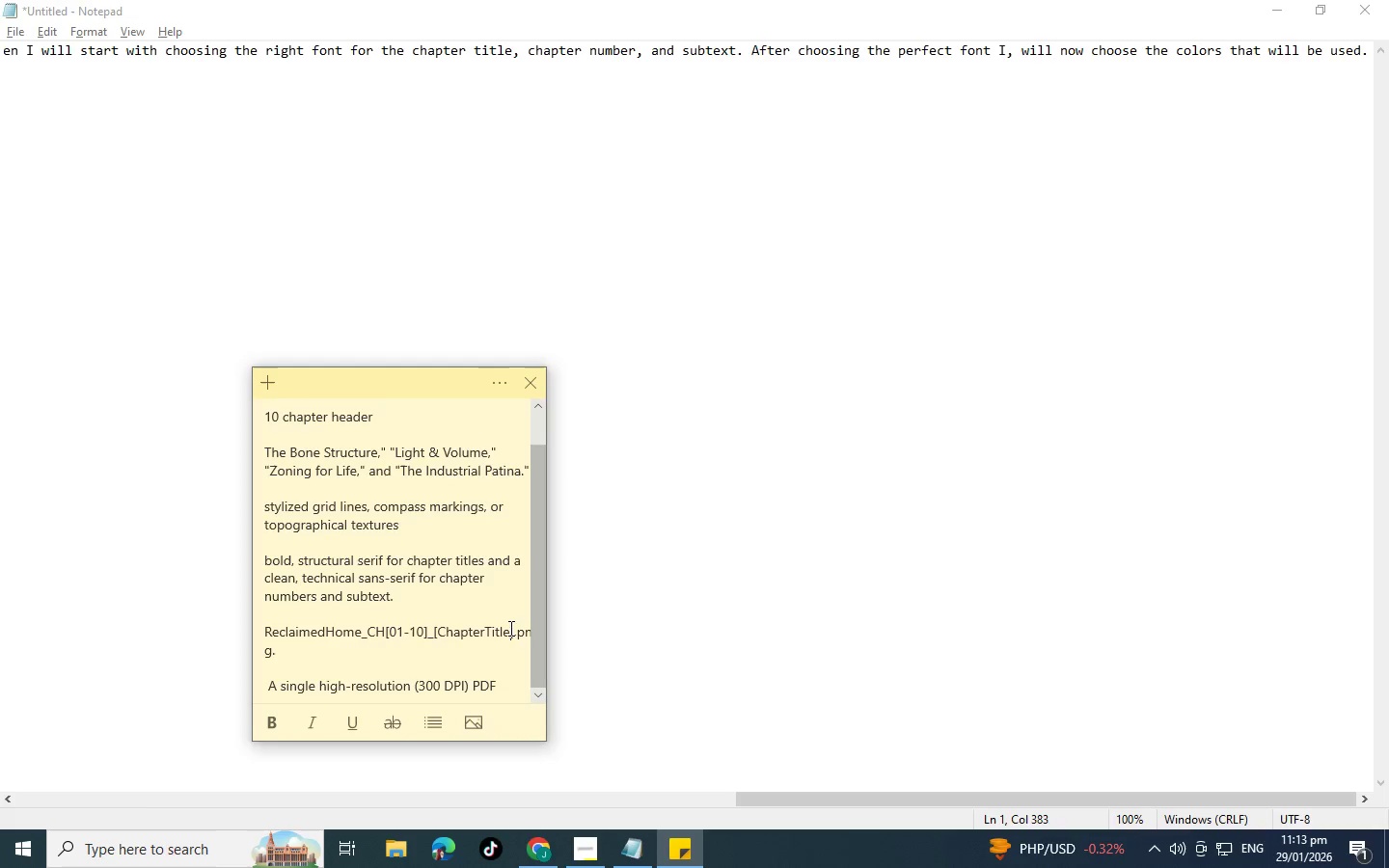 
left_click([509, 628])
 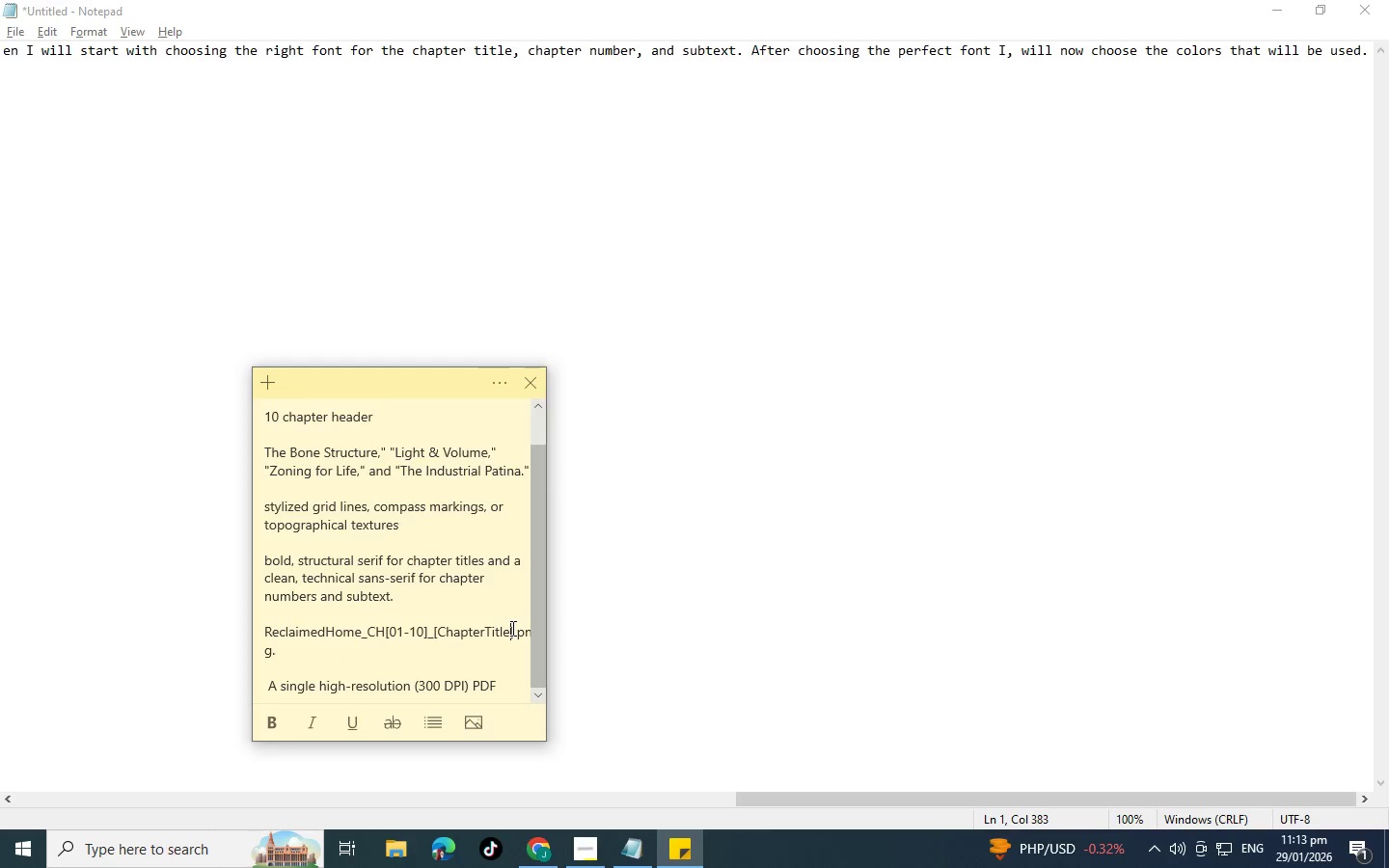 
left_click_drag(start_coordinate=[511, 628], to_coordinate=[483, 630])
 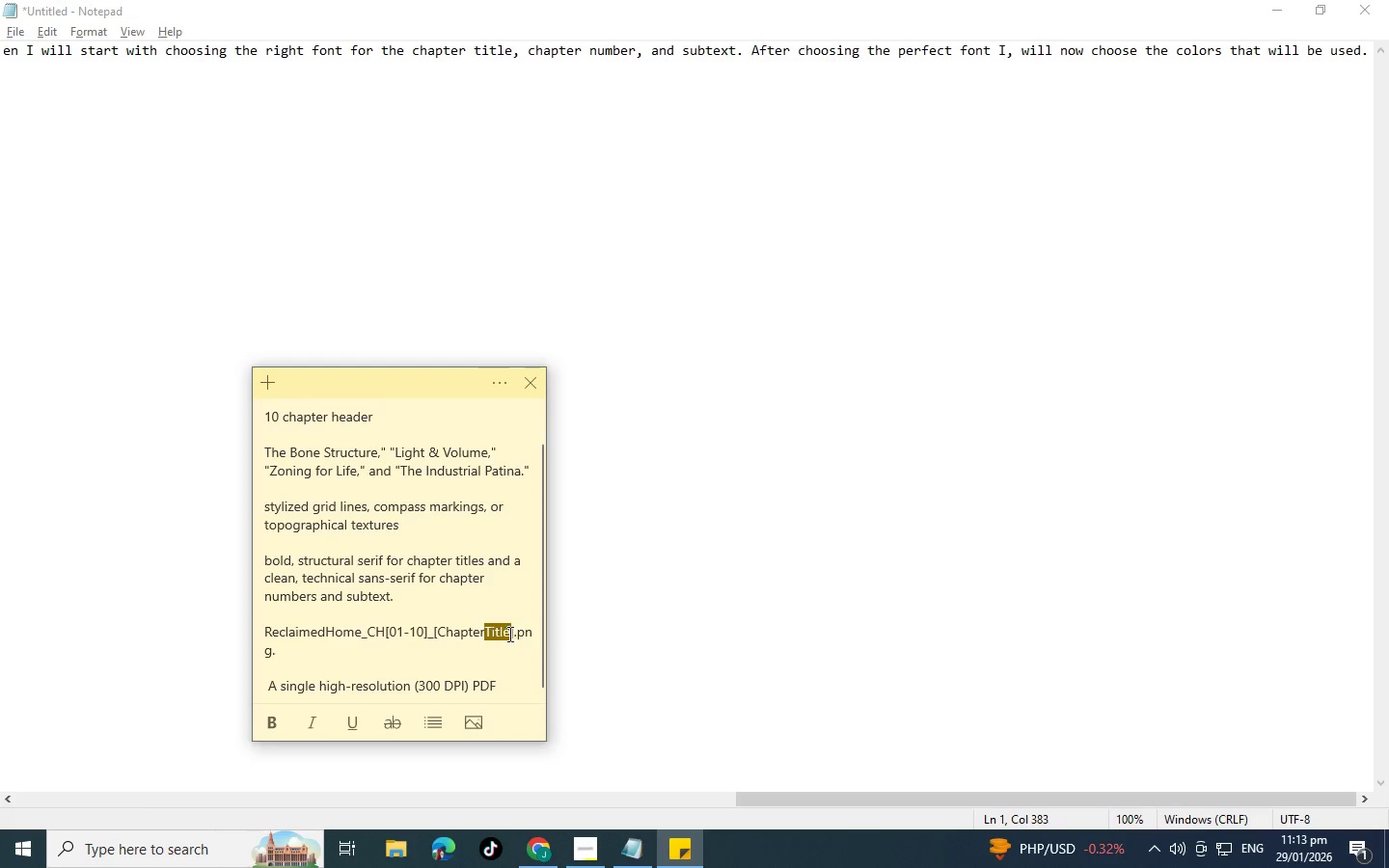 
left_click([509, 634])
 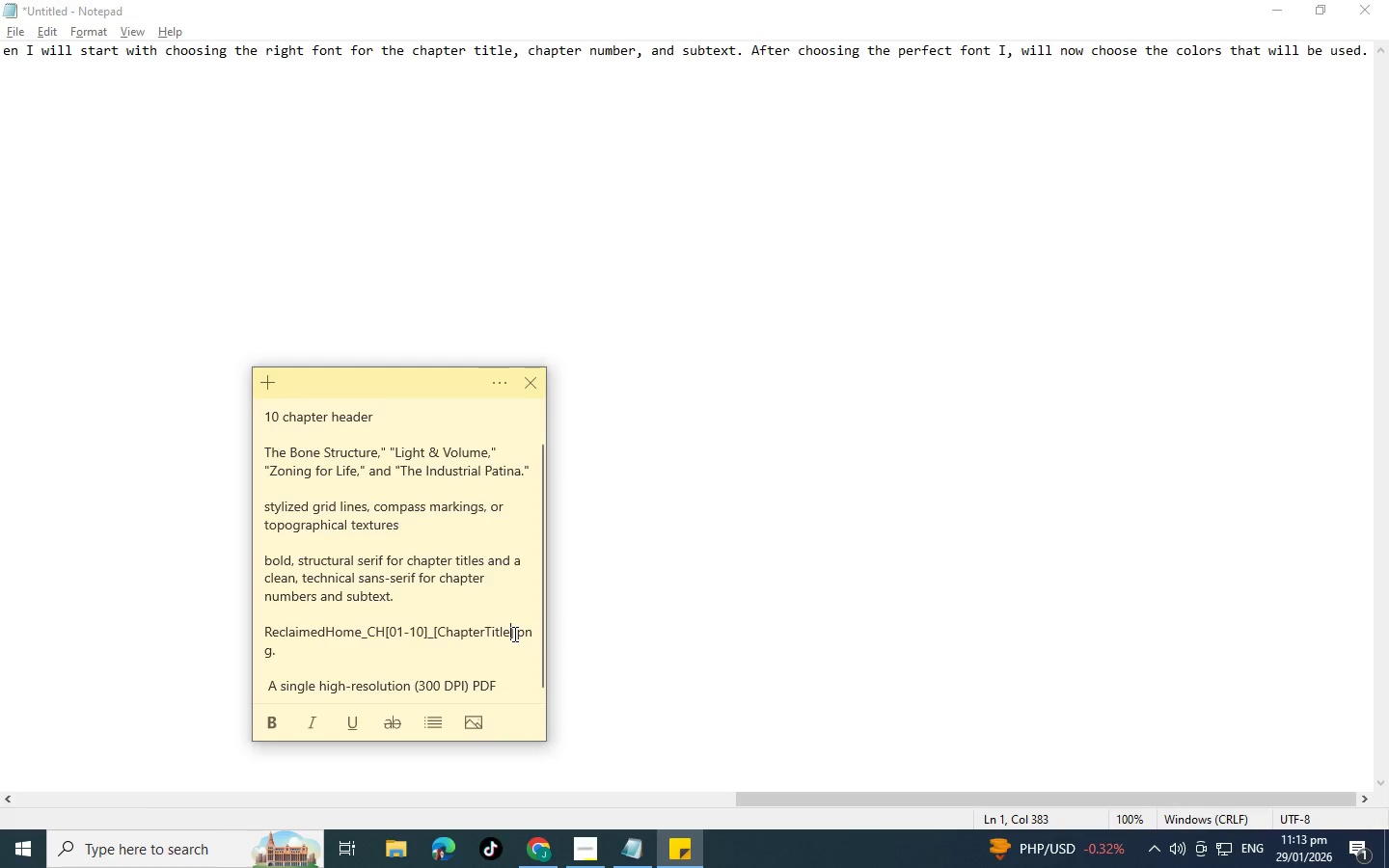 
left_click_drag(start_coordinate=[513, 634], to_coordinate=[252, 631])
 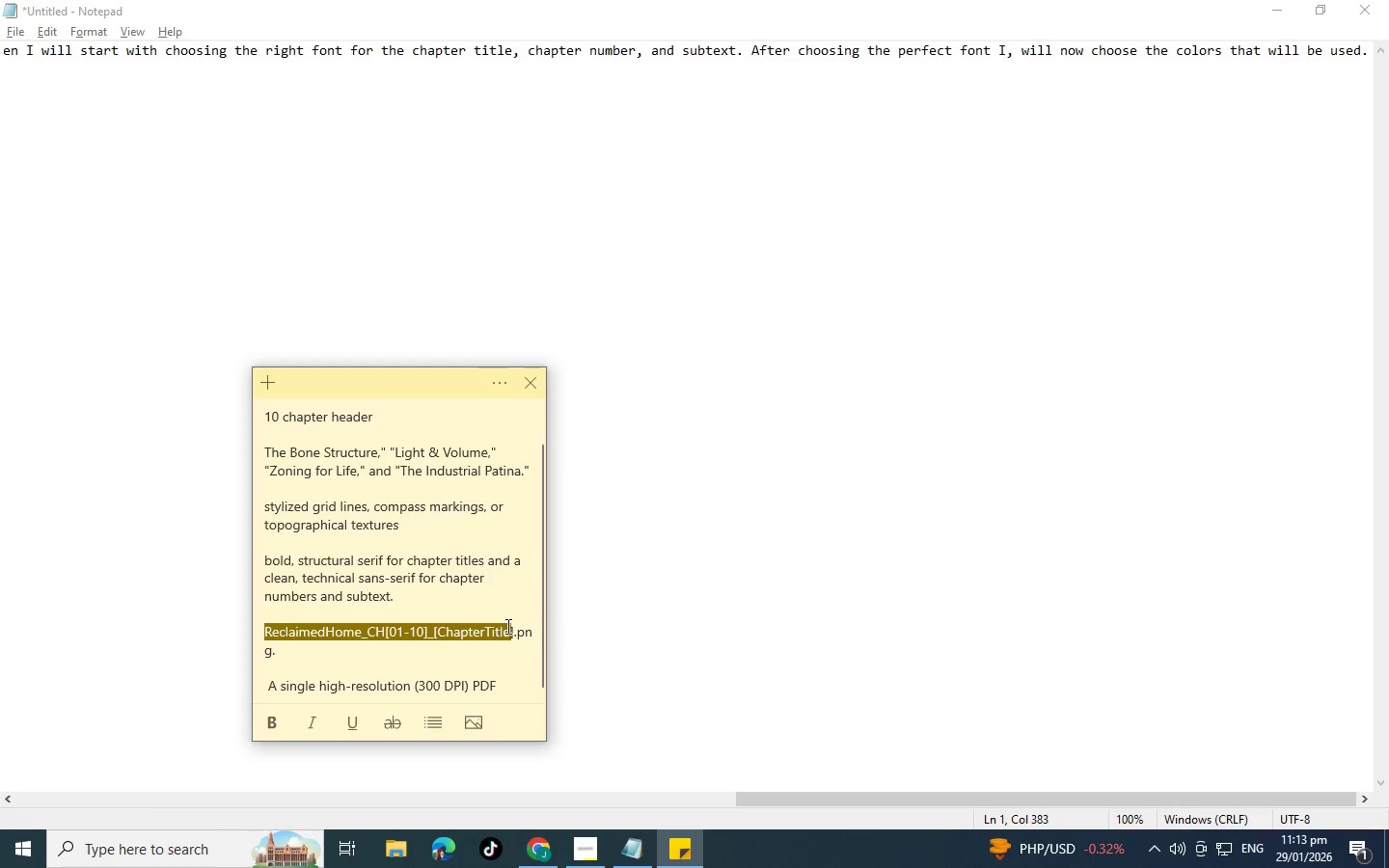 
key(Control+C)
 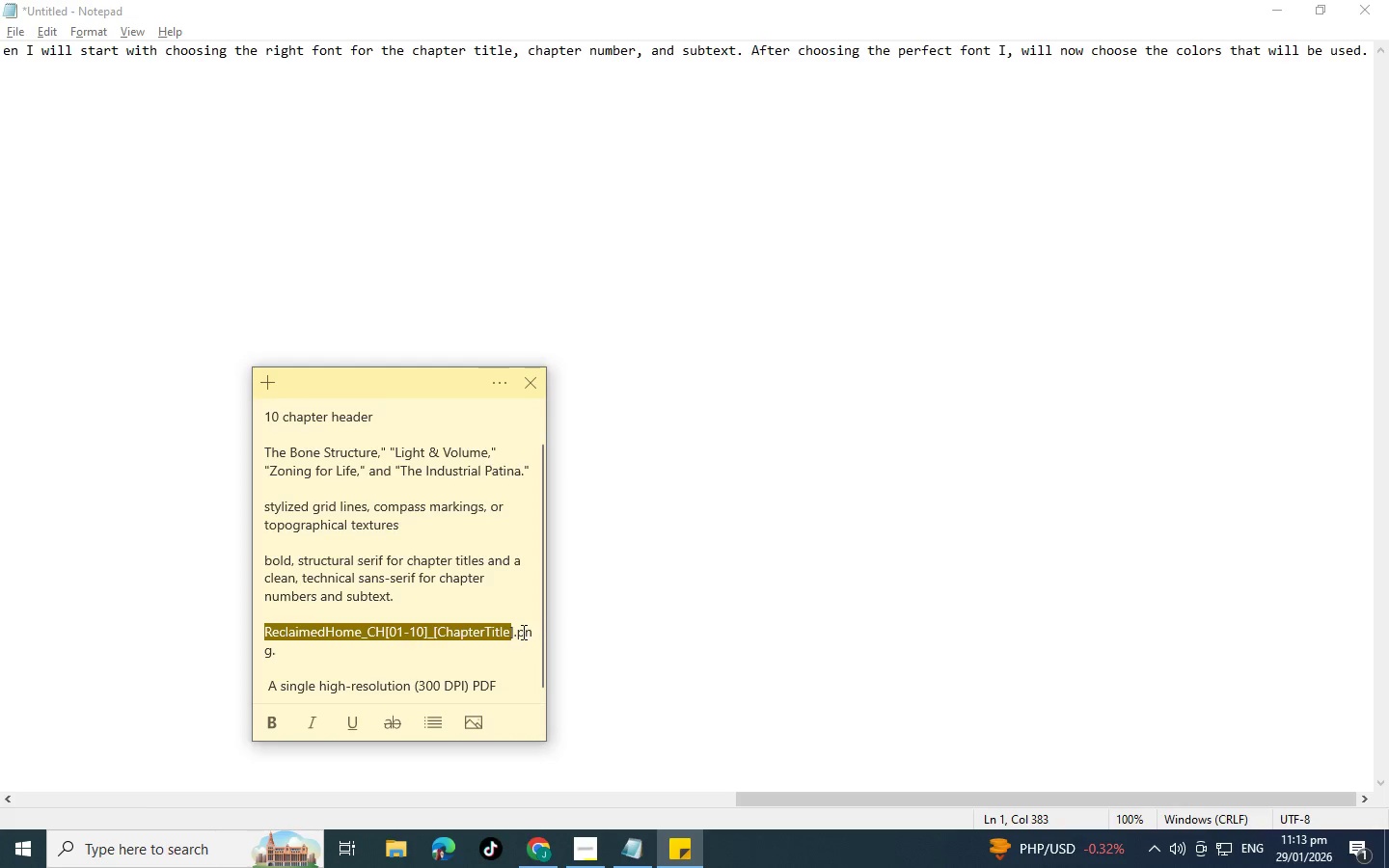 
left_click([521, 631])
 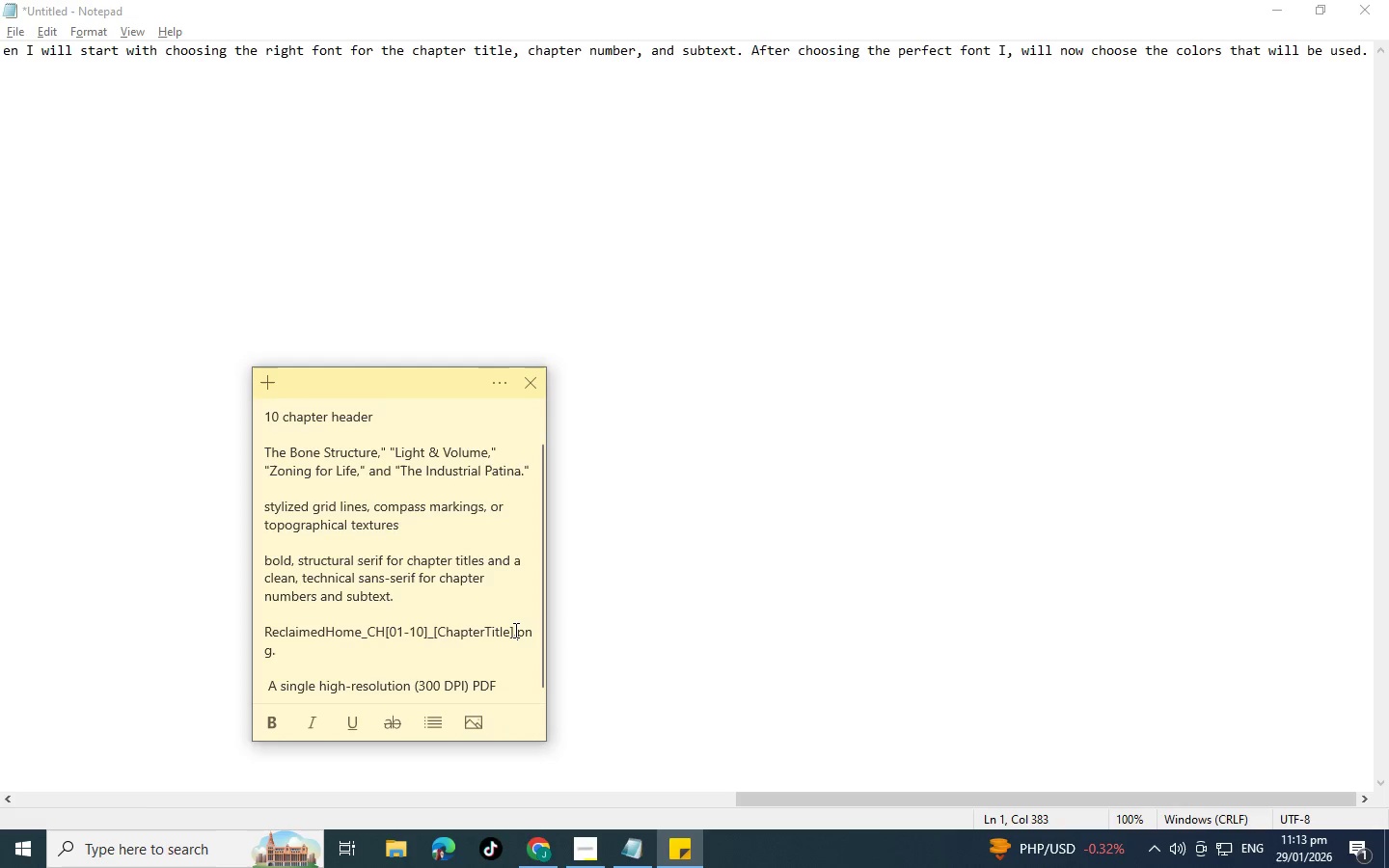 
left_click_drag(start_coordinate=[514, 630], to_coordinate=[251, 628])
 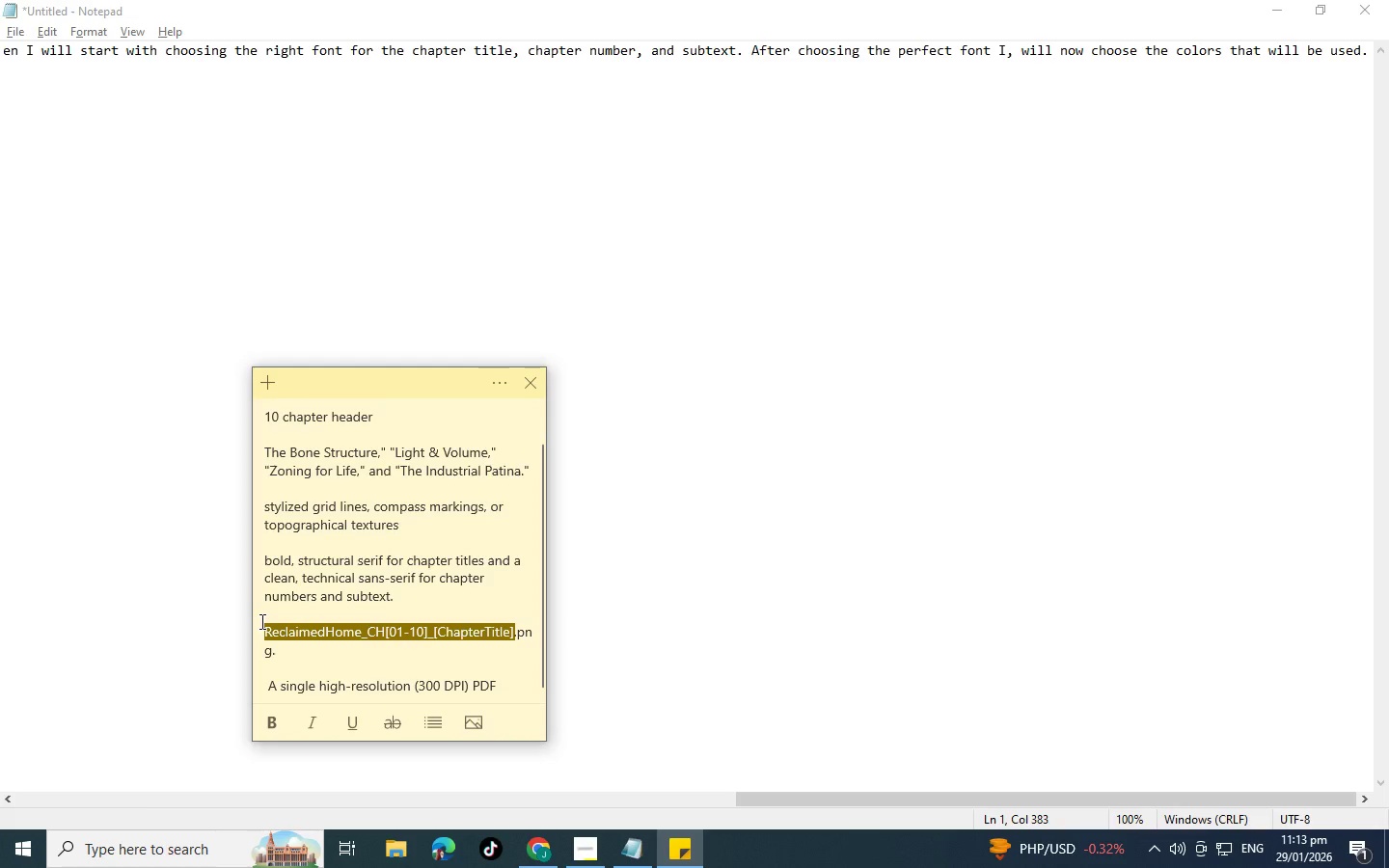 
key(Control+C)
 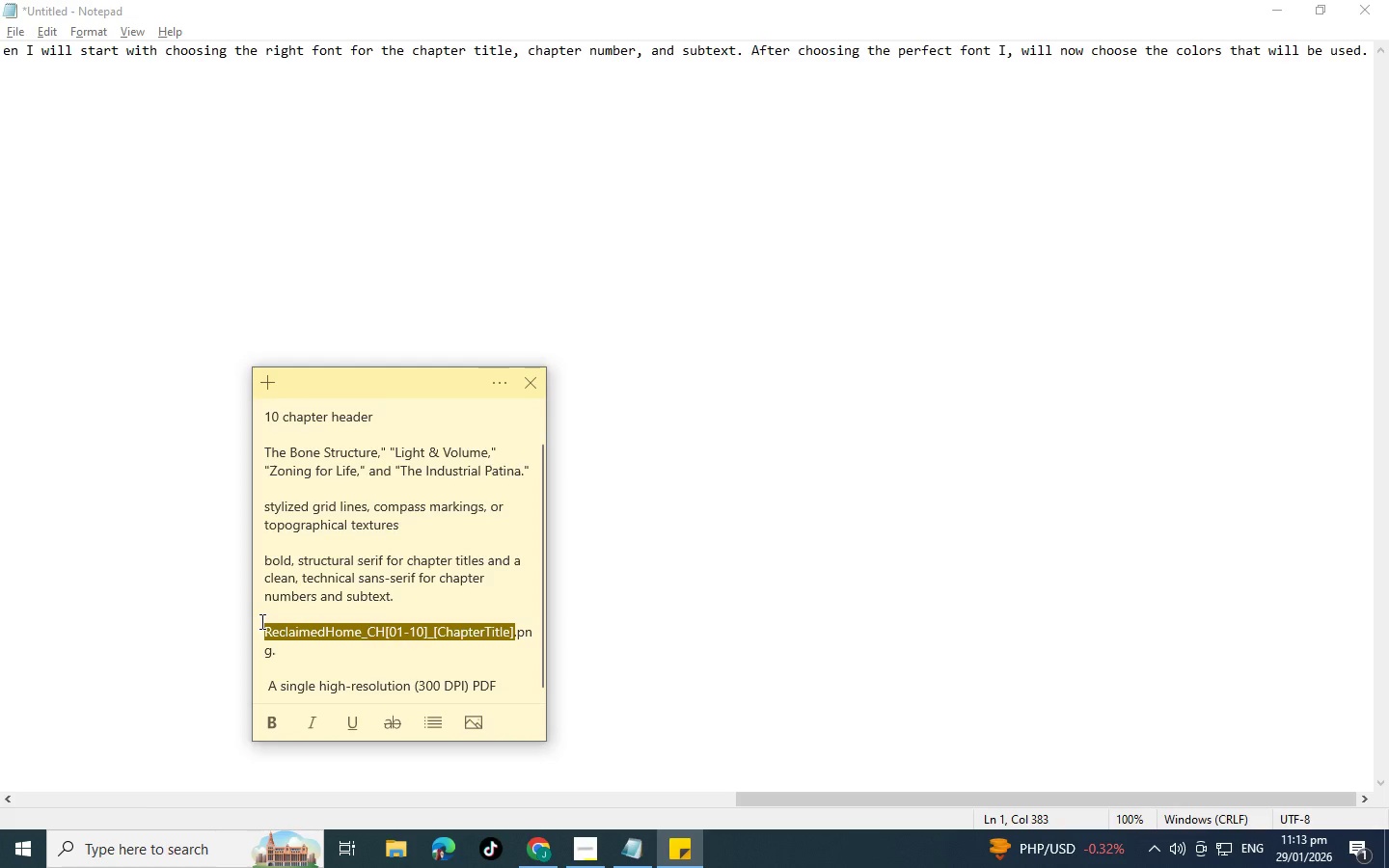 
key(Alt+AltLeft)
 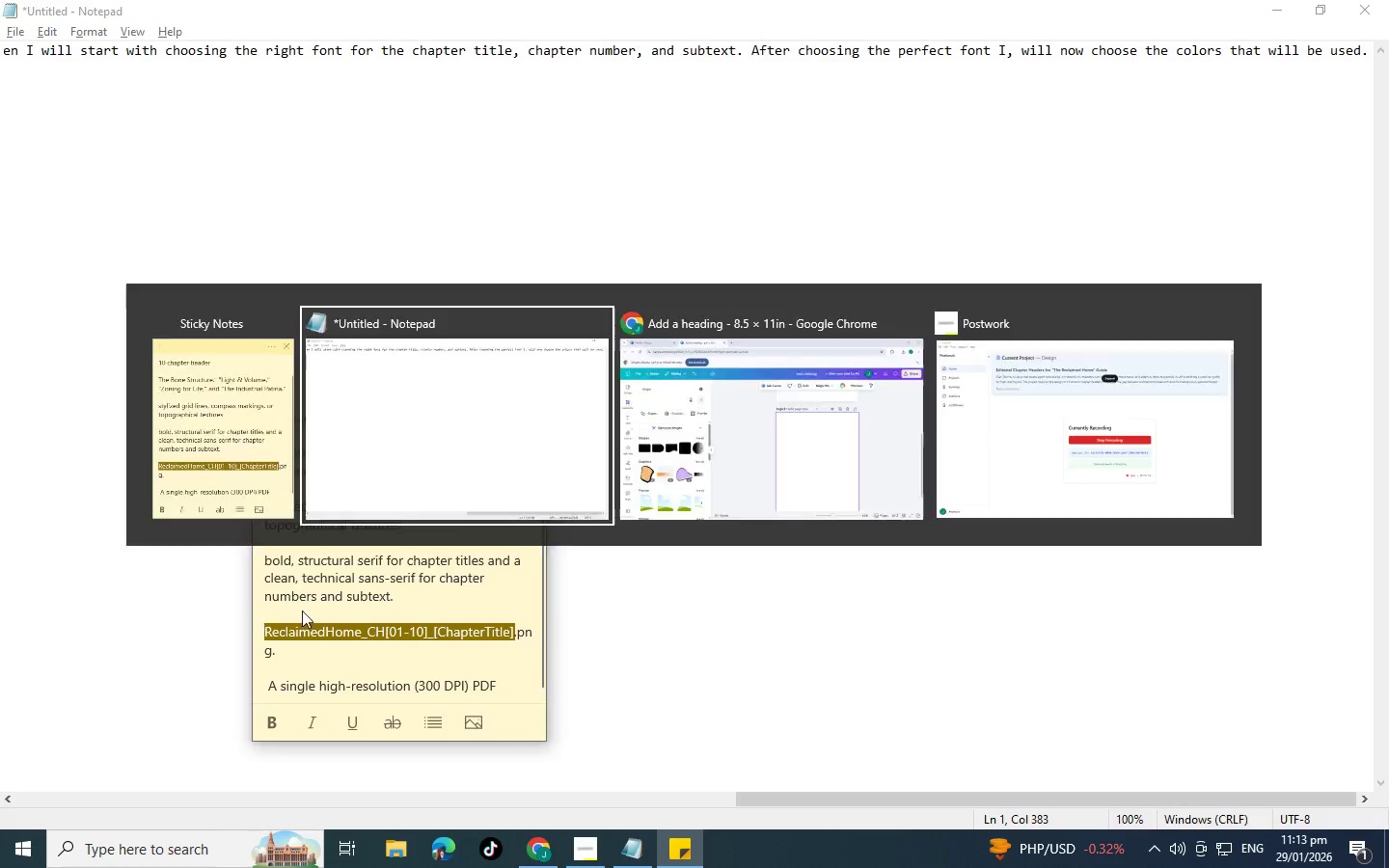 
key(Alt+Tab)
 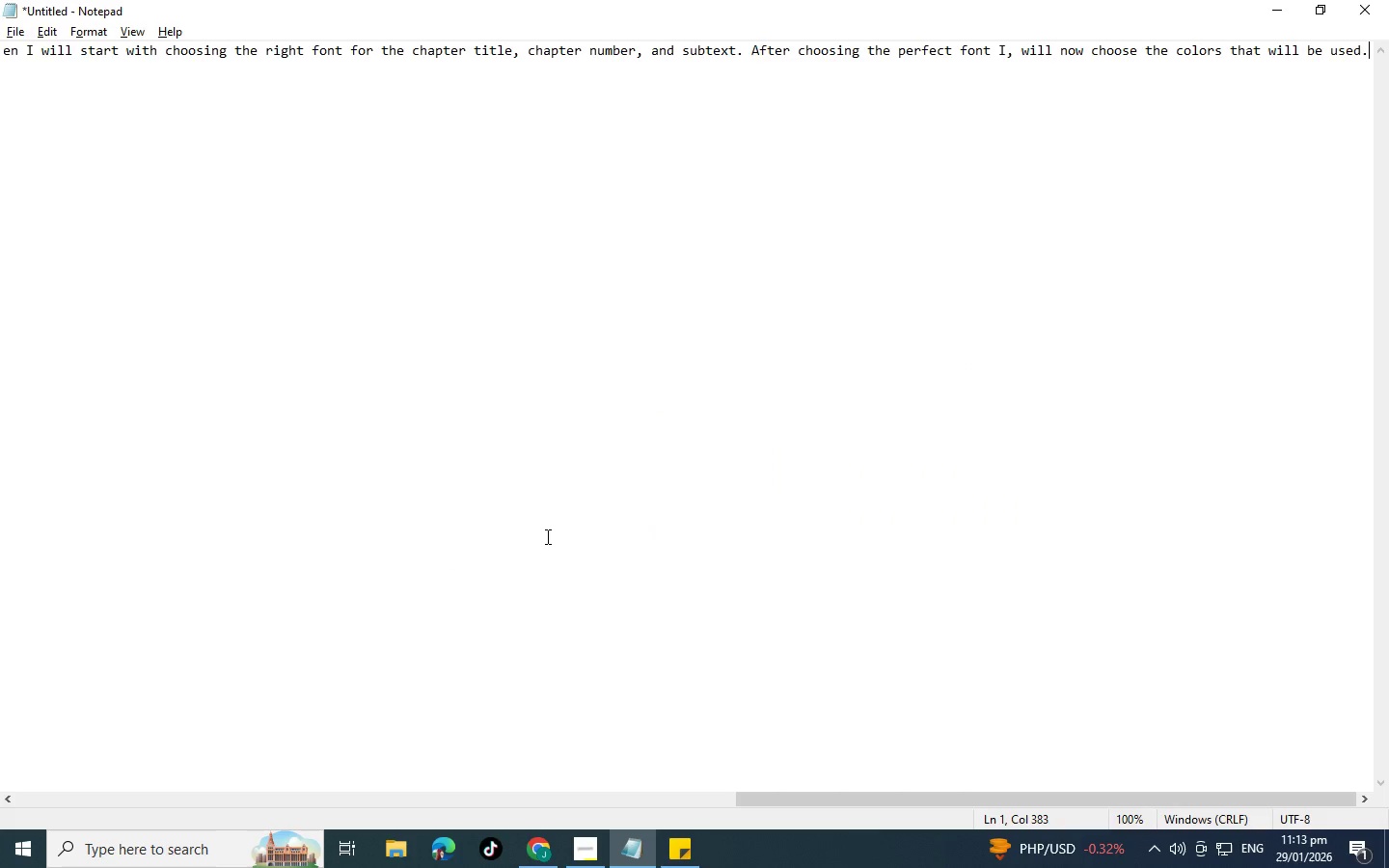 
key(Alt+Tab)
 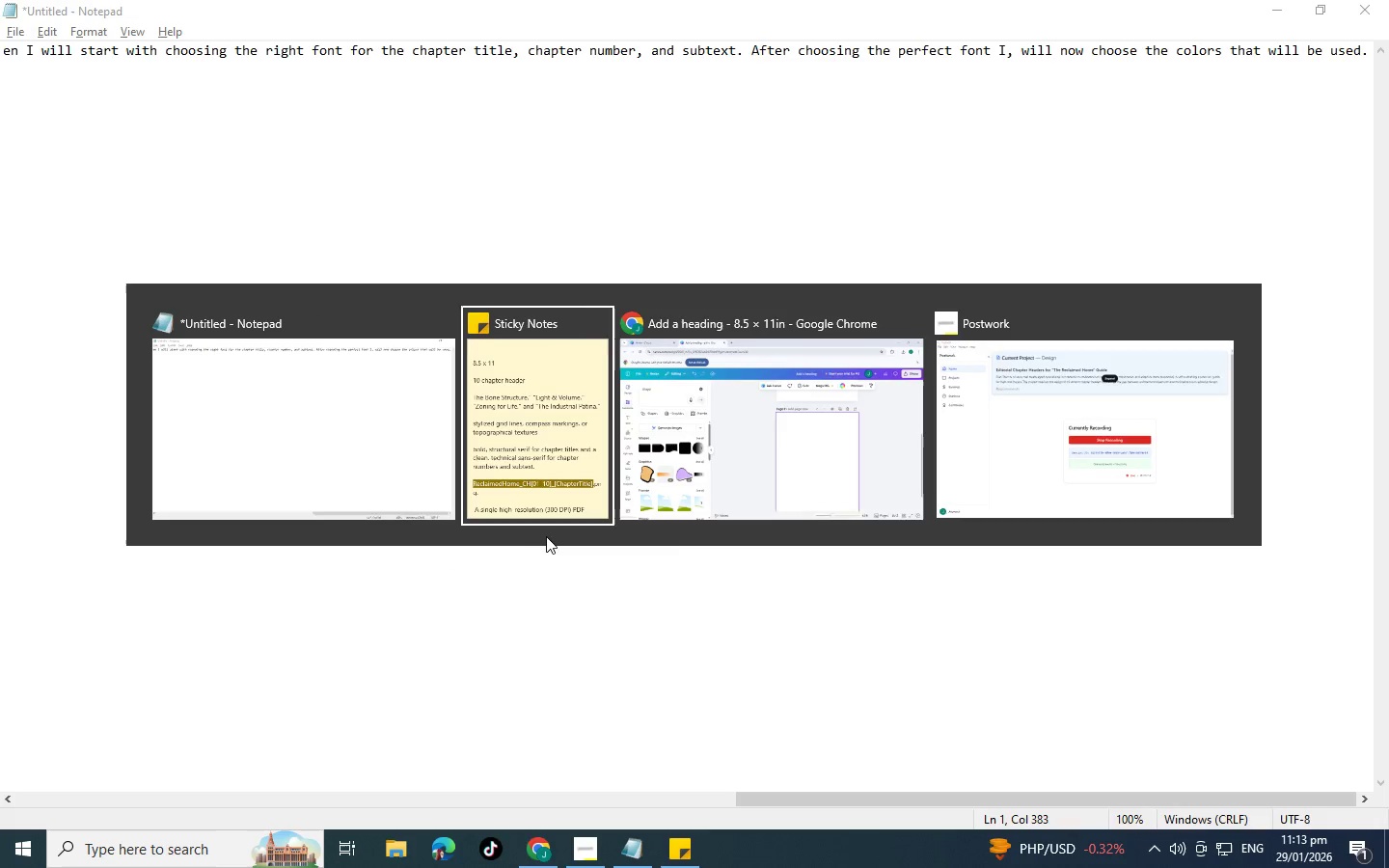 
key(Alt+Tab)
 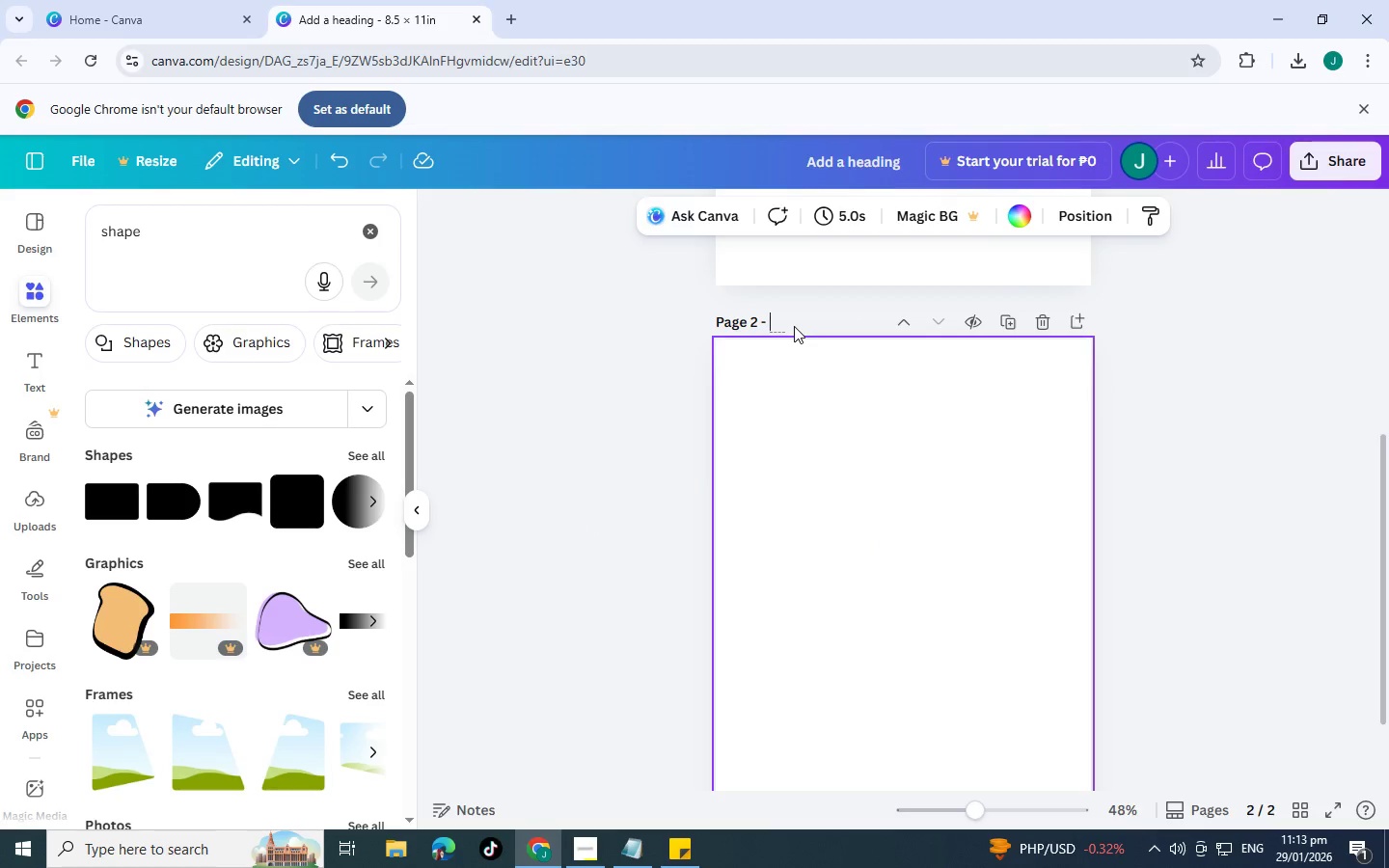 
scroll: coordinate [790, 421], scroll_direction: up, amount: 9.0
 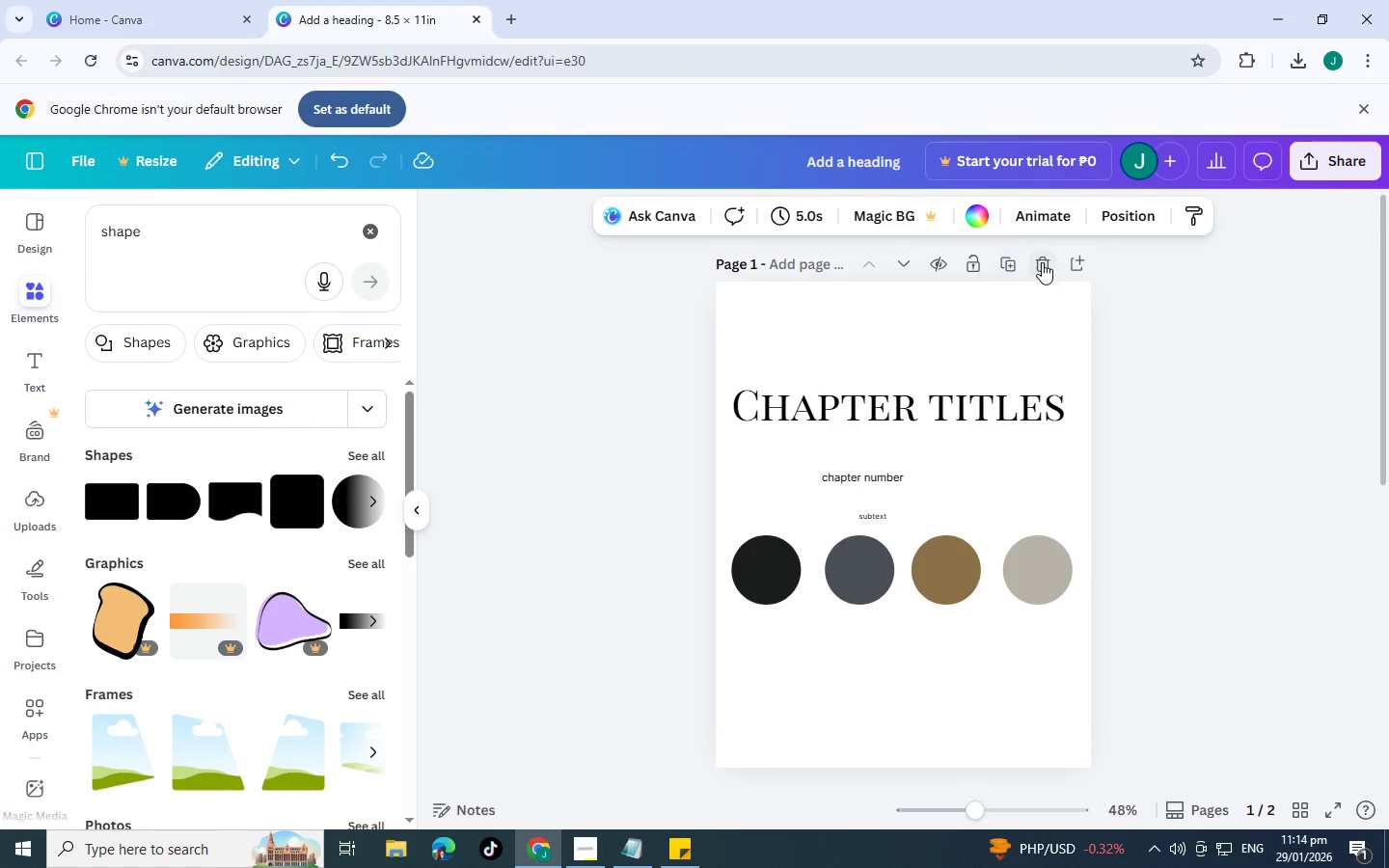 
wait(5.05)
 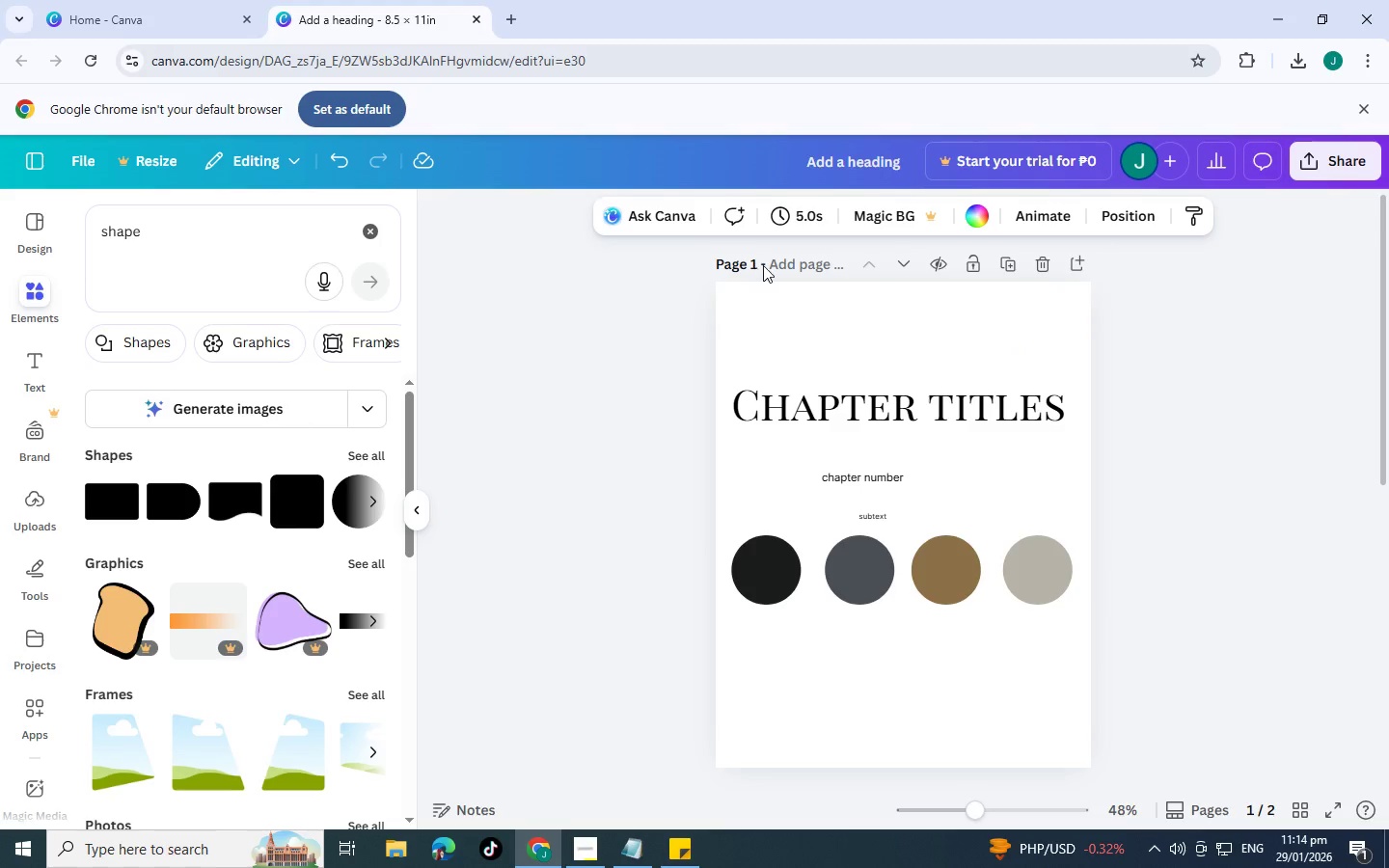 
left_click([1068, 262])
 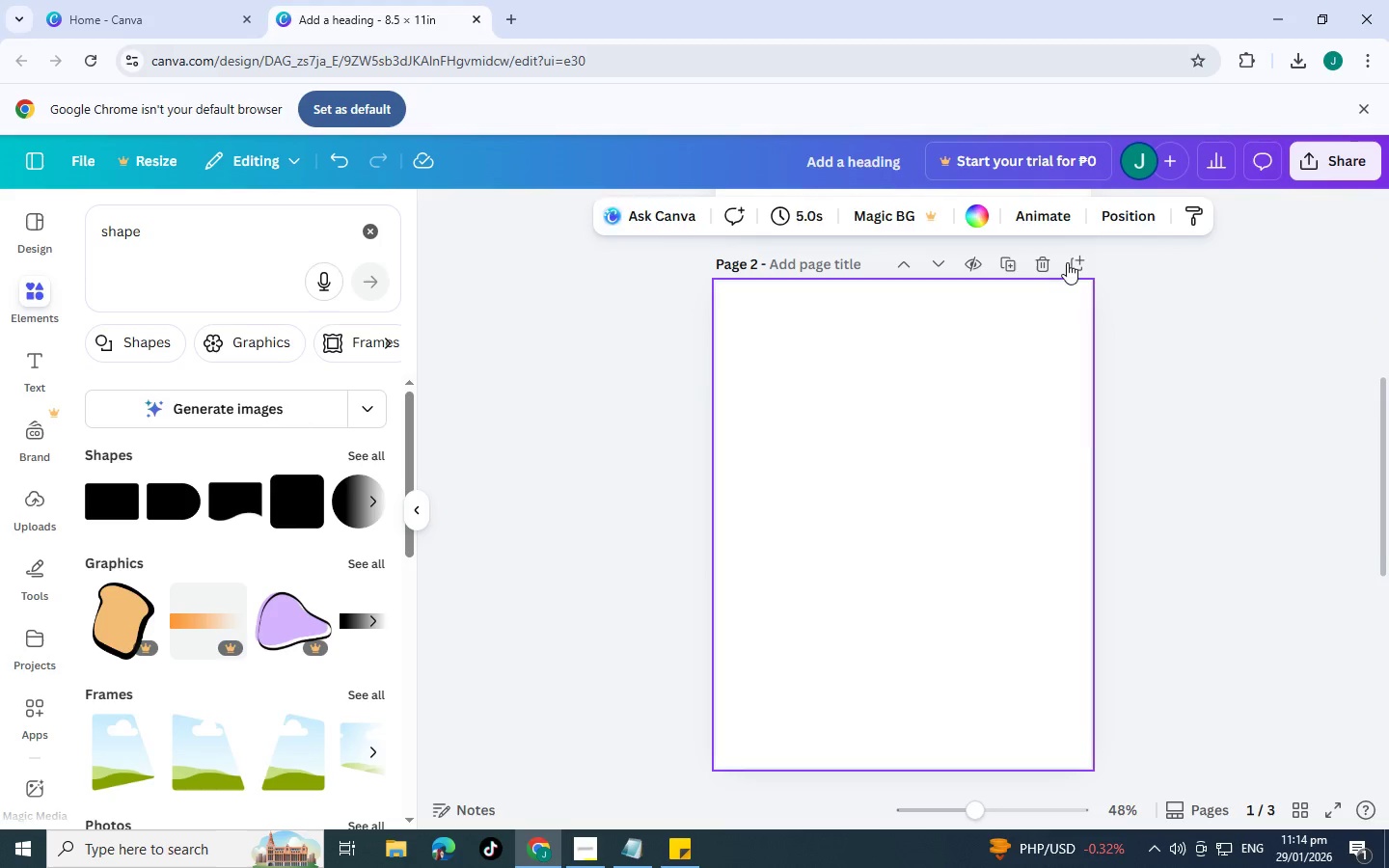 
scroll: coordinate [971, 395], scroll_direction: up, amount: 9.0
 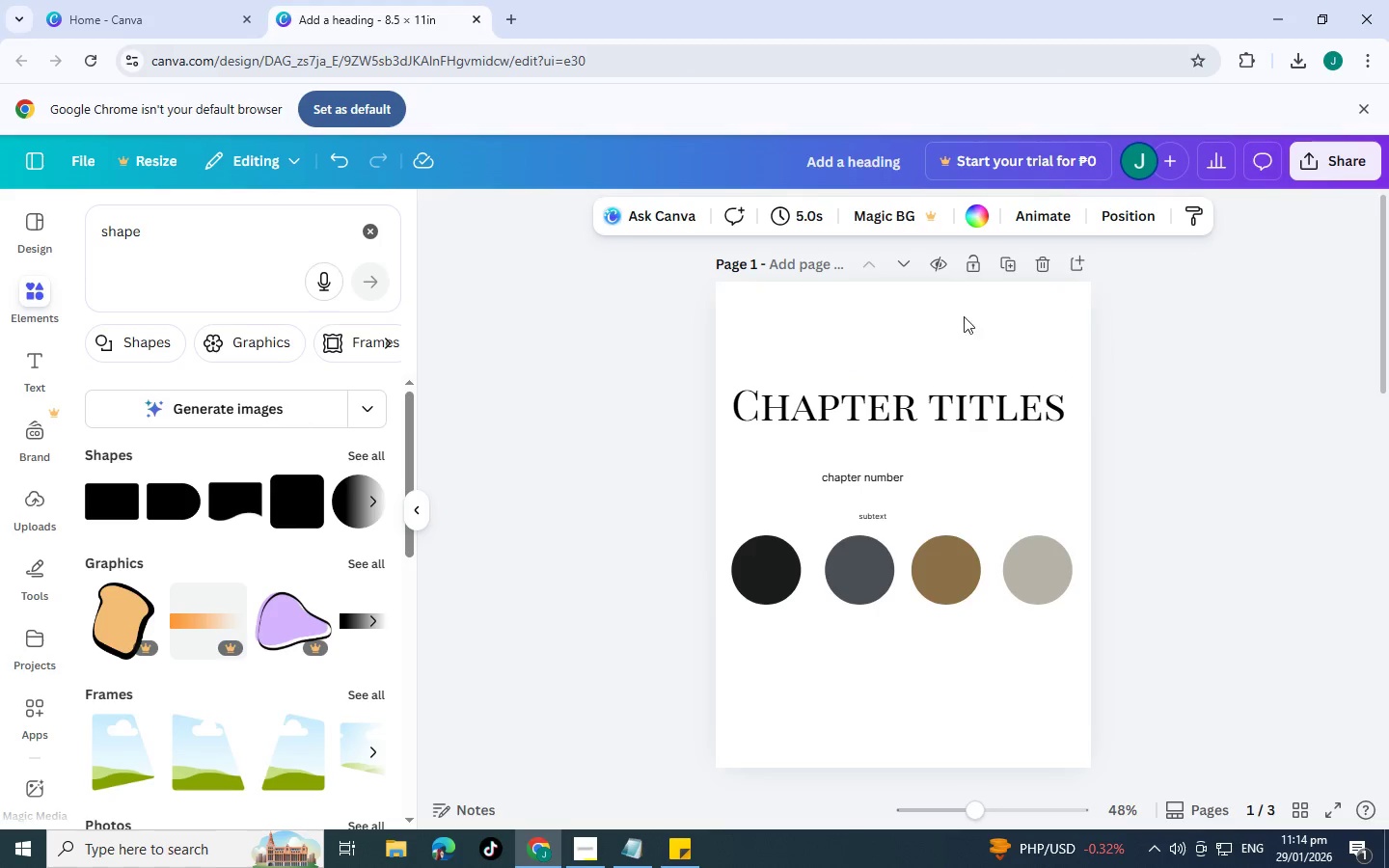 
left_click_drag(start_coordinate=[773, 298], to_coordinate=[849, 273])
 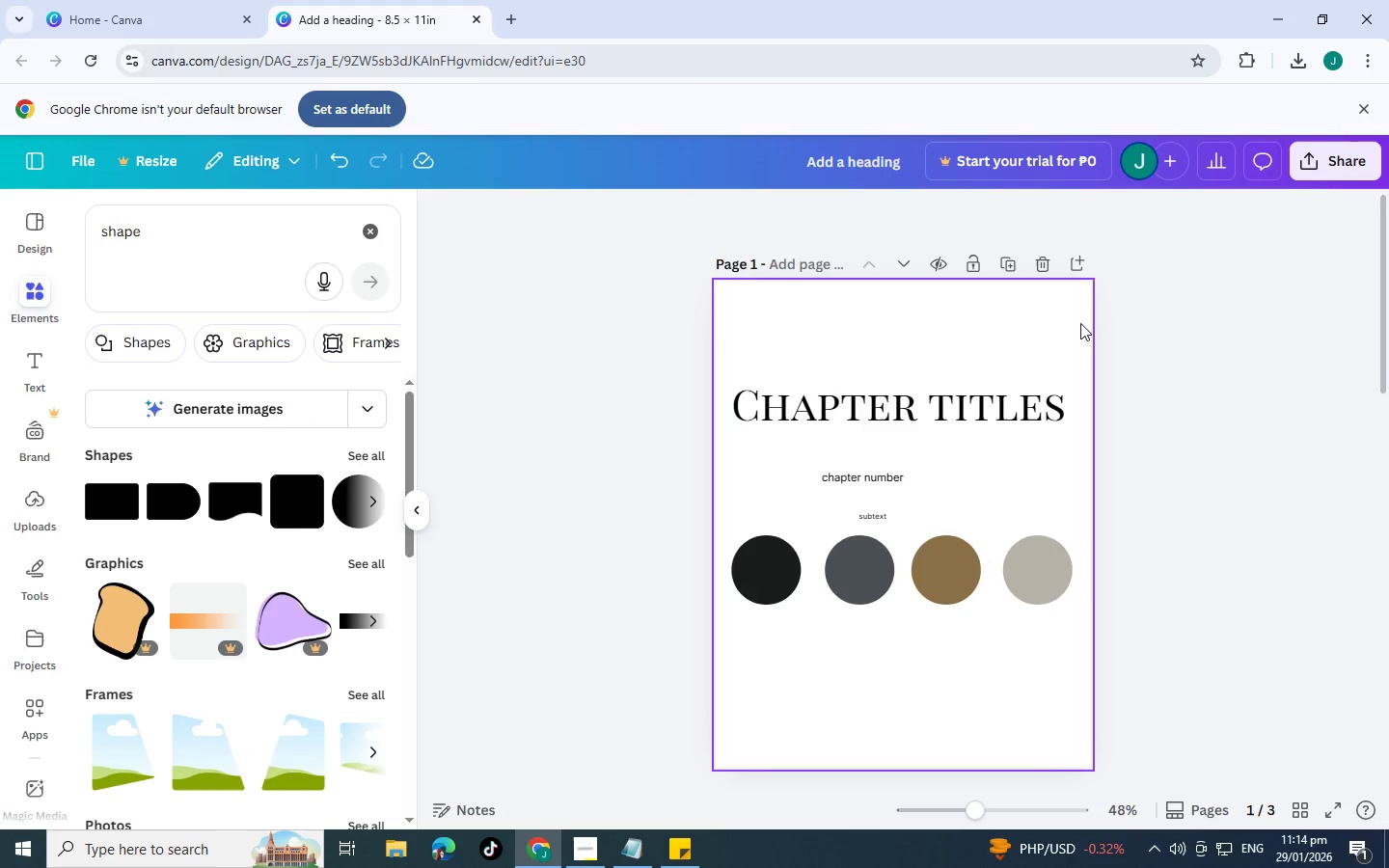 
scroll: coordinate [1072, 377], scroll_direction: up, amount: 1.0
 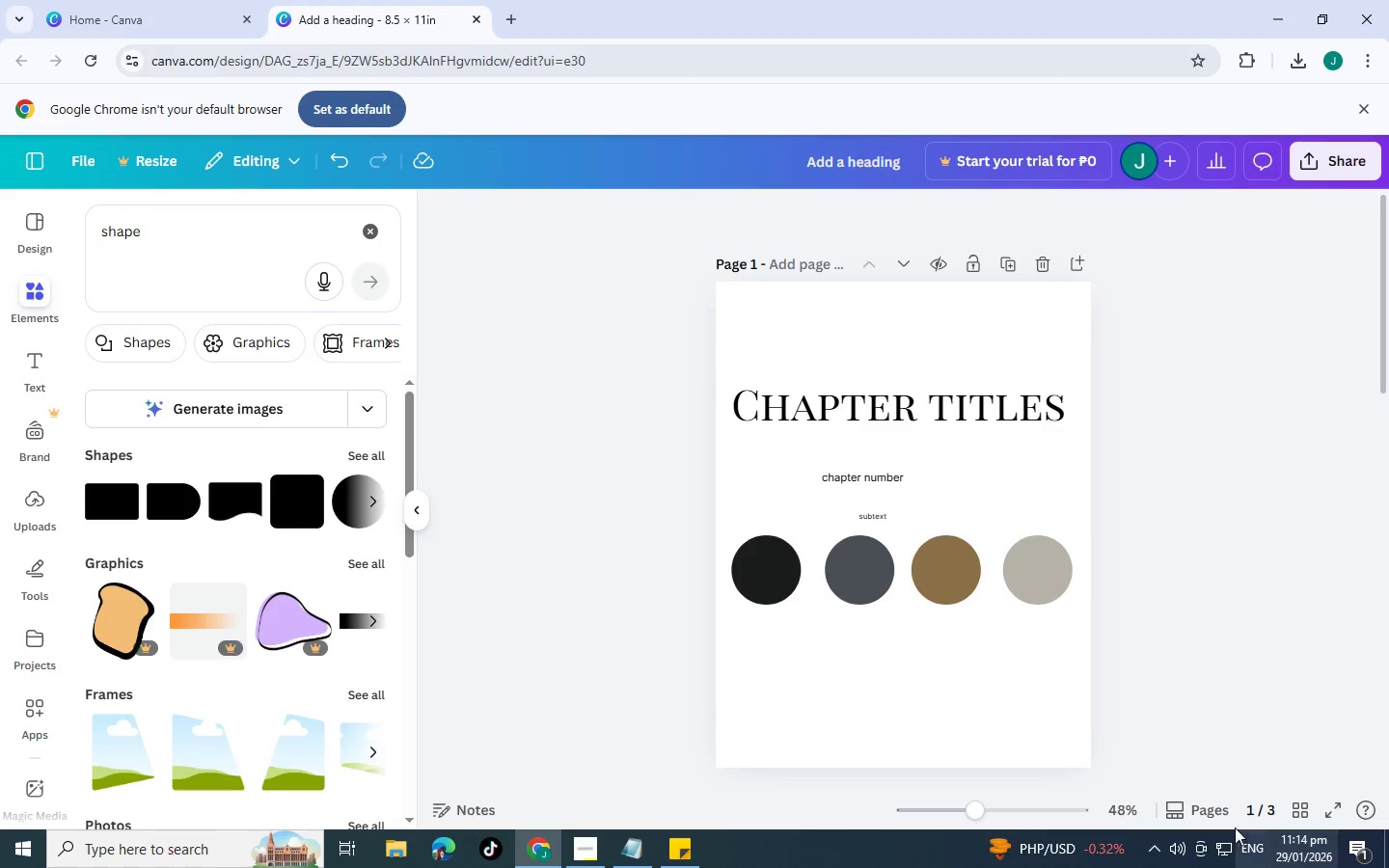 
left_click([1208, 811])
 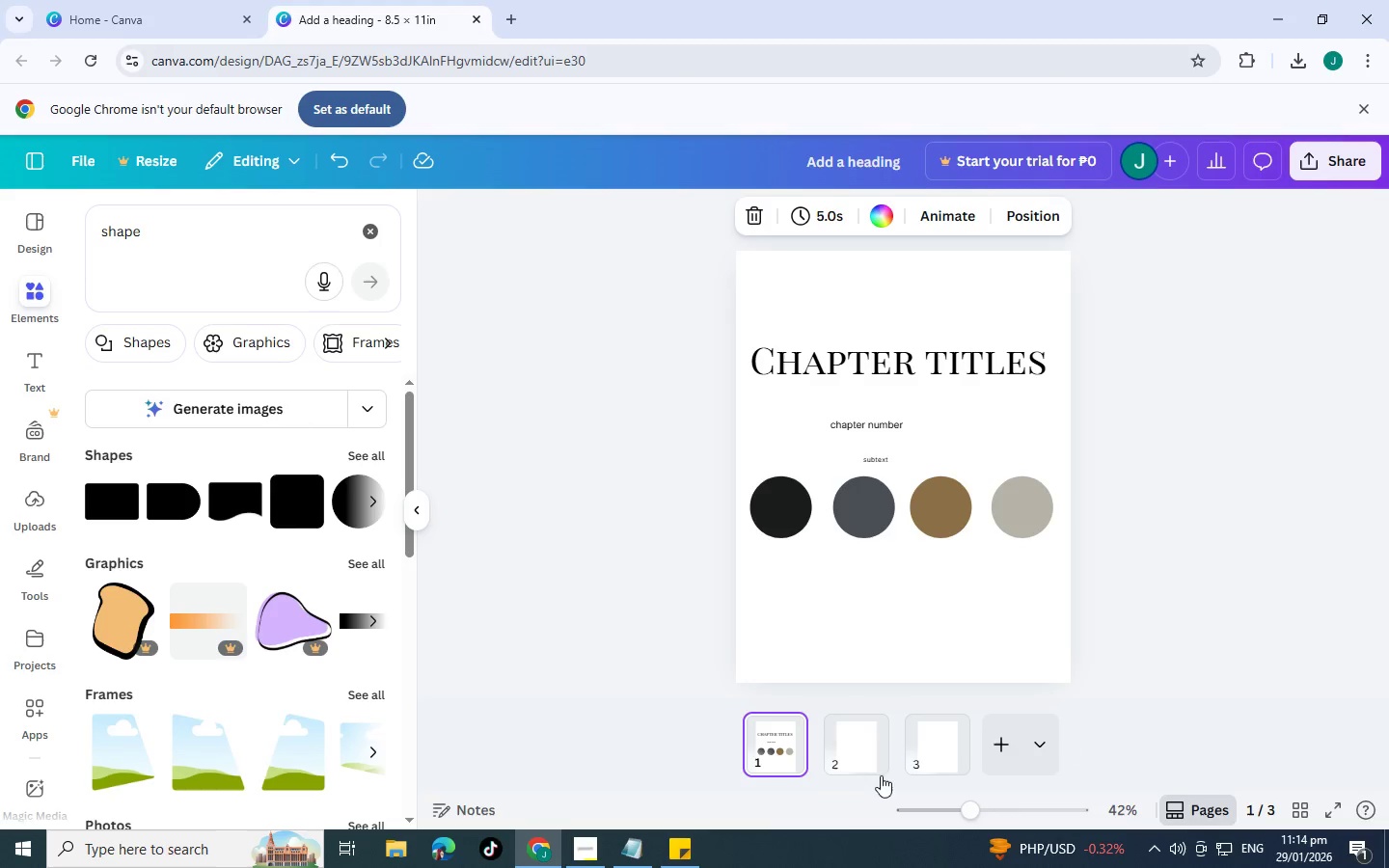 
left_click_drag(start_coordinate=[779, 751], to_coordinate=[987, 764])
 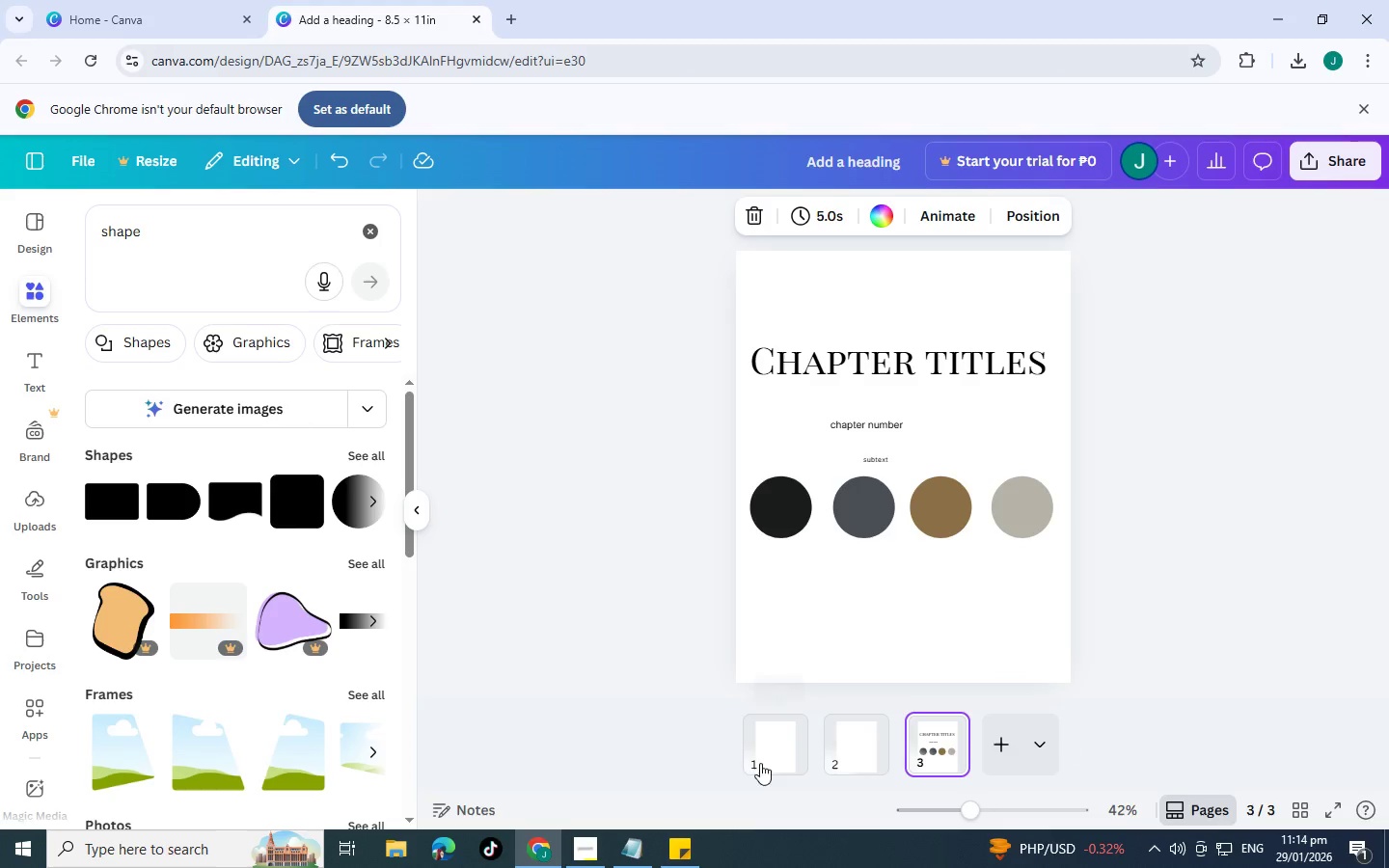 
left_click([770, 746])
 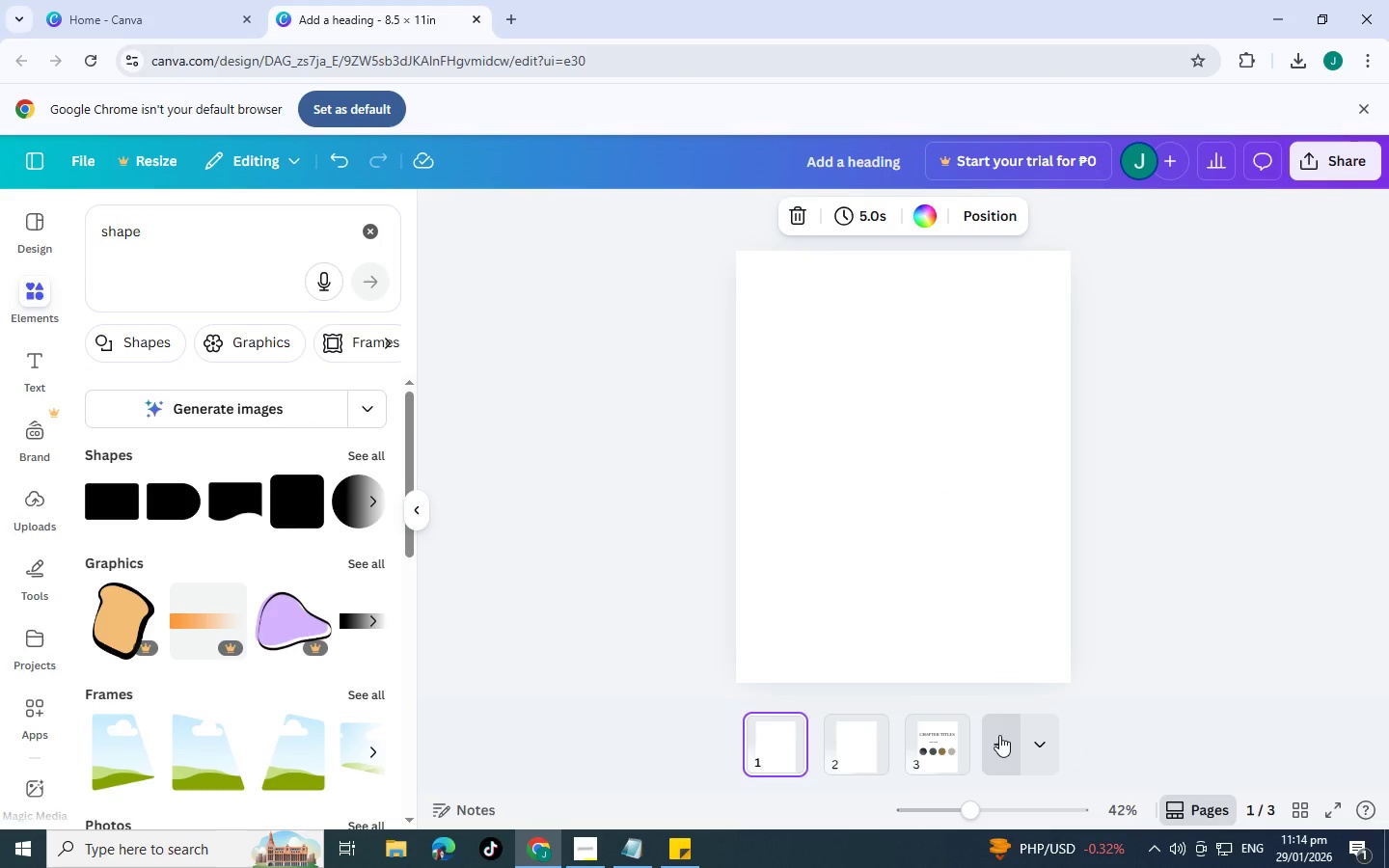 
left_click([999, 751])
 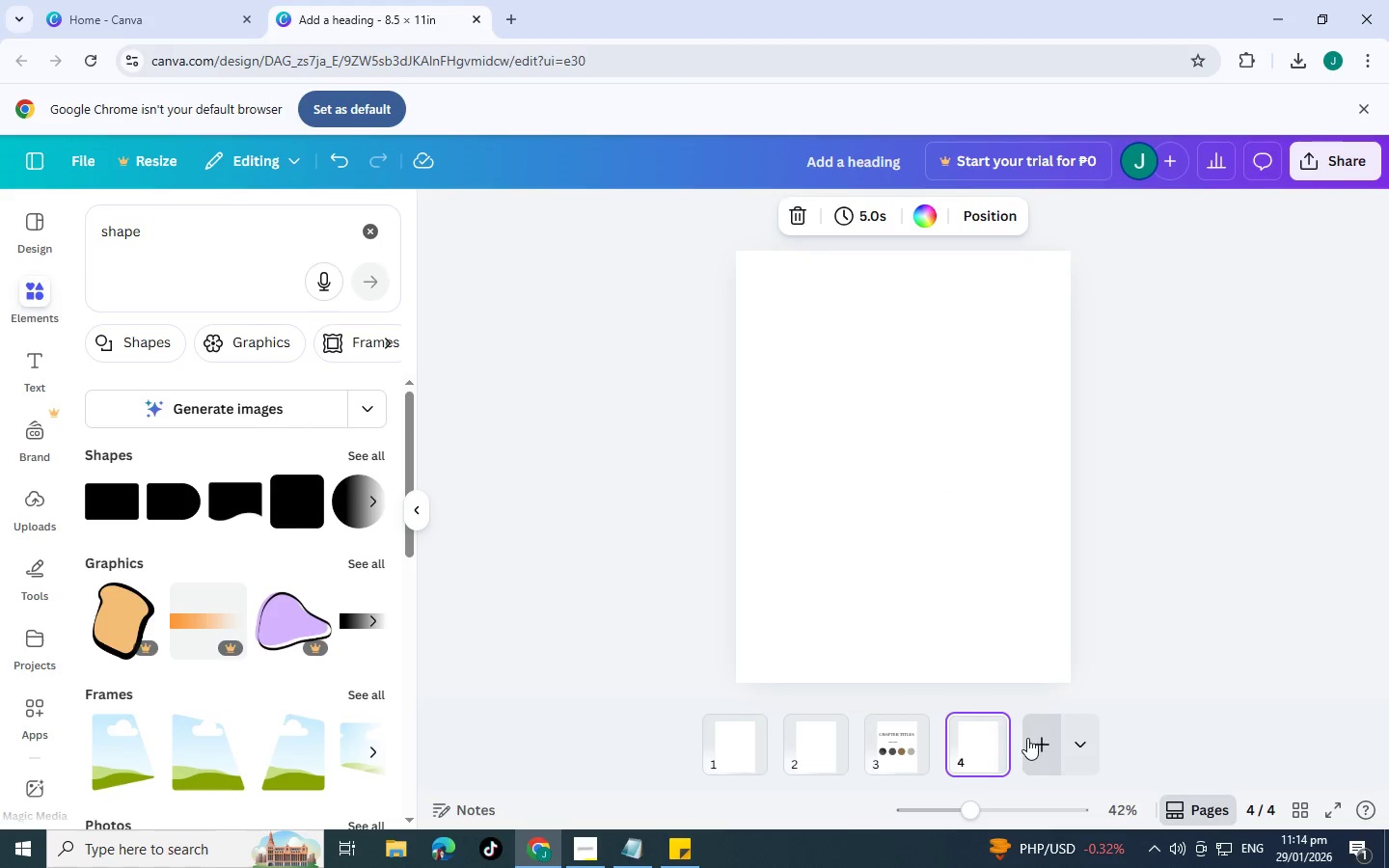 
left_click_drag(start_coordinate=[888, 745], to_coordinate=[1021, 746])
 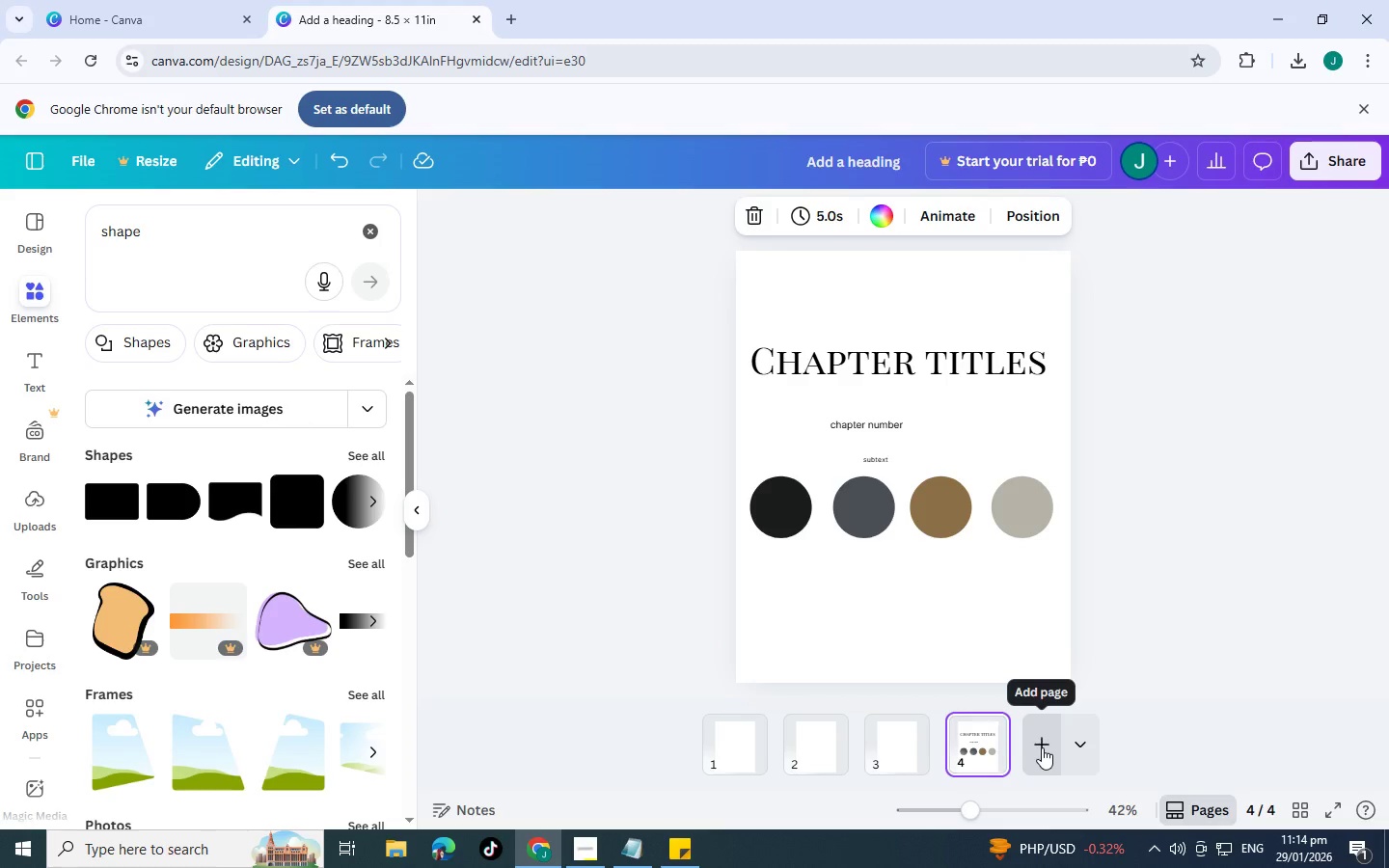 
left_click([1042, 747])
 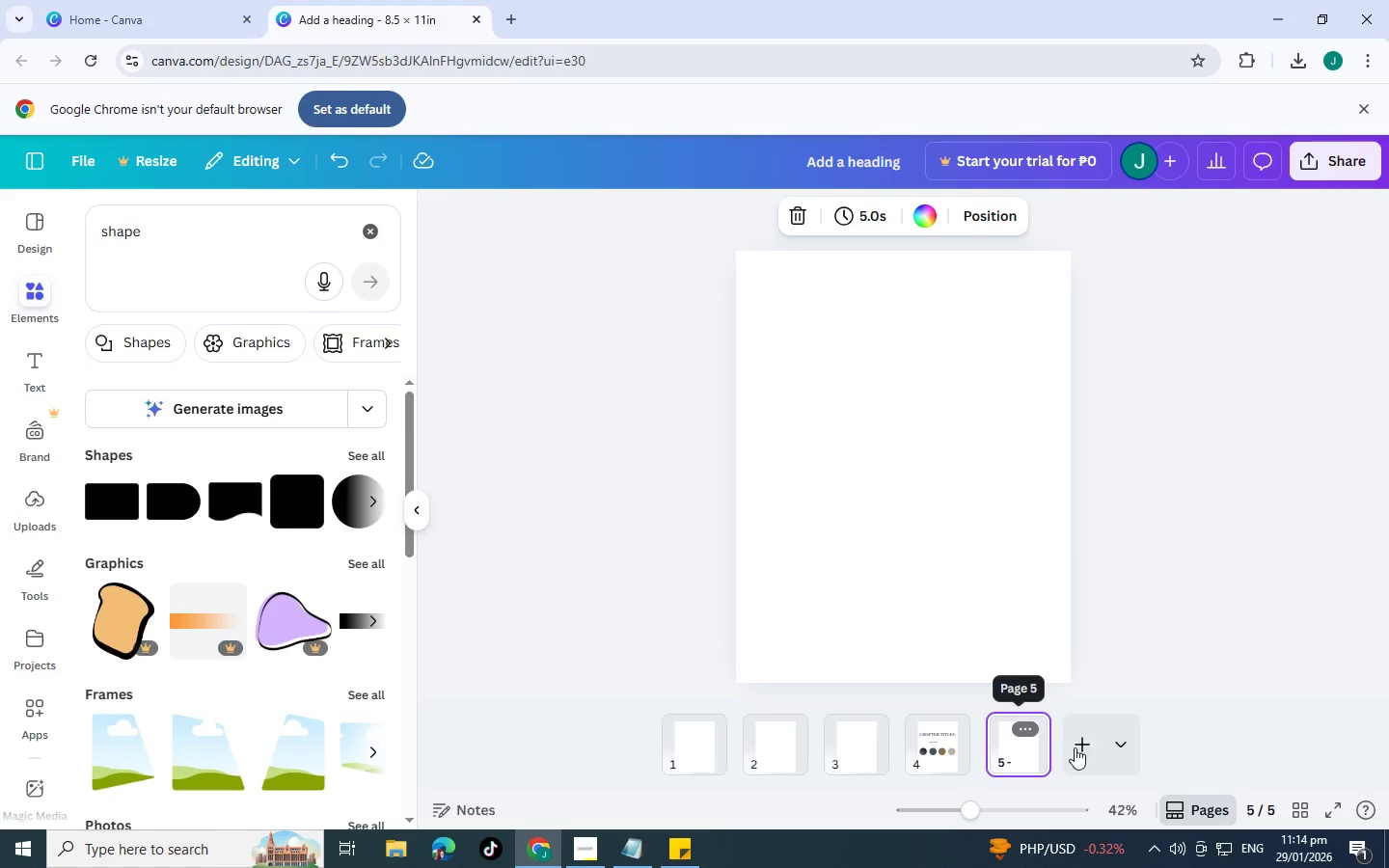 
left_click([1076, 747])
 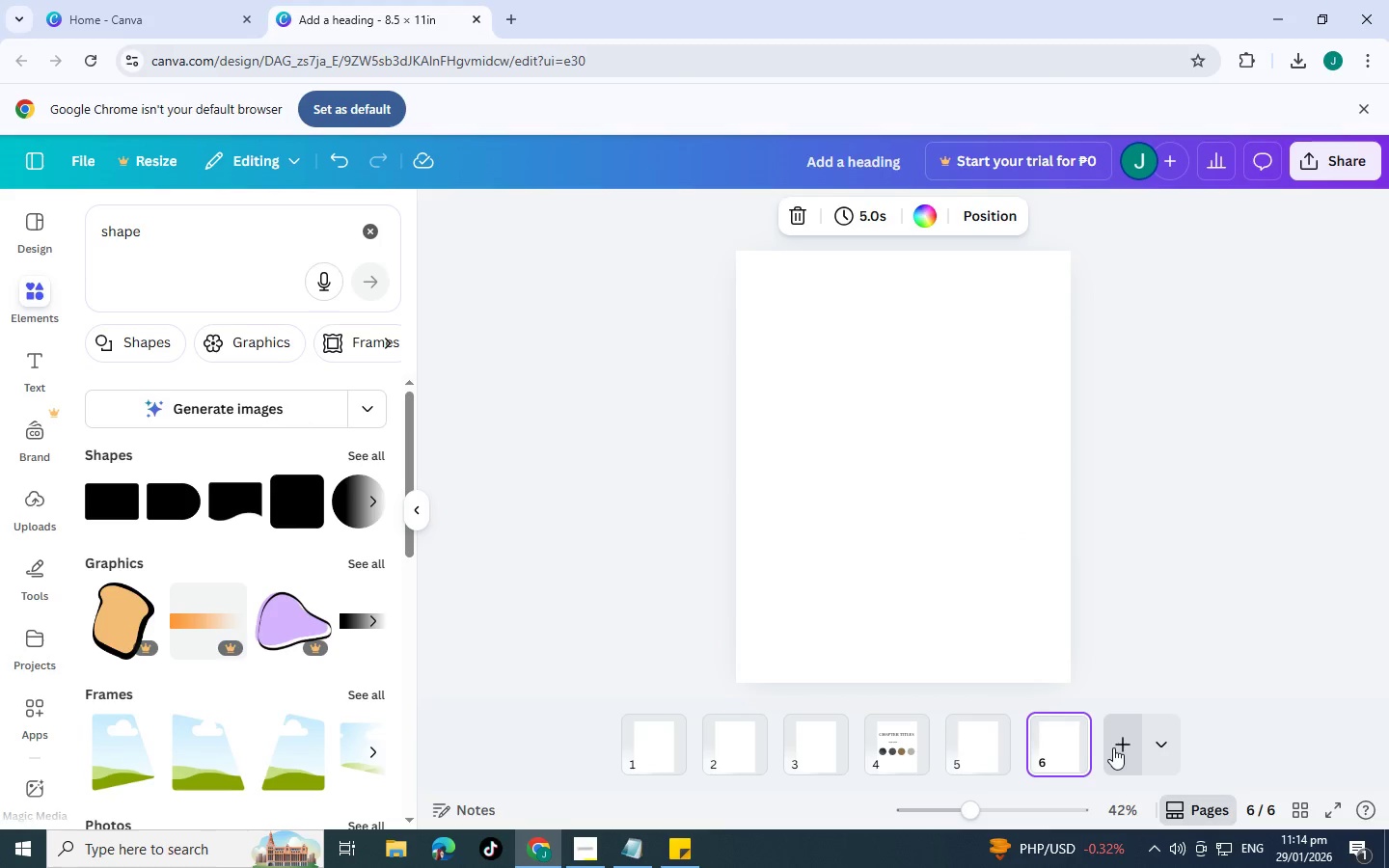 
left_click([1124, 747])
 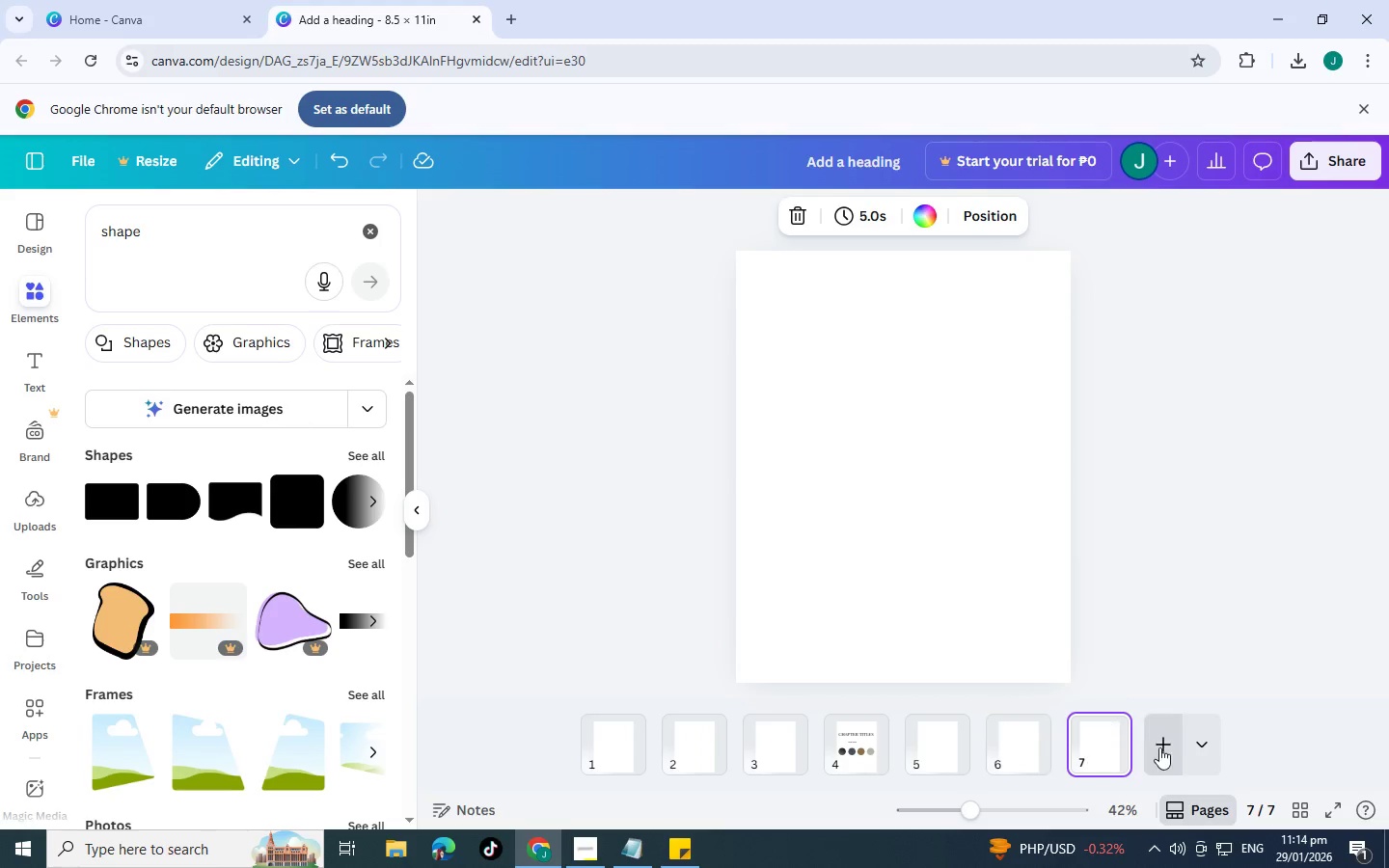 
left_click([1163, 746])
 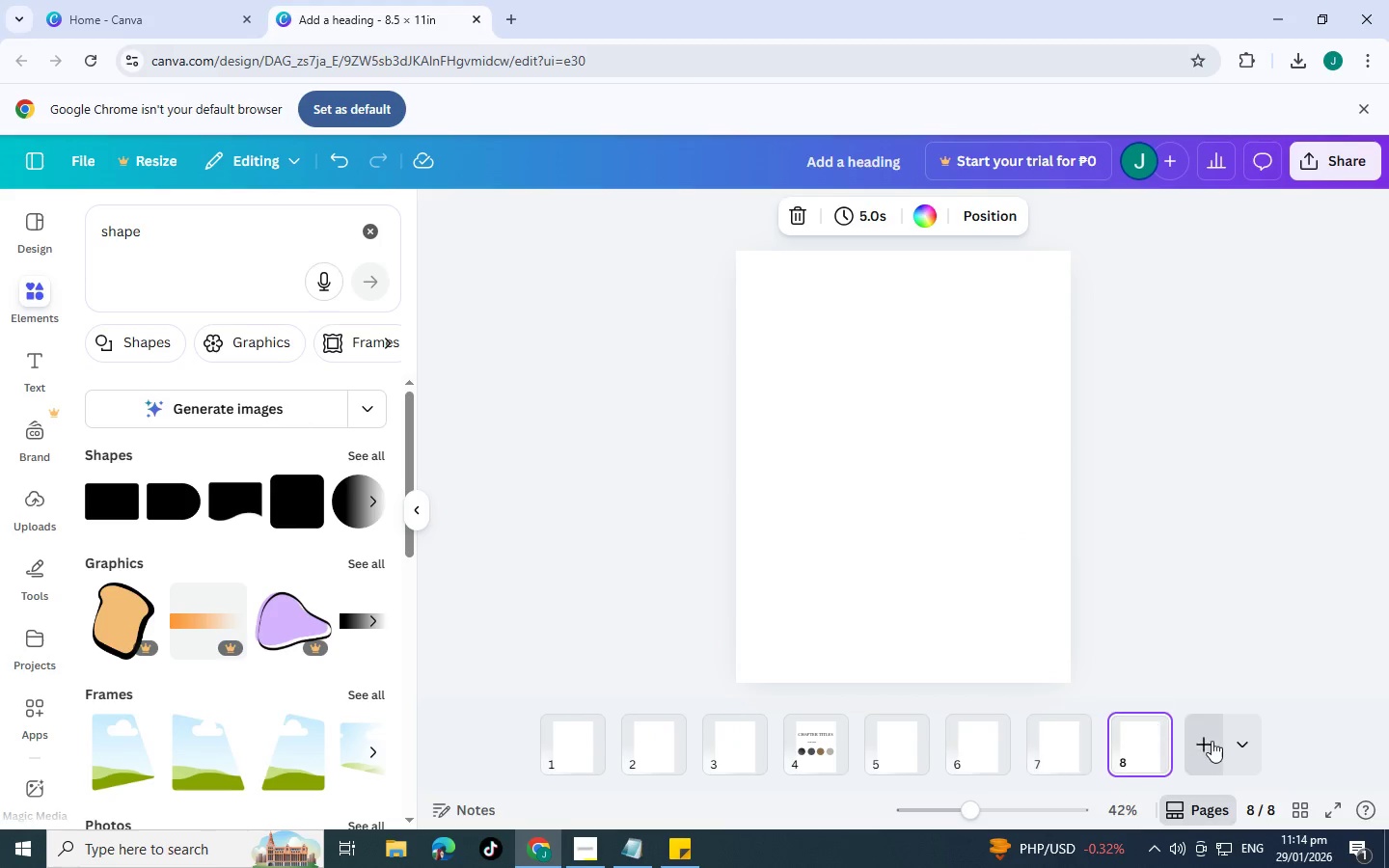 
left_click([1212, 741])
 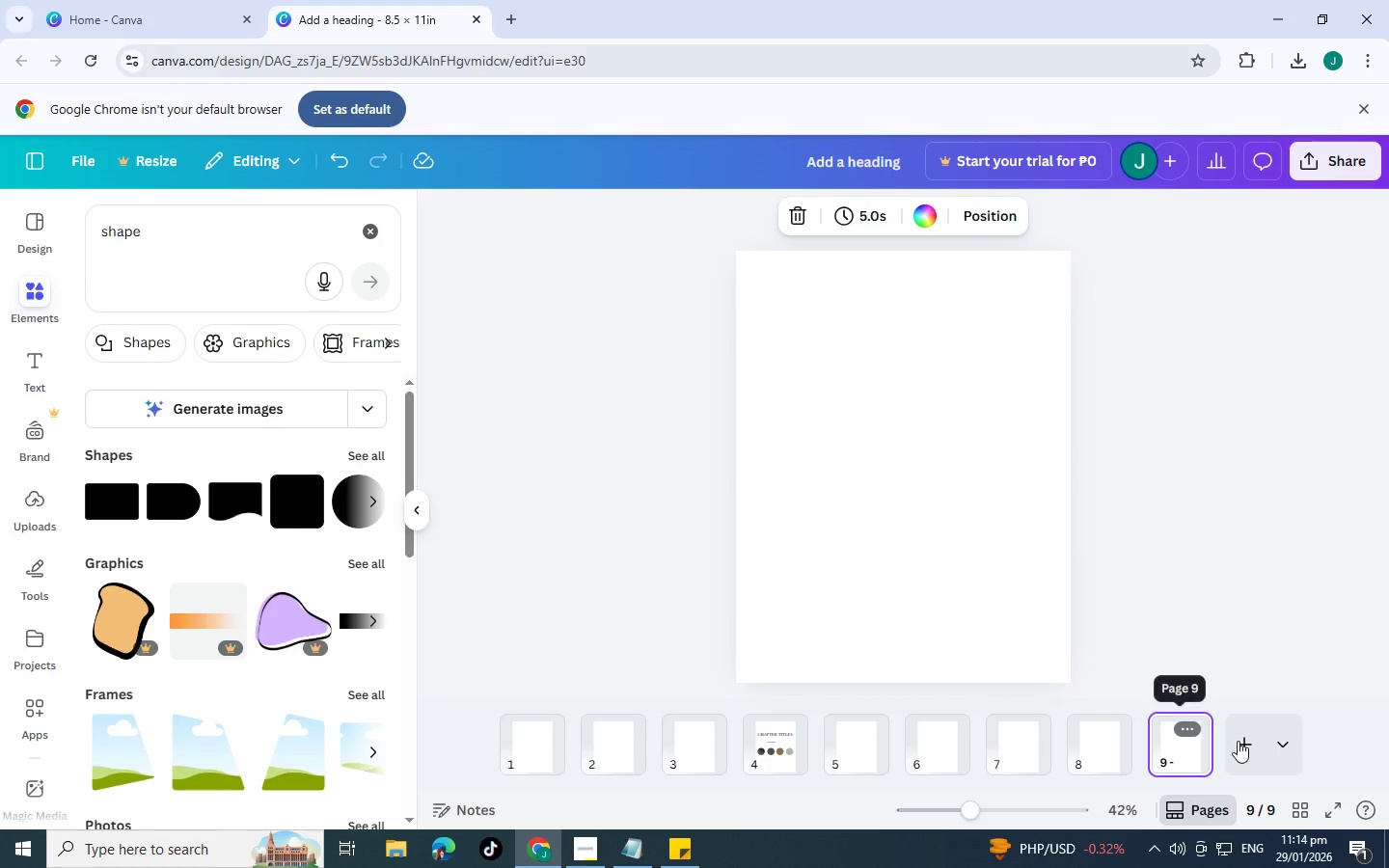 
left_click([1238, 741])
 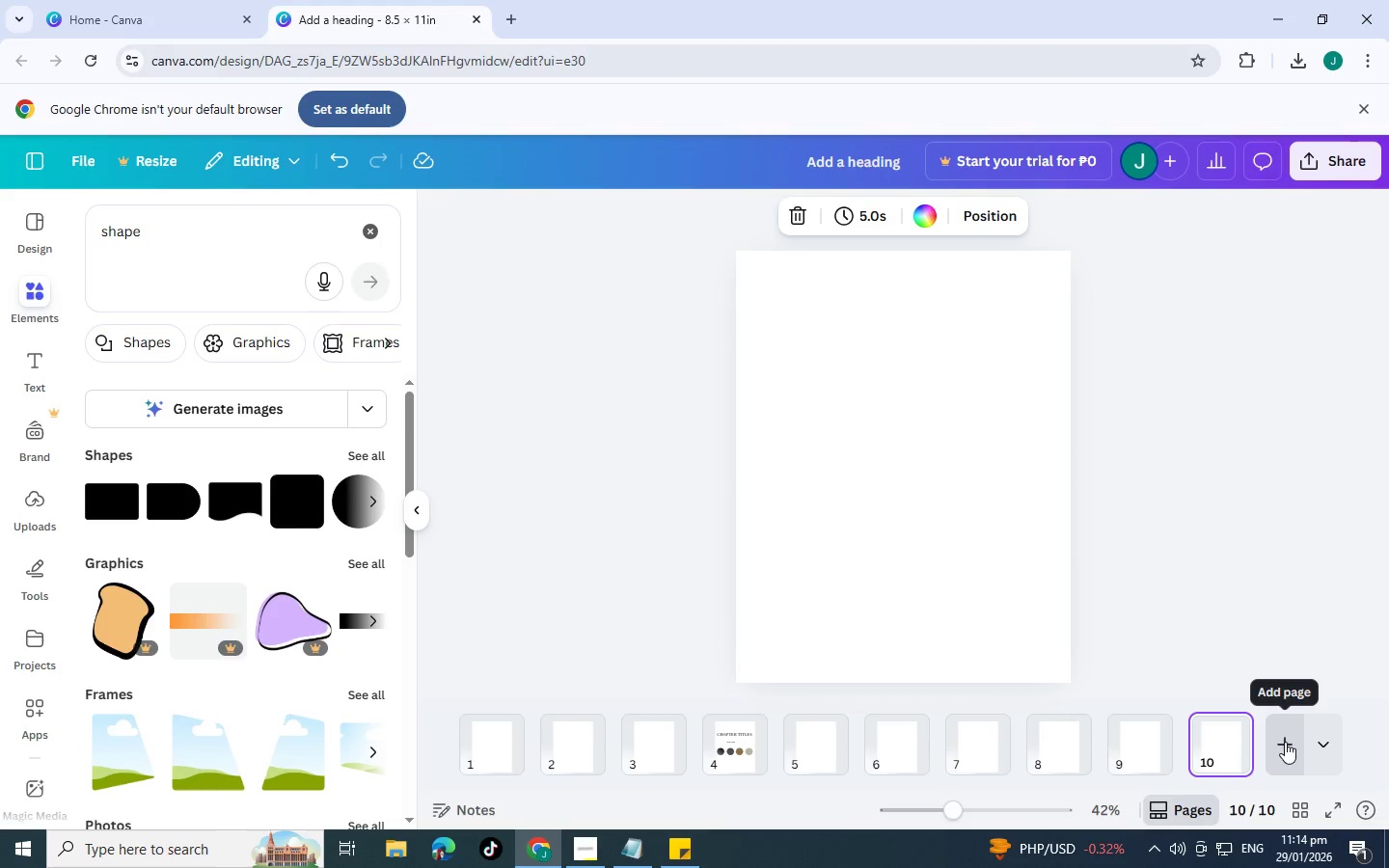 
left_click([1285, 742])
 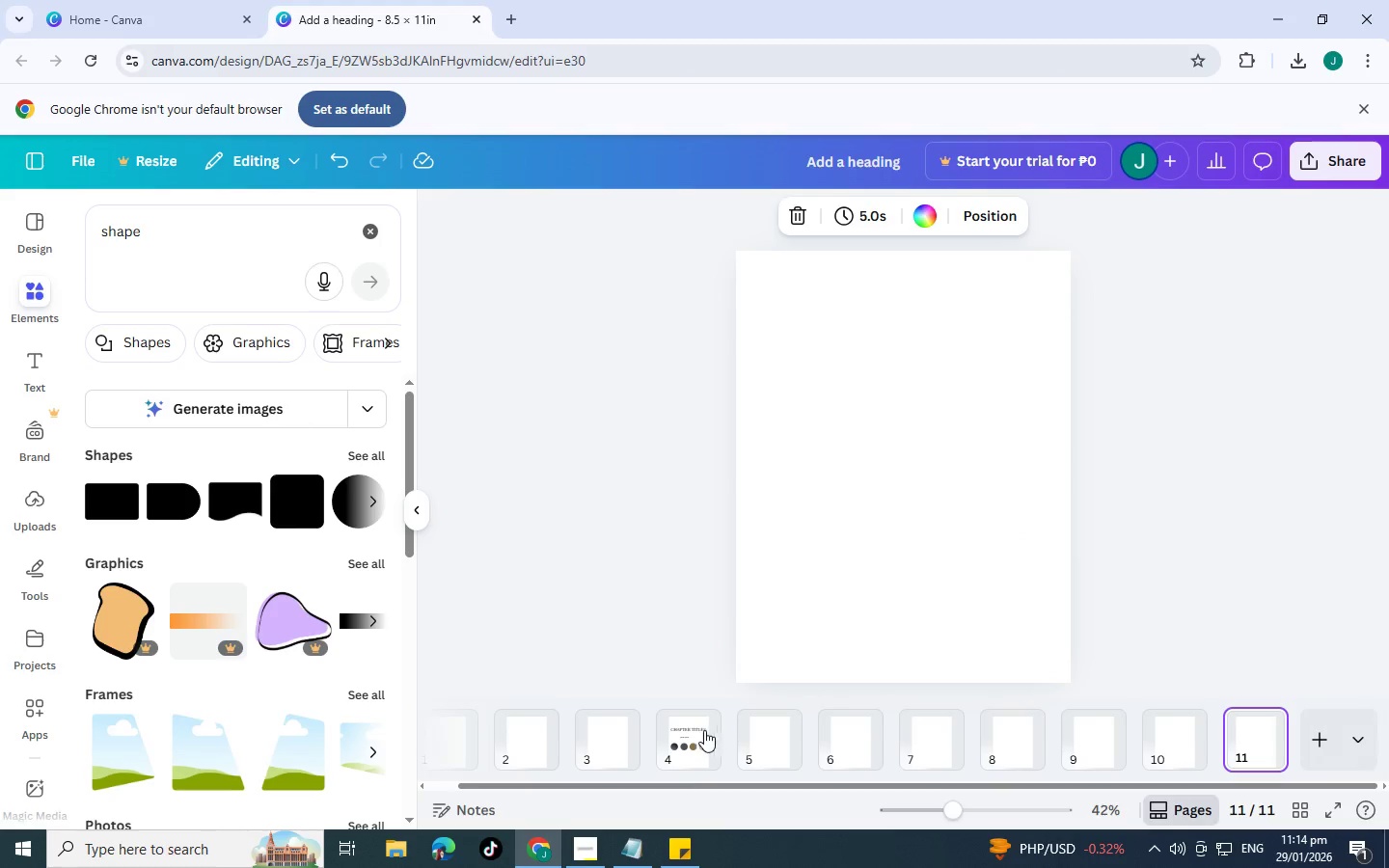 
left_click_drag(start_coordinate=[691, 732], to_coordinate=[1302, 741])
 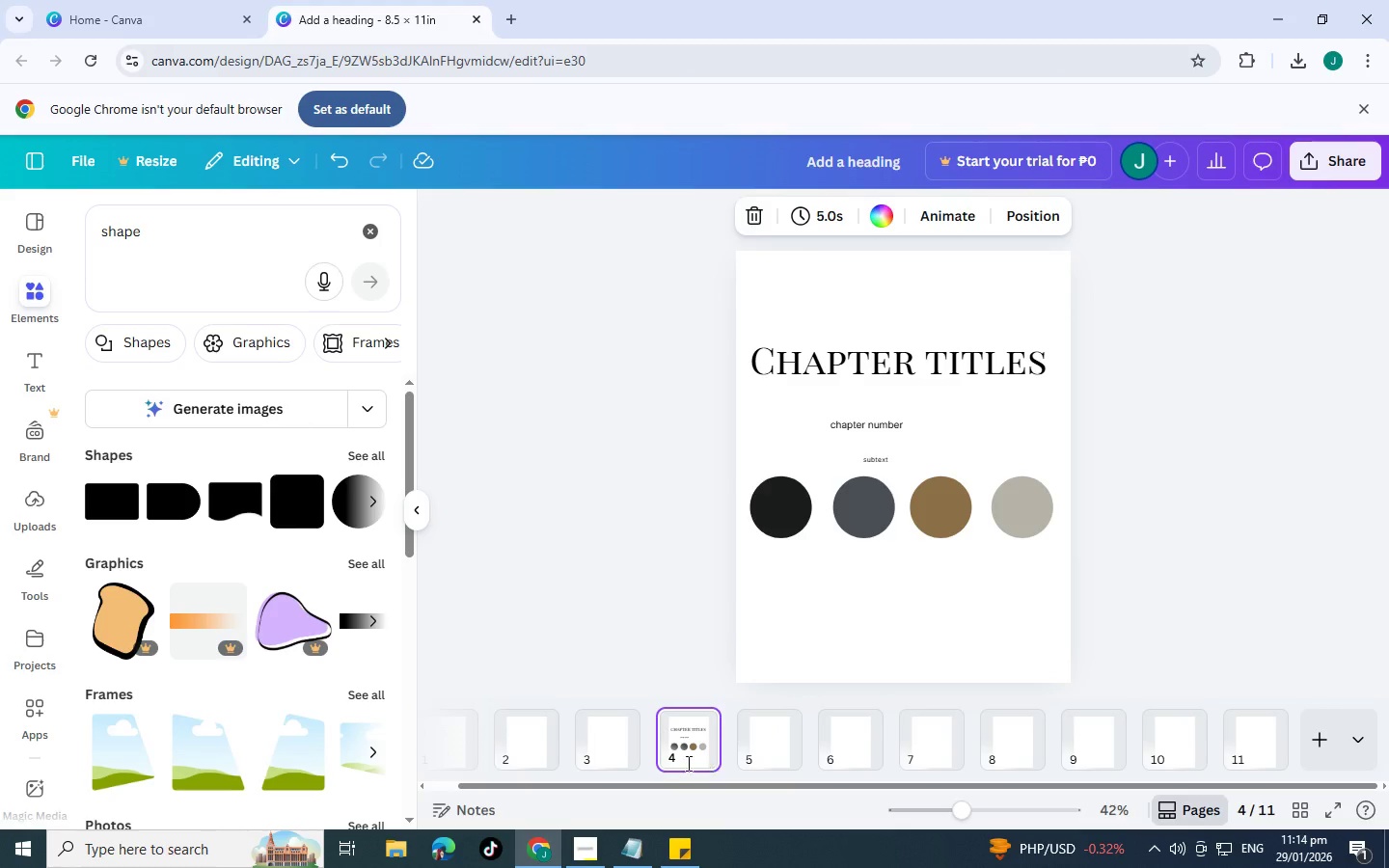 
left_click_drag(start_coordinate=[685, 759], to_coordinate=[693, 757])
 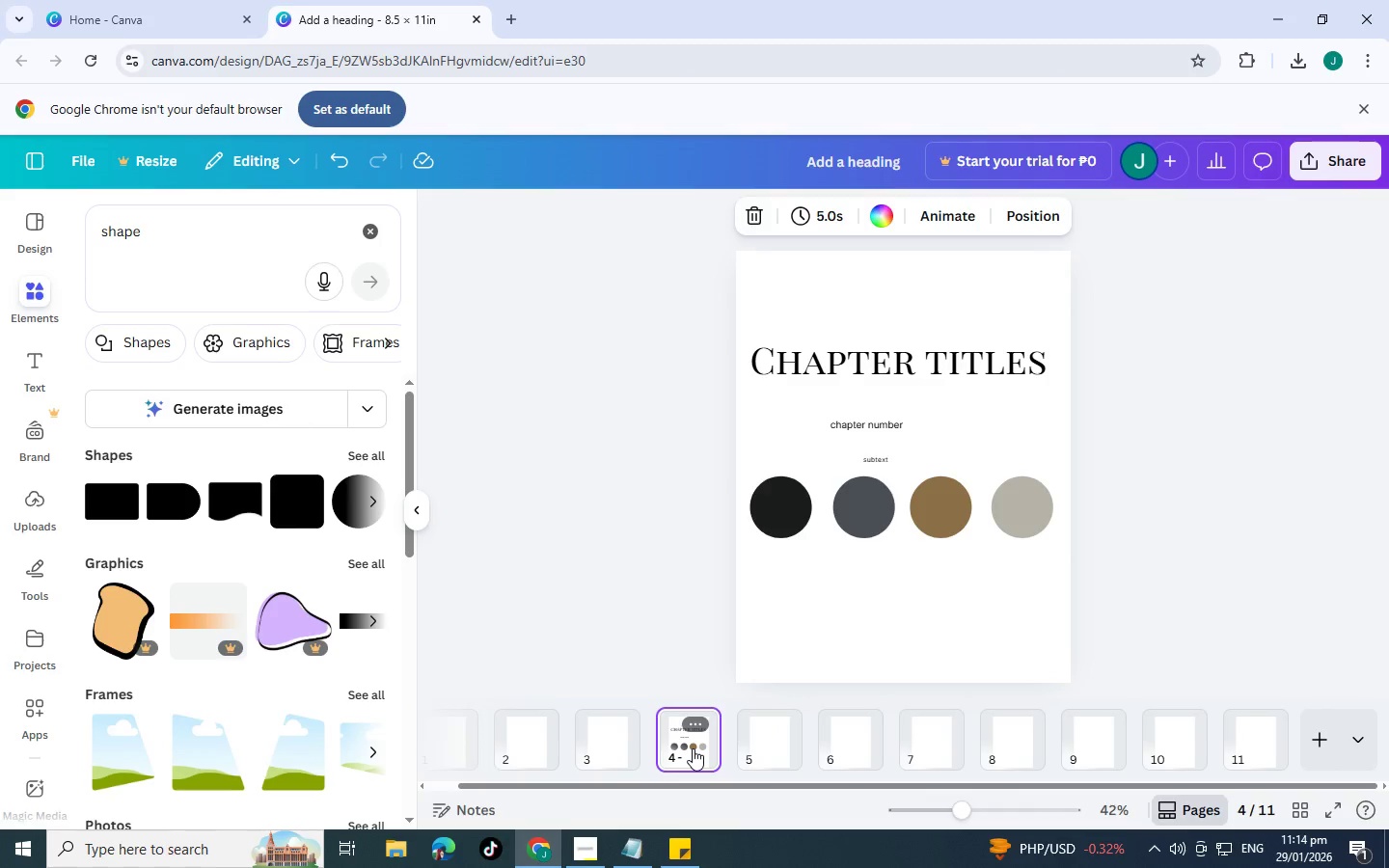 
left_click_drag(start_coordinate=[693, 748], to_coordinate=[1266, 751])
 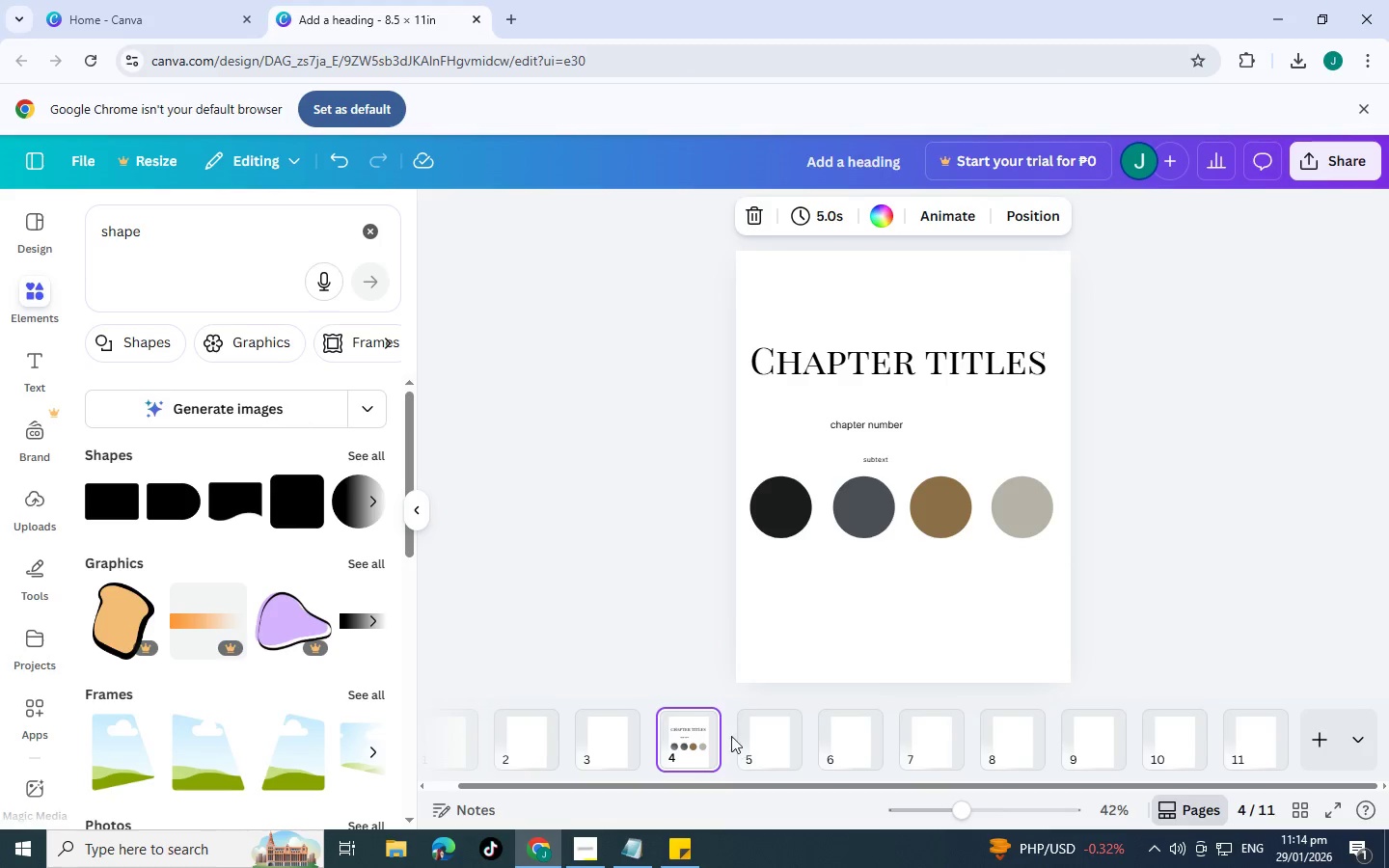 
left_click_drag(start_coordinate=[694, 742], to_coordinate=[1148, 761])
 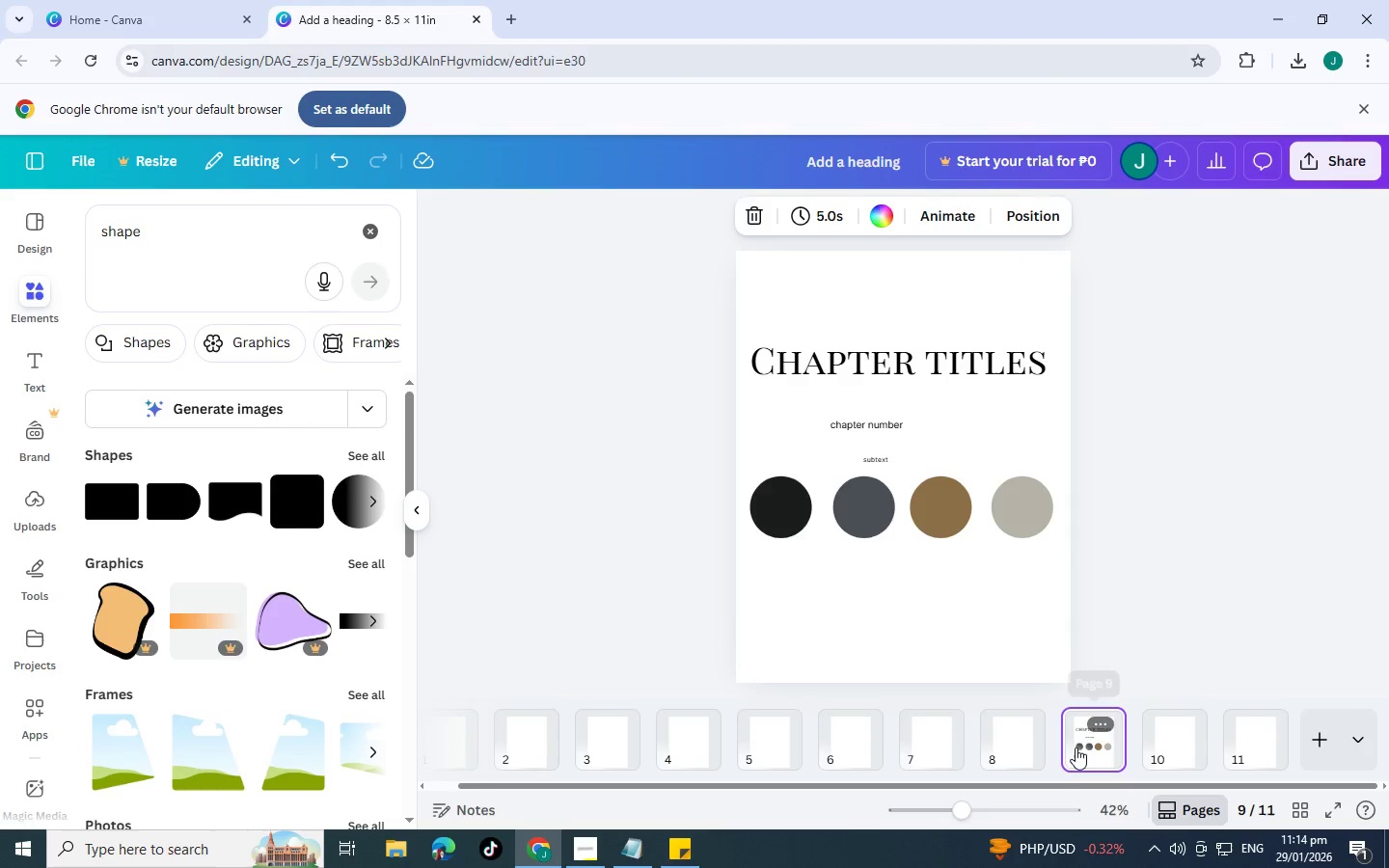 
left_click_drag(start_coordinate=[1082, 747], to_coordinate=[1250, 752])
 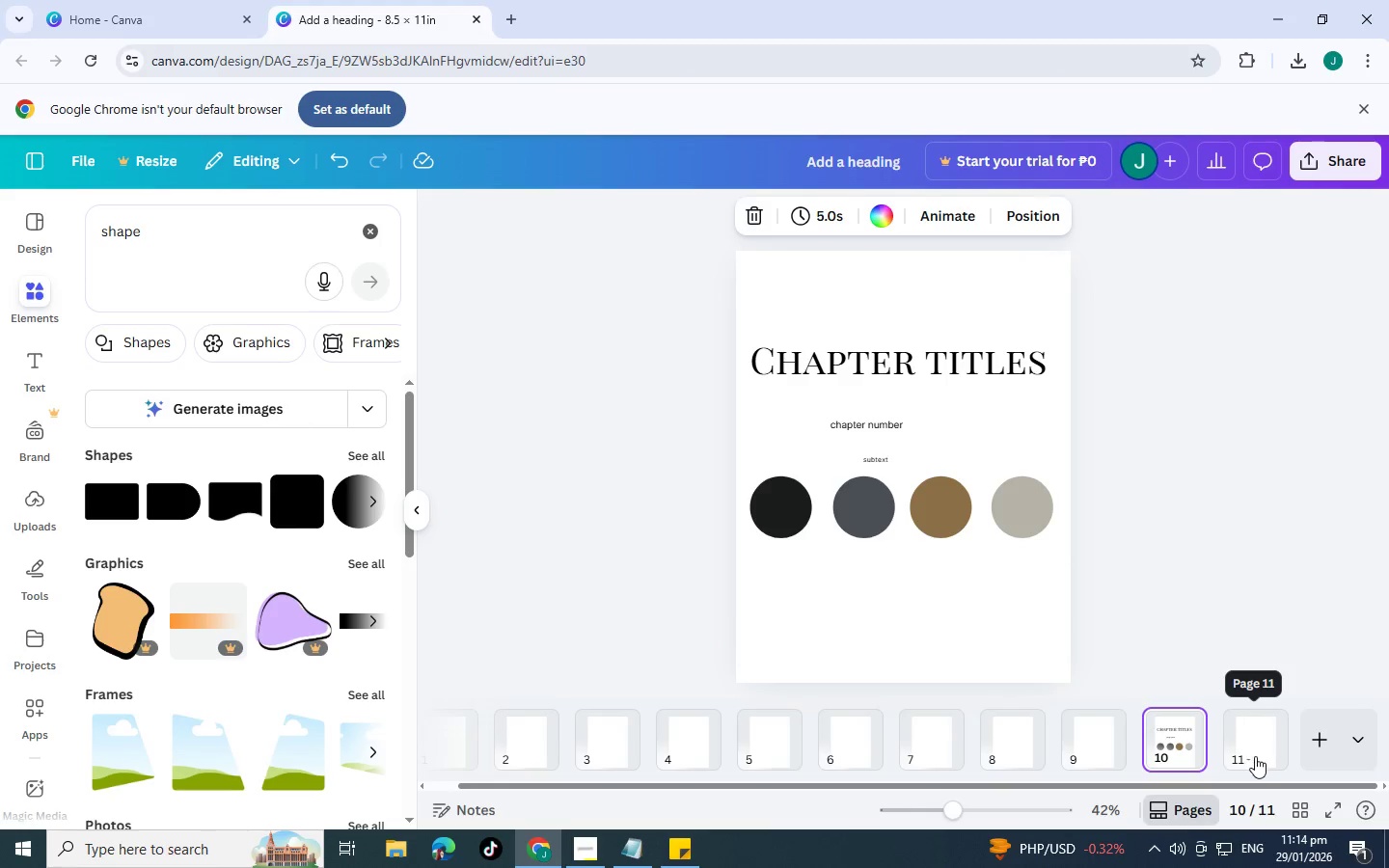 
left_click_drag(start_coordinate=[1256, 756], to_coordinate=[1147, 752])
 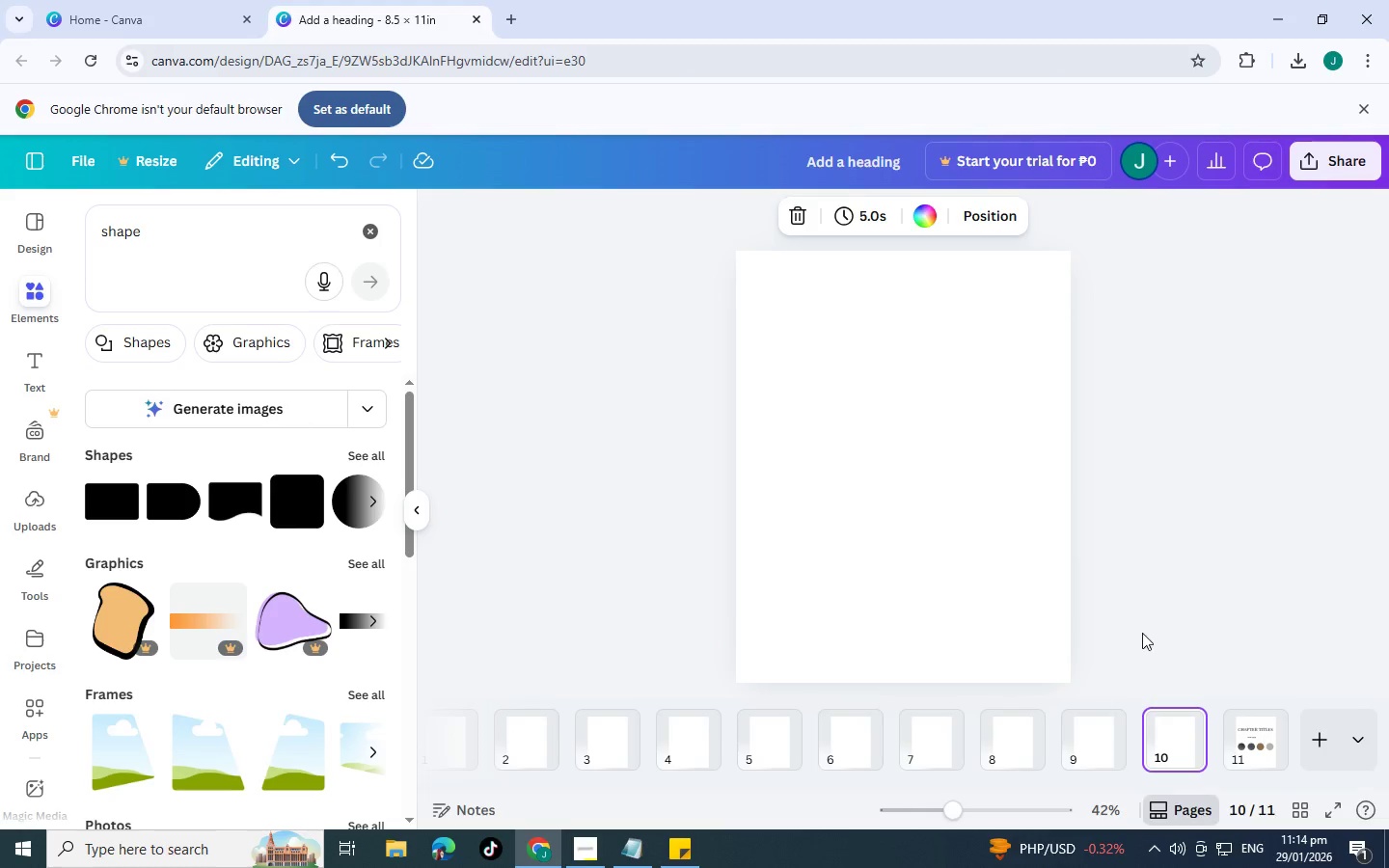 
left_click([1149, 626])
 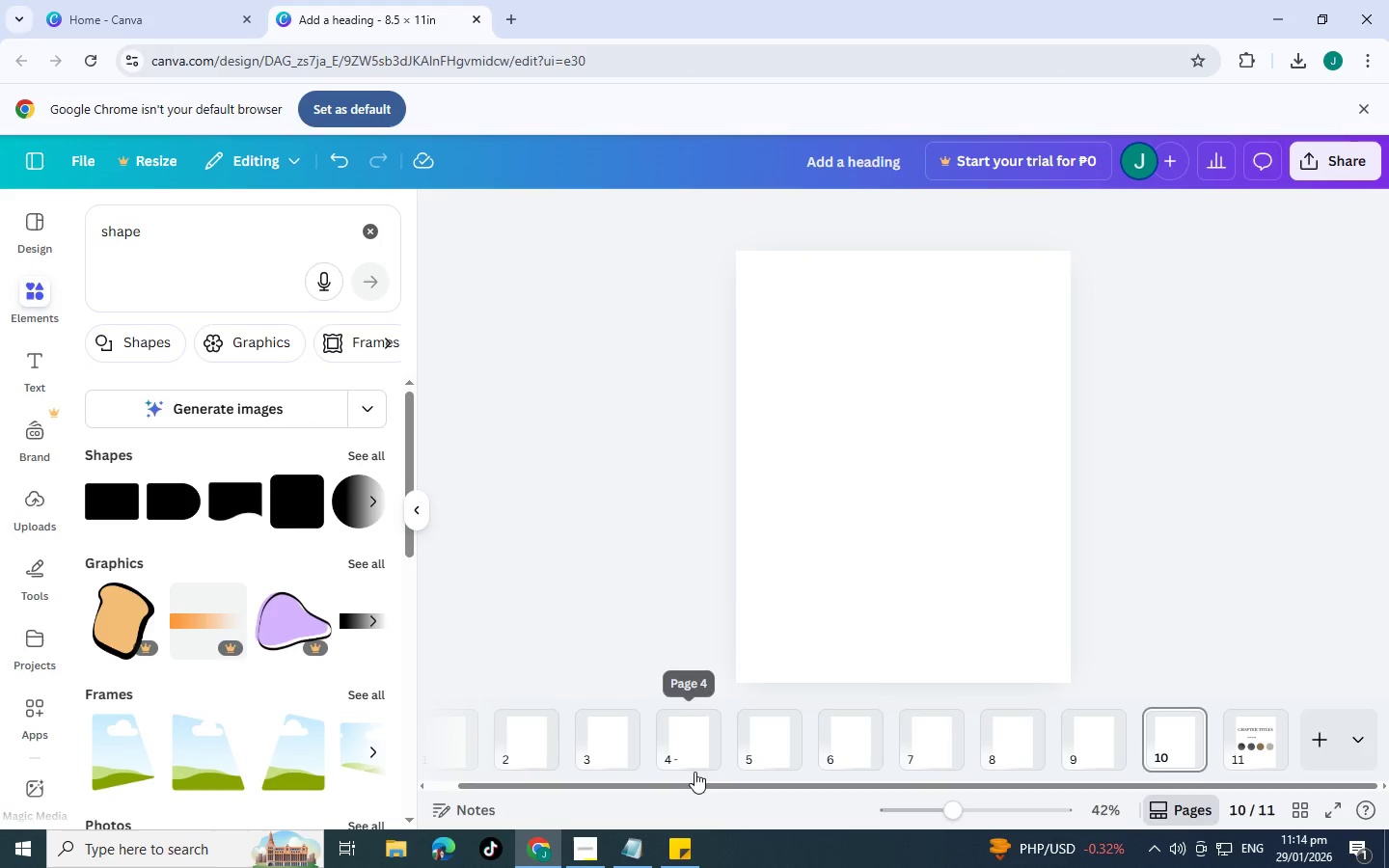 
left_click_drag(start_coordinate=[712, 788], to_coordinate=[523, 787])
 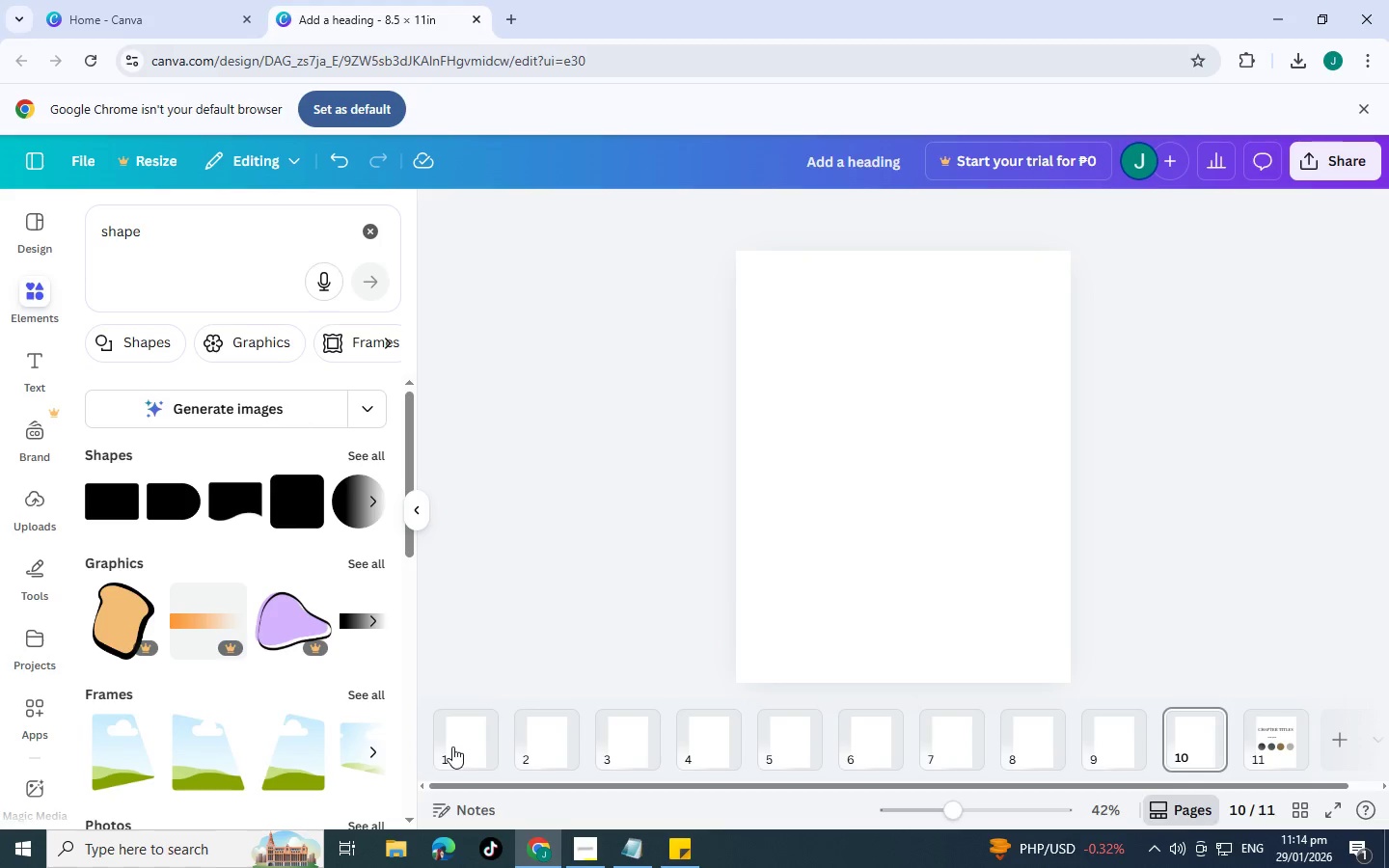 
left_click([452, 746])
 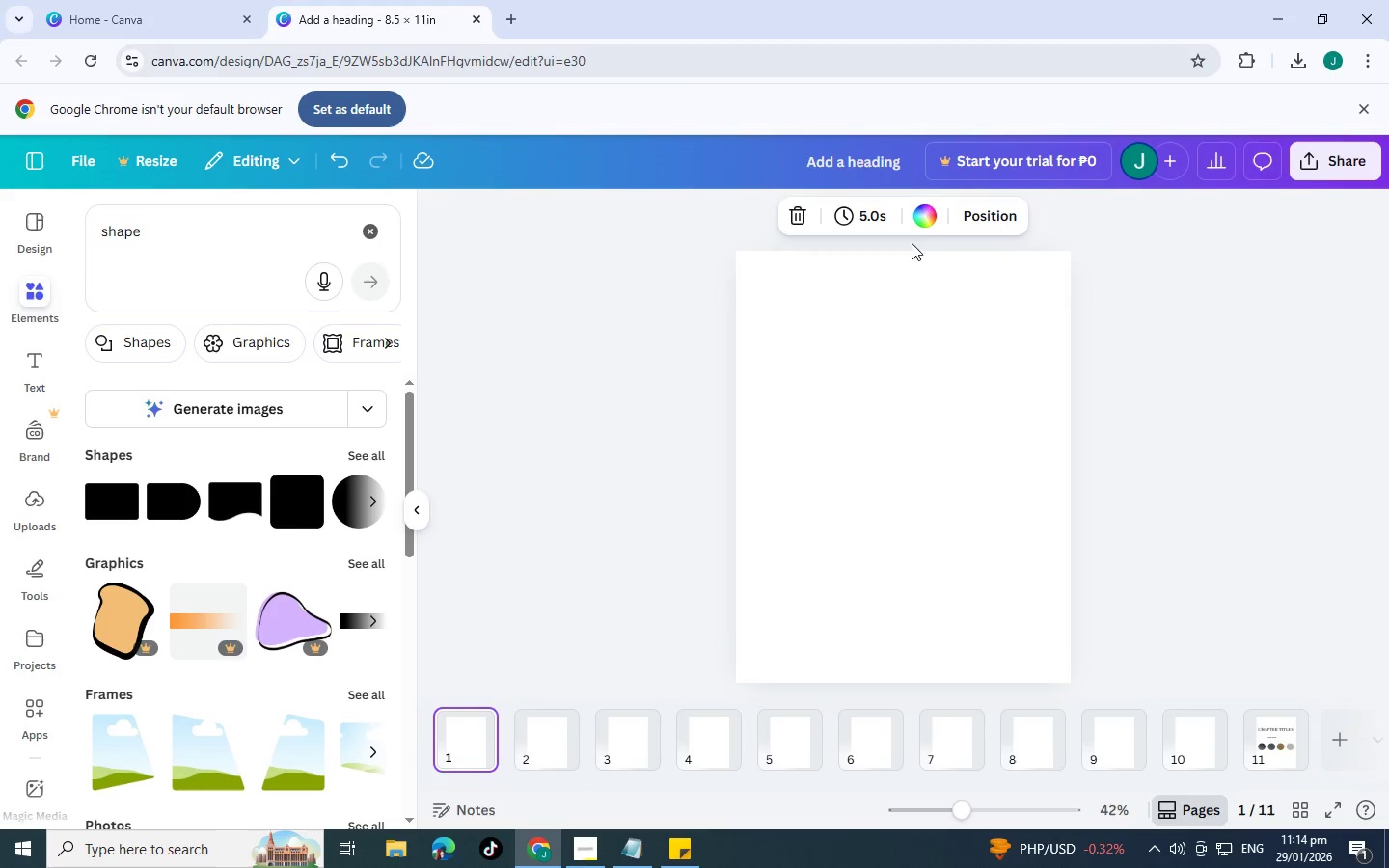 
left_click([900, 308])
 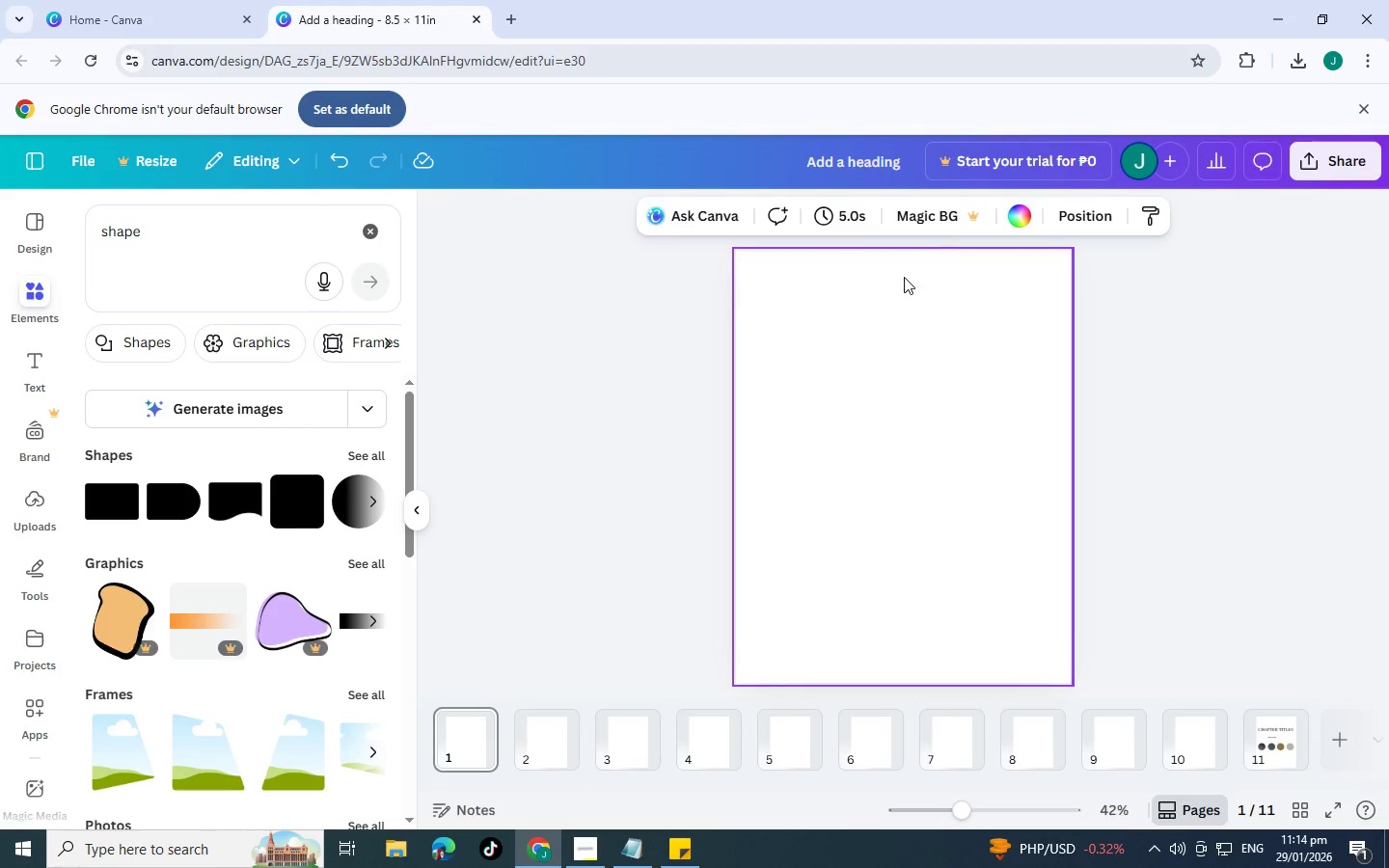 
double_click([904, 285])
 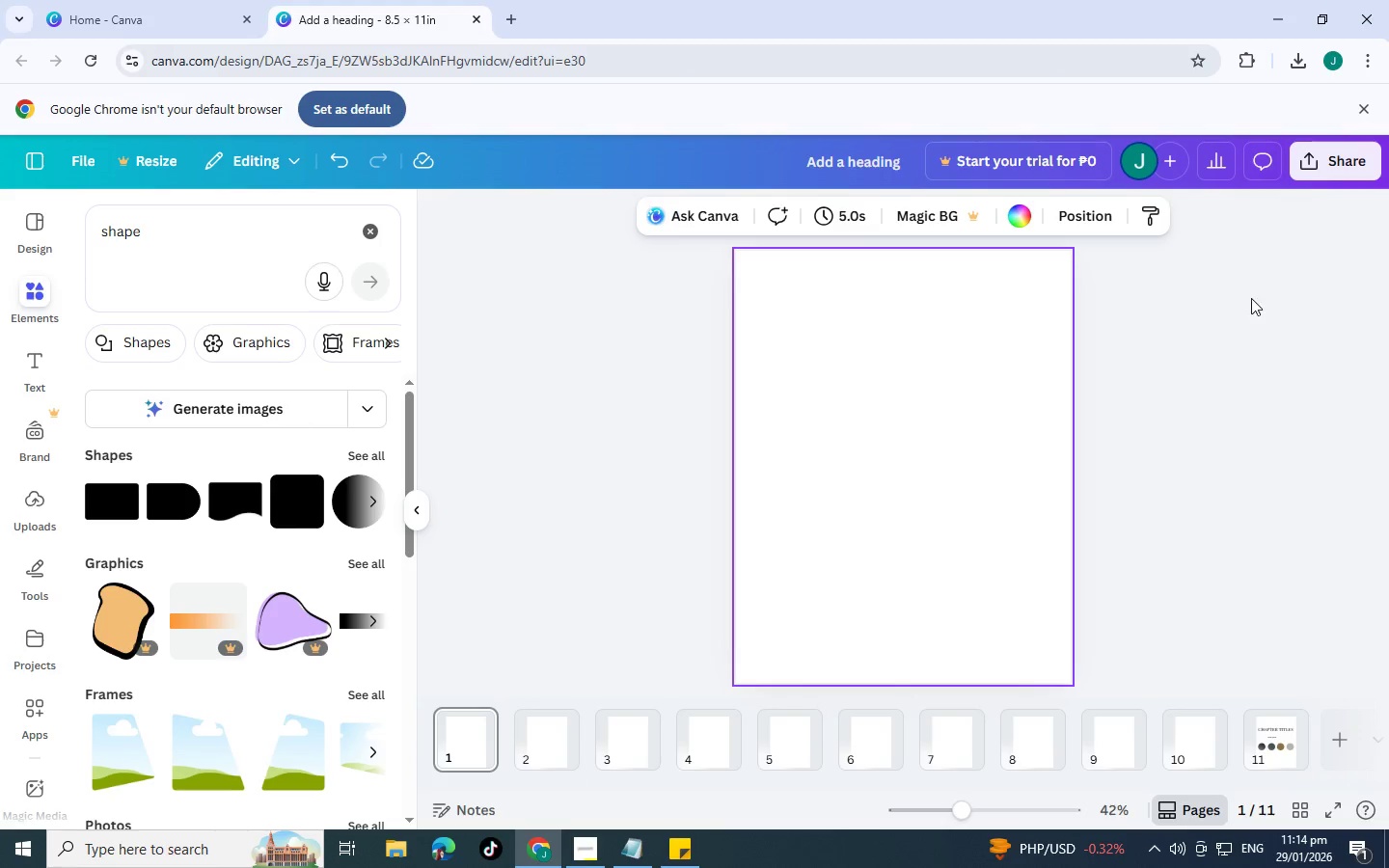 
left_click([1228, 309])
 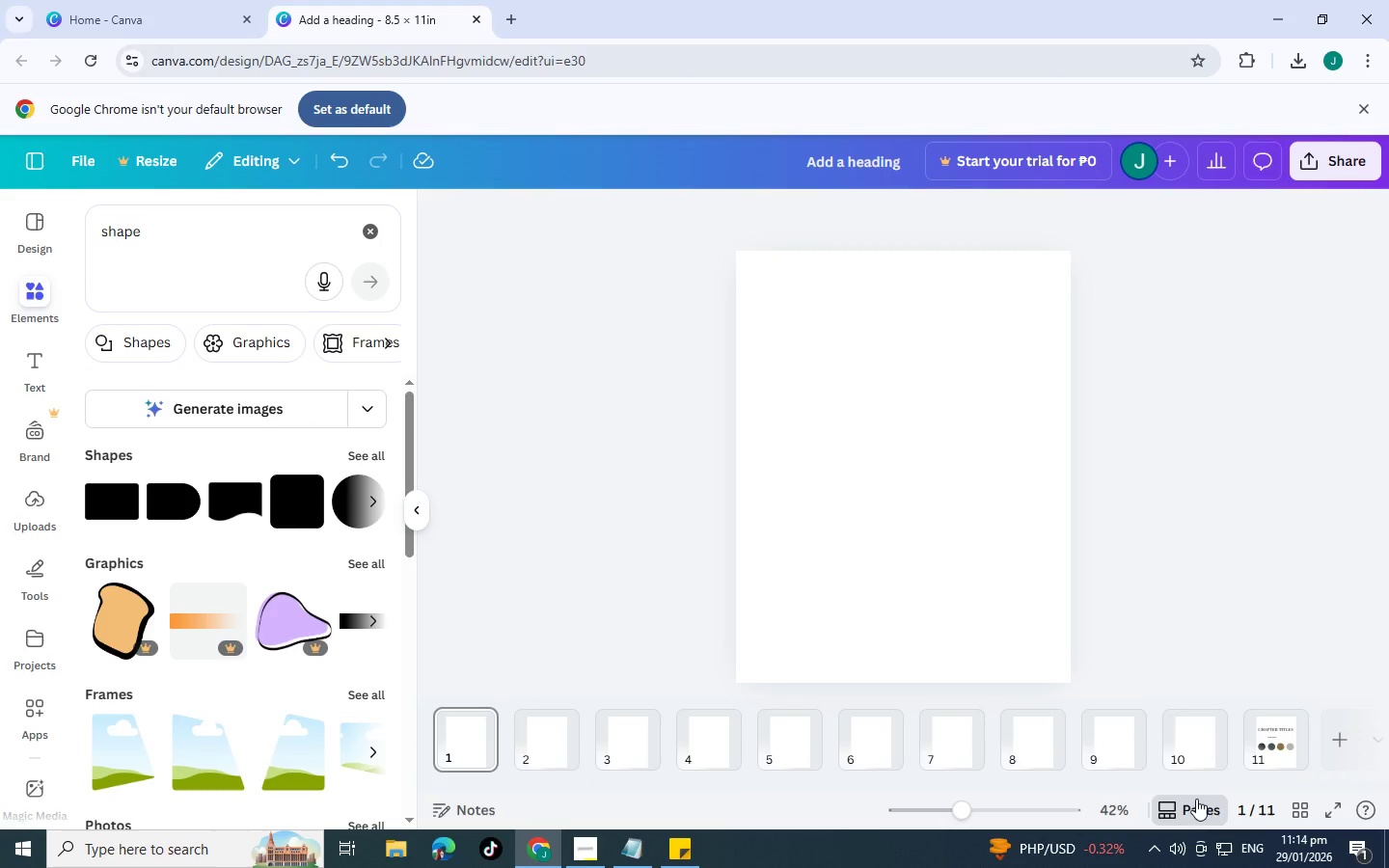 
left_click([1200, 808])
 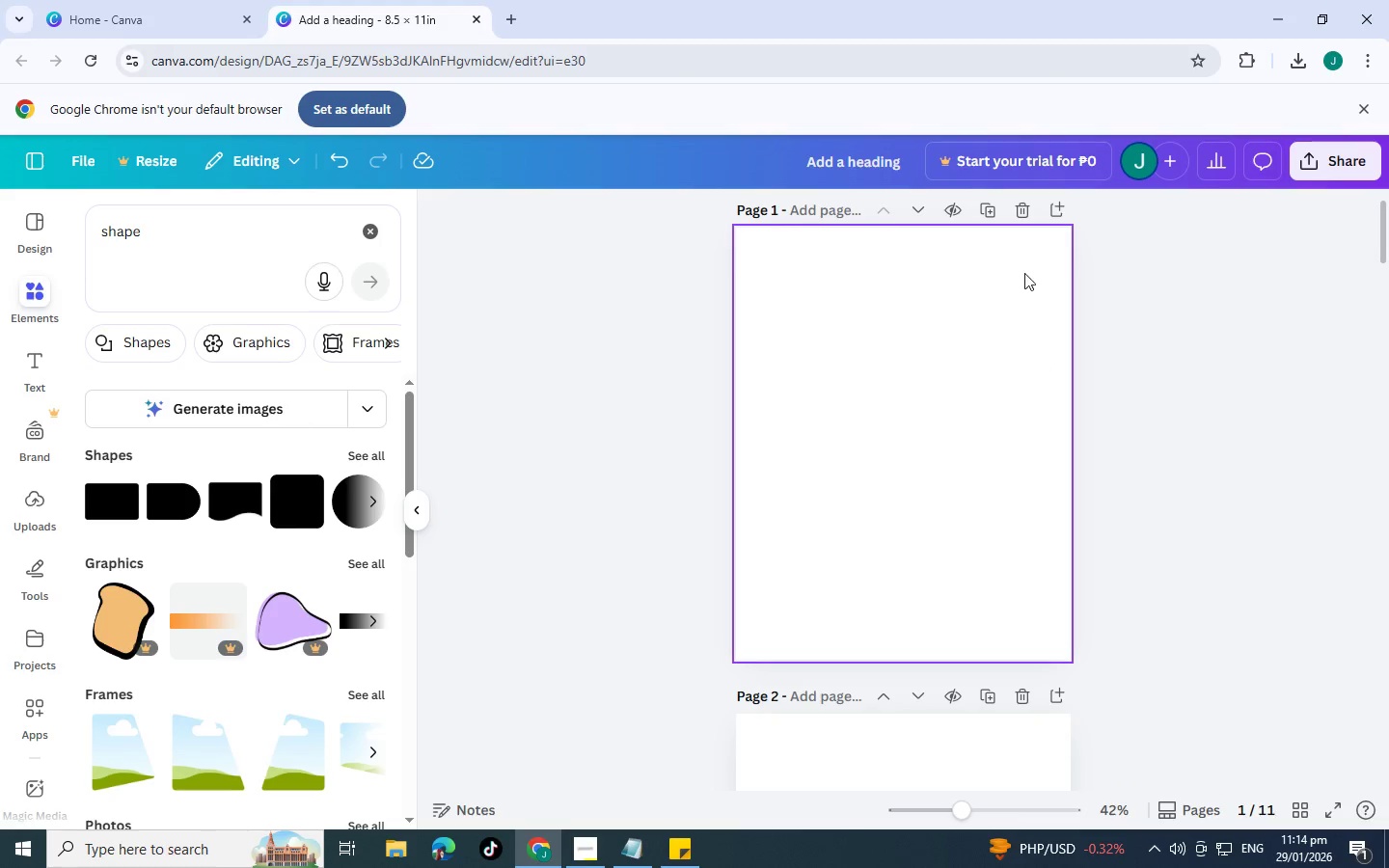 
left_click([839, 213])
 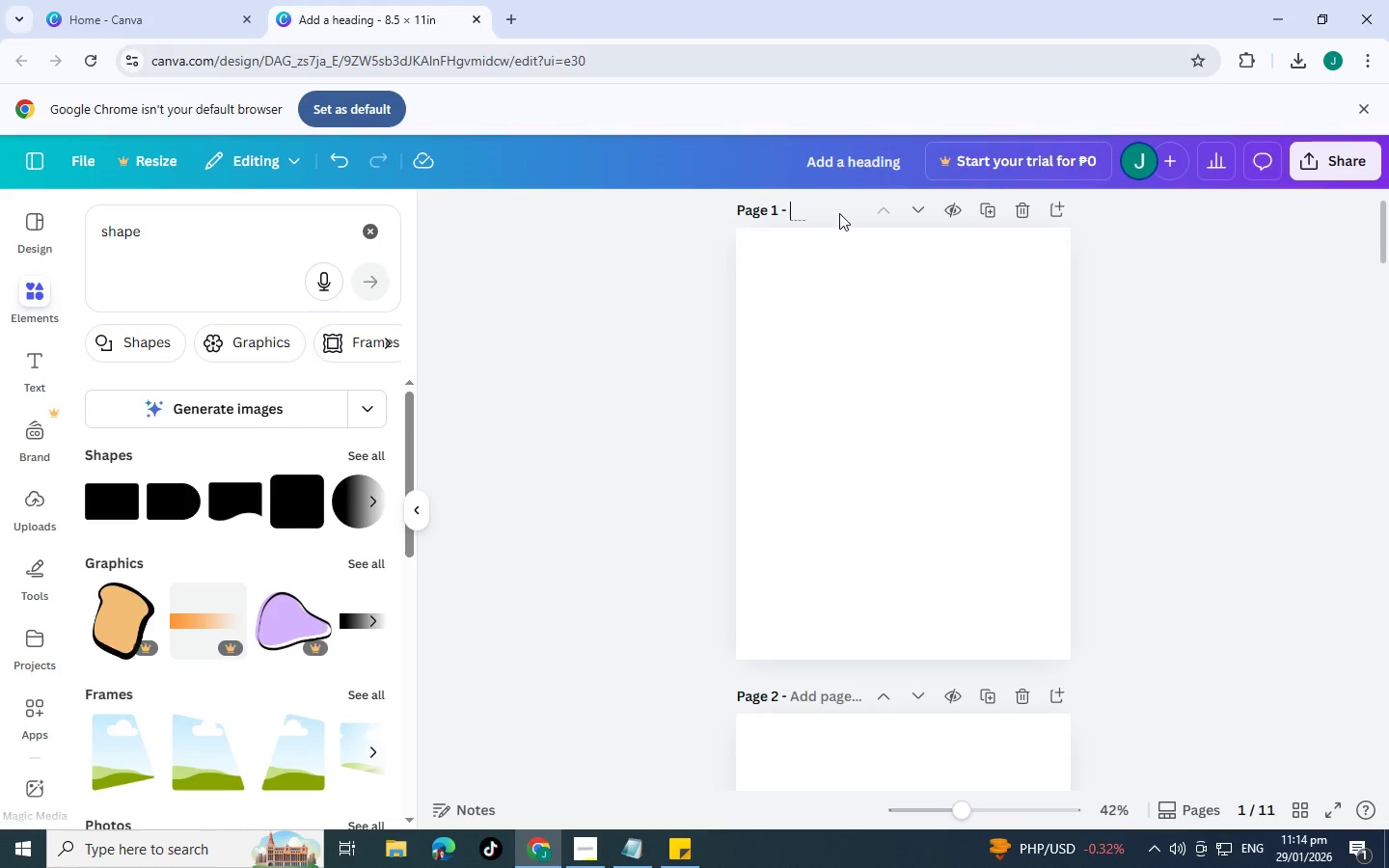 
key(Control+V)
 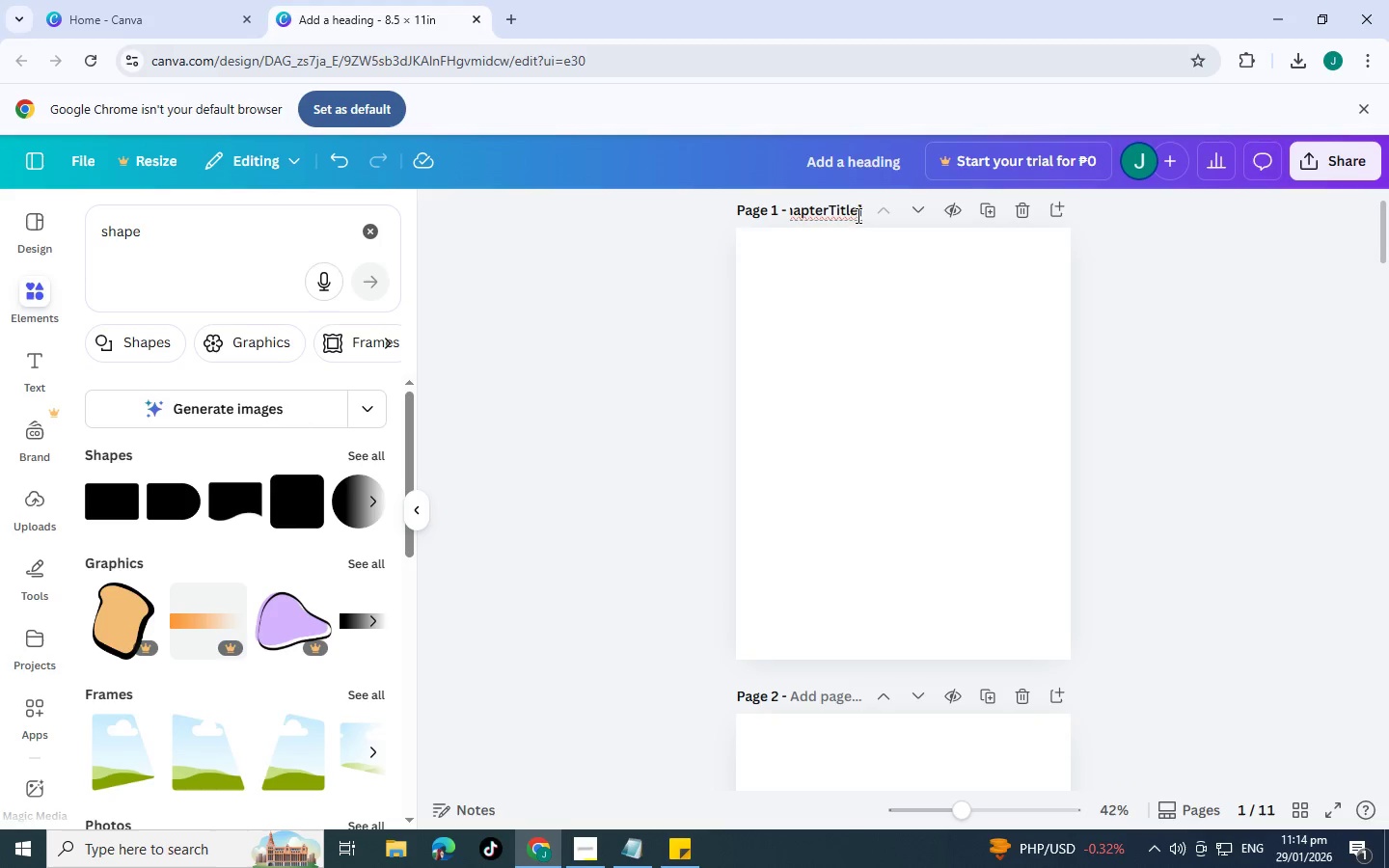 
left_click_drag(start_coordinate=[847, 210], to_coordinate=[686, 213])
 